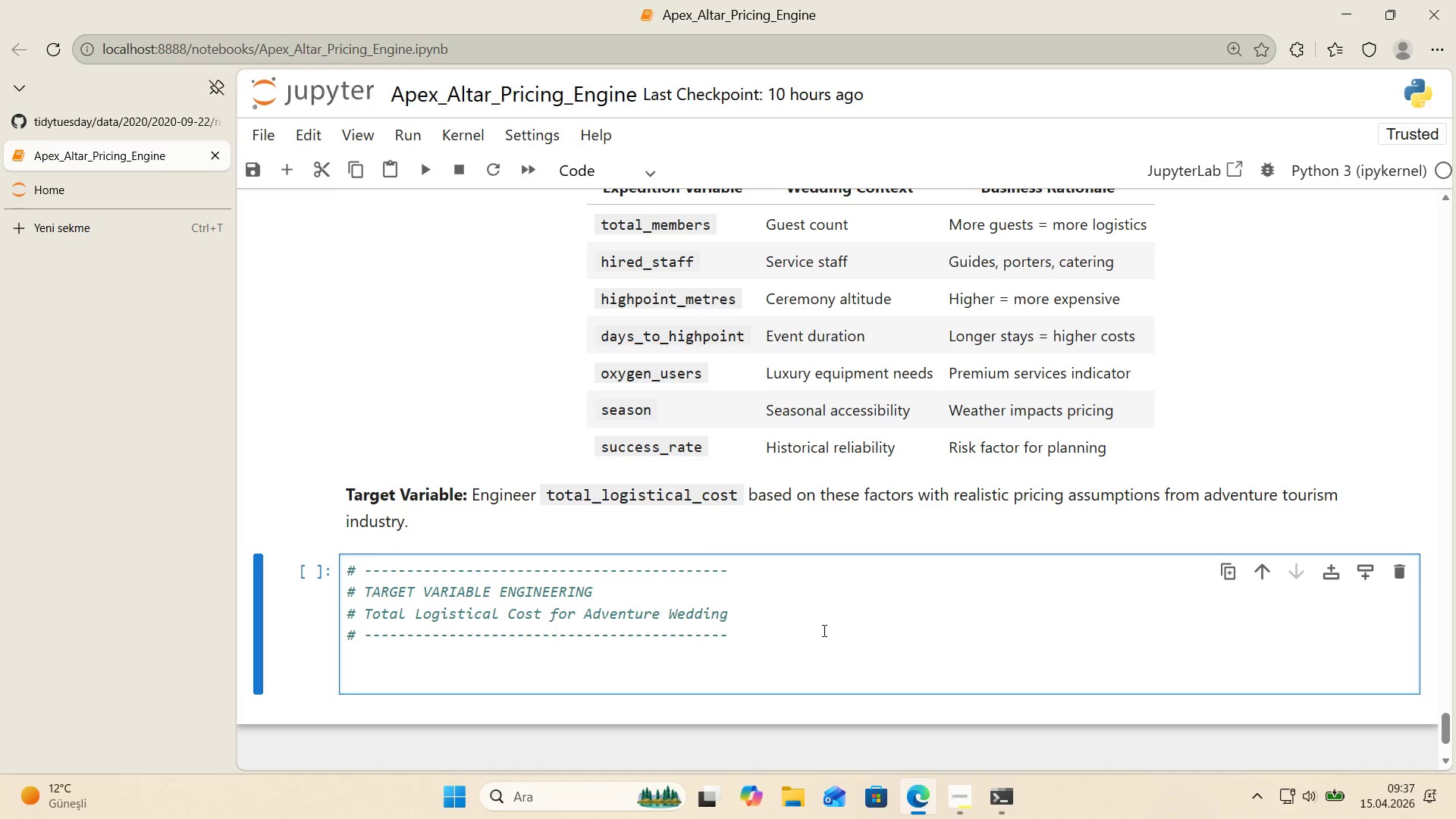 
key(Alt+Control+3)
 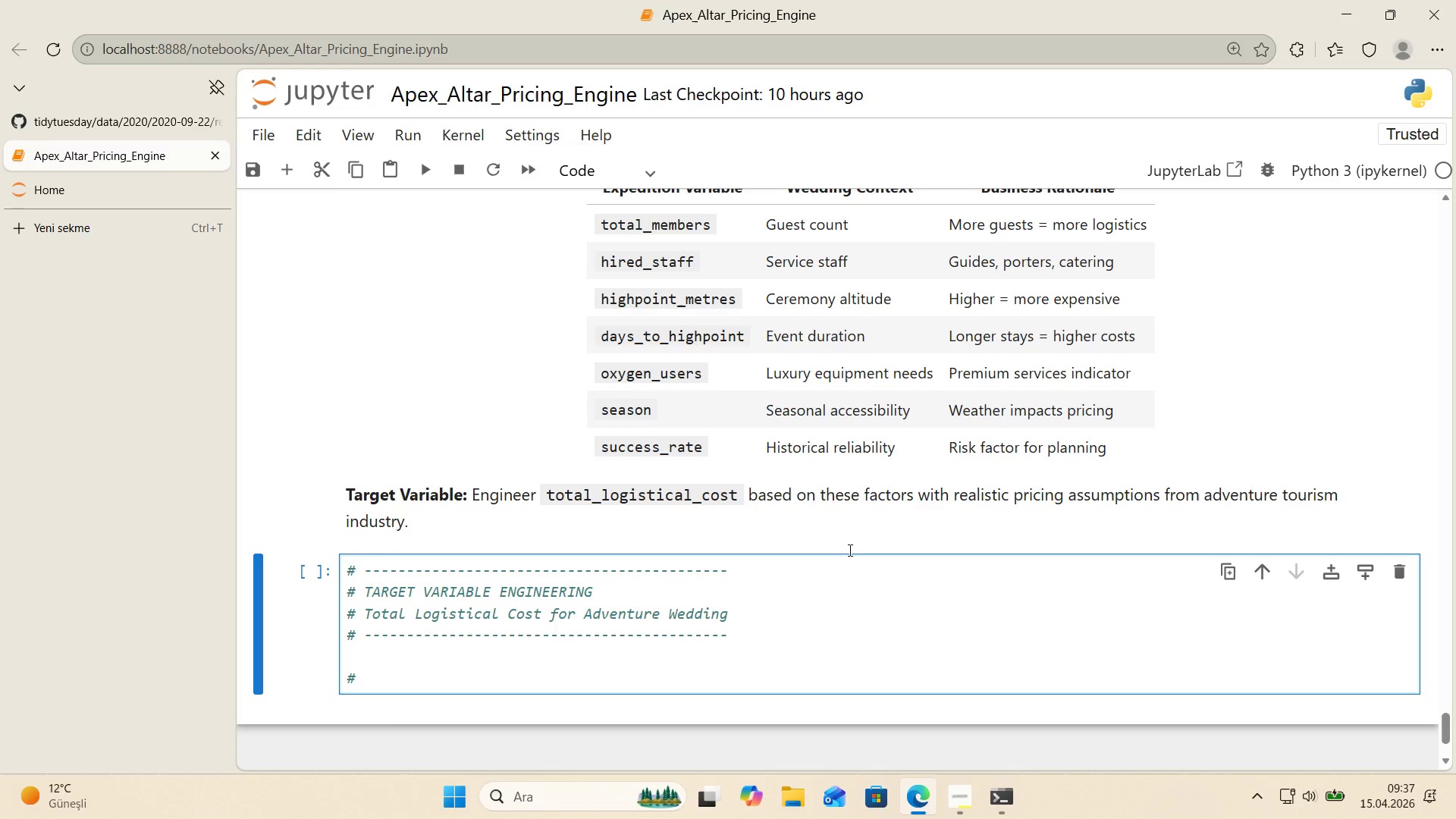 
scroll: coordinate [862, 537], scroll_direction: down, amount: 1.0
 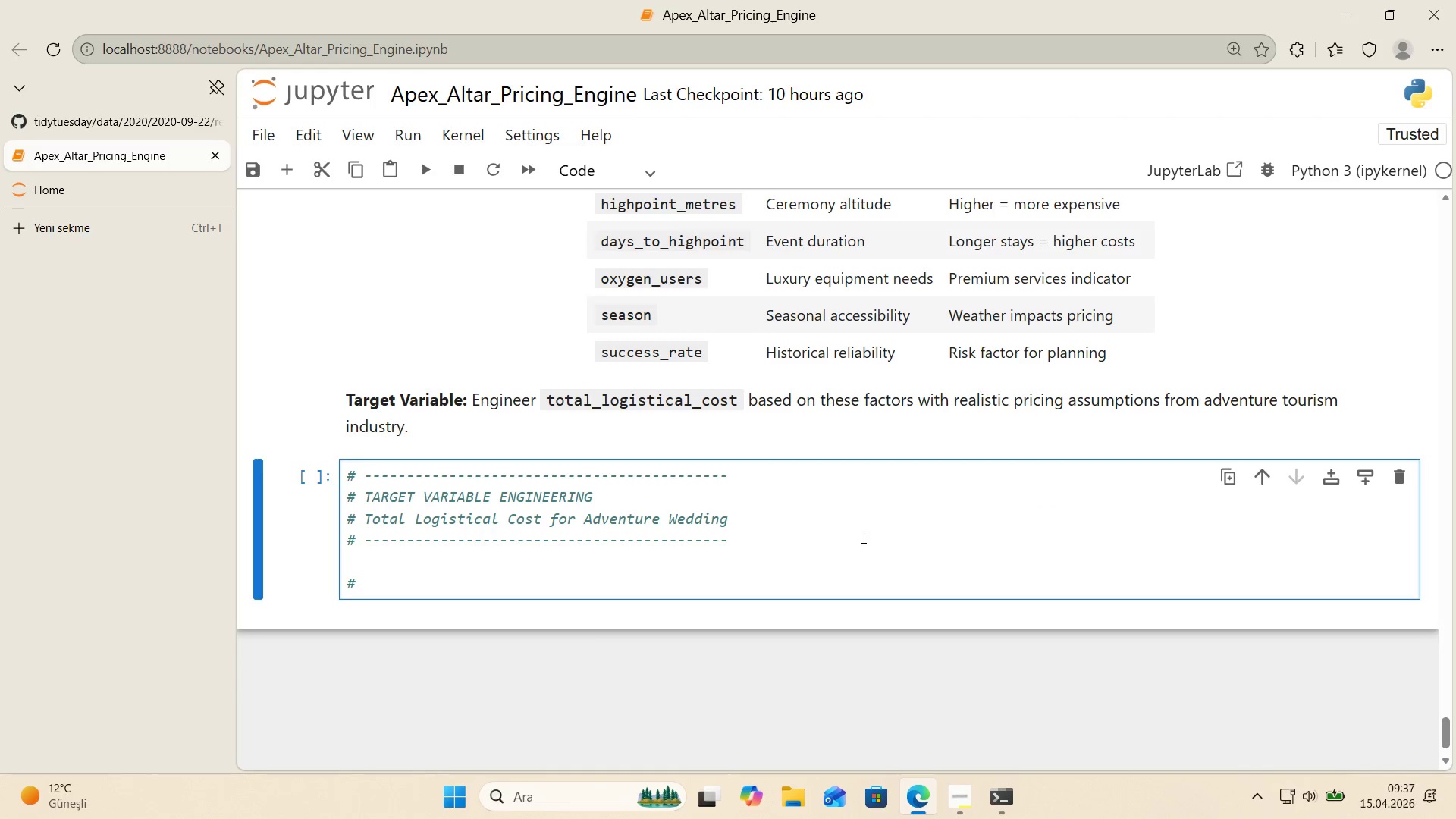 
type( Bus'ness assumpt'ons for cost calculat'on *()
 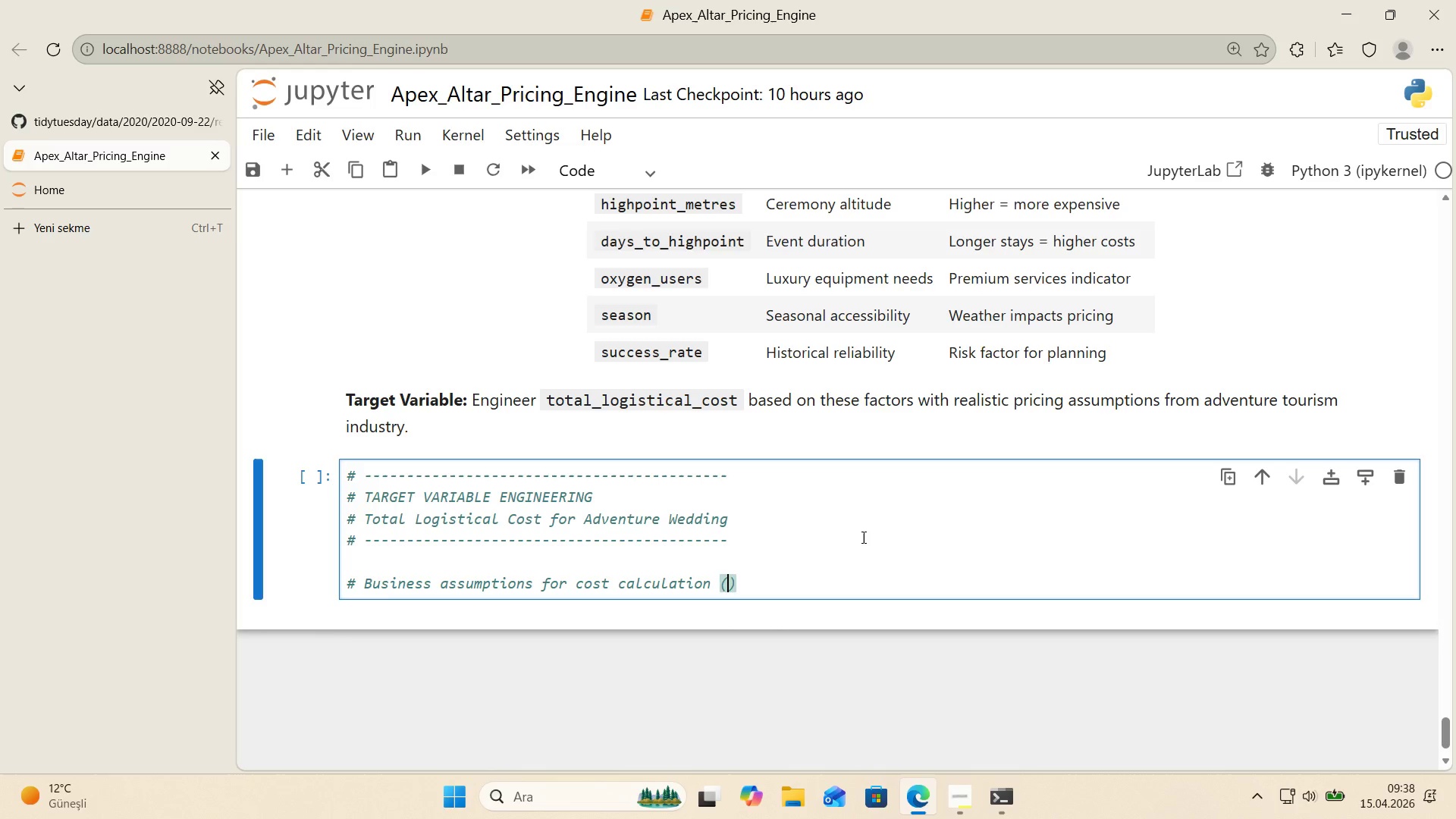 
 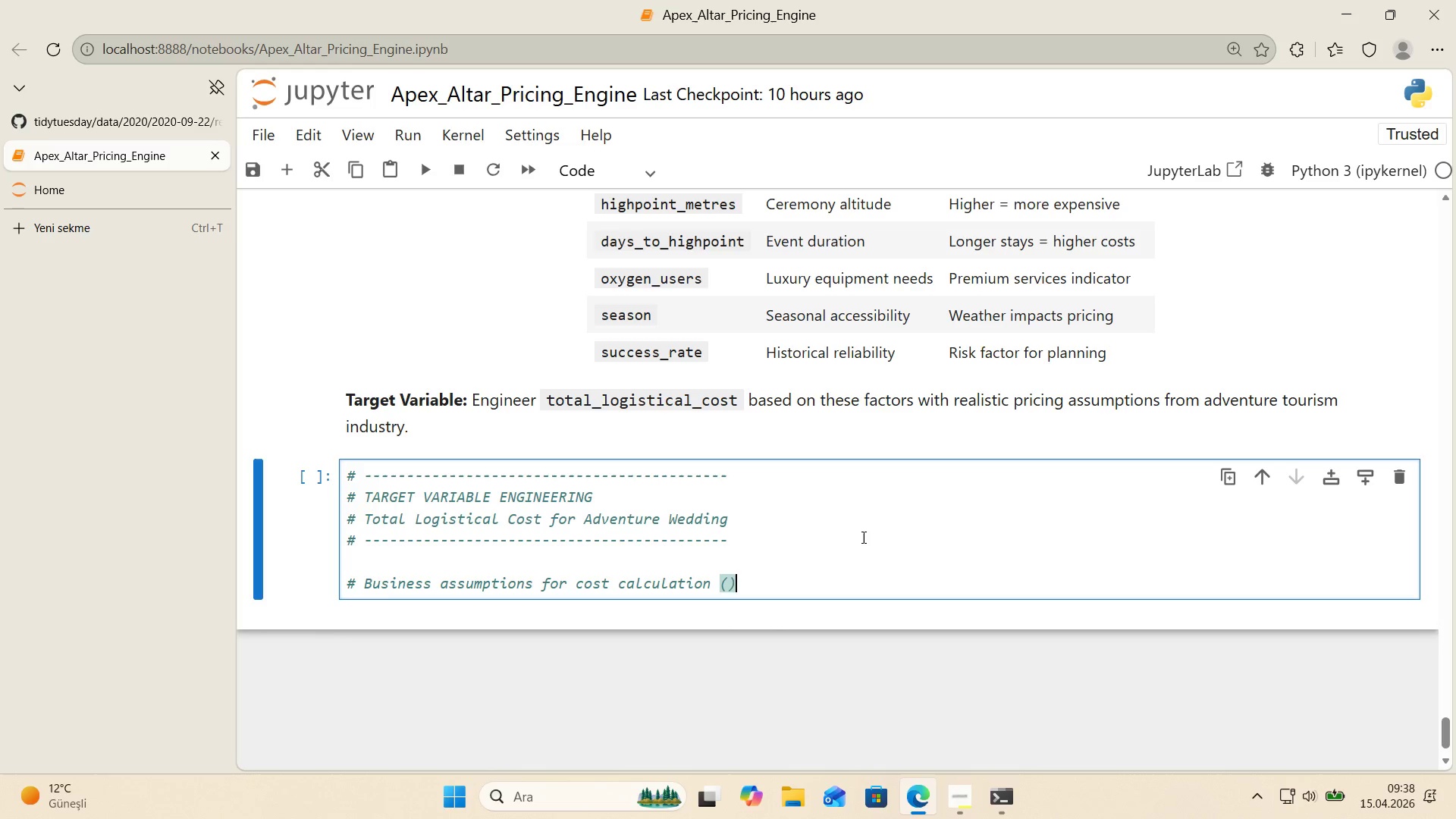 
key(ArrowLeft)
 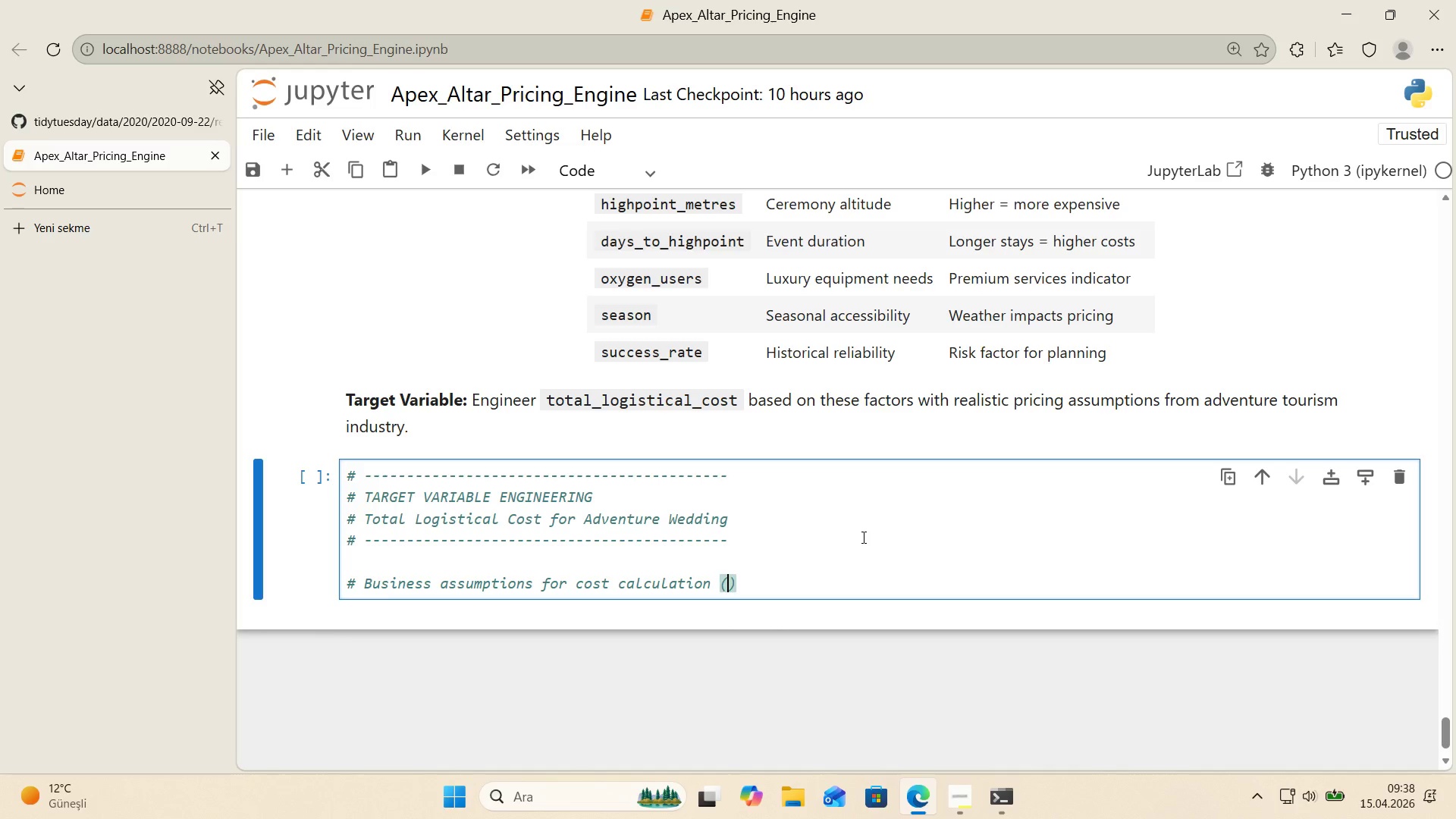 
type('n USD)
 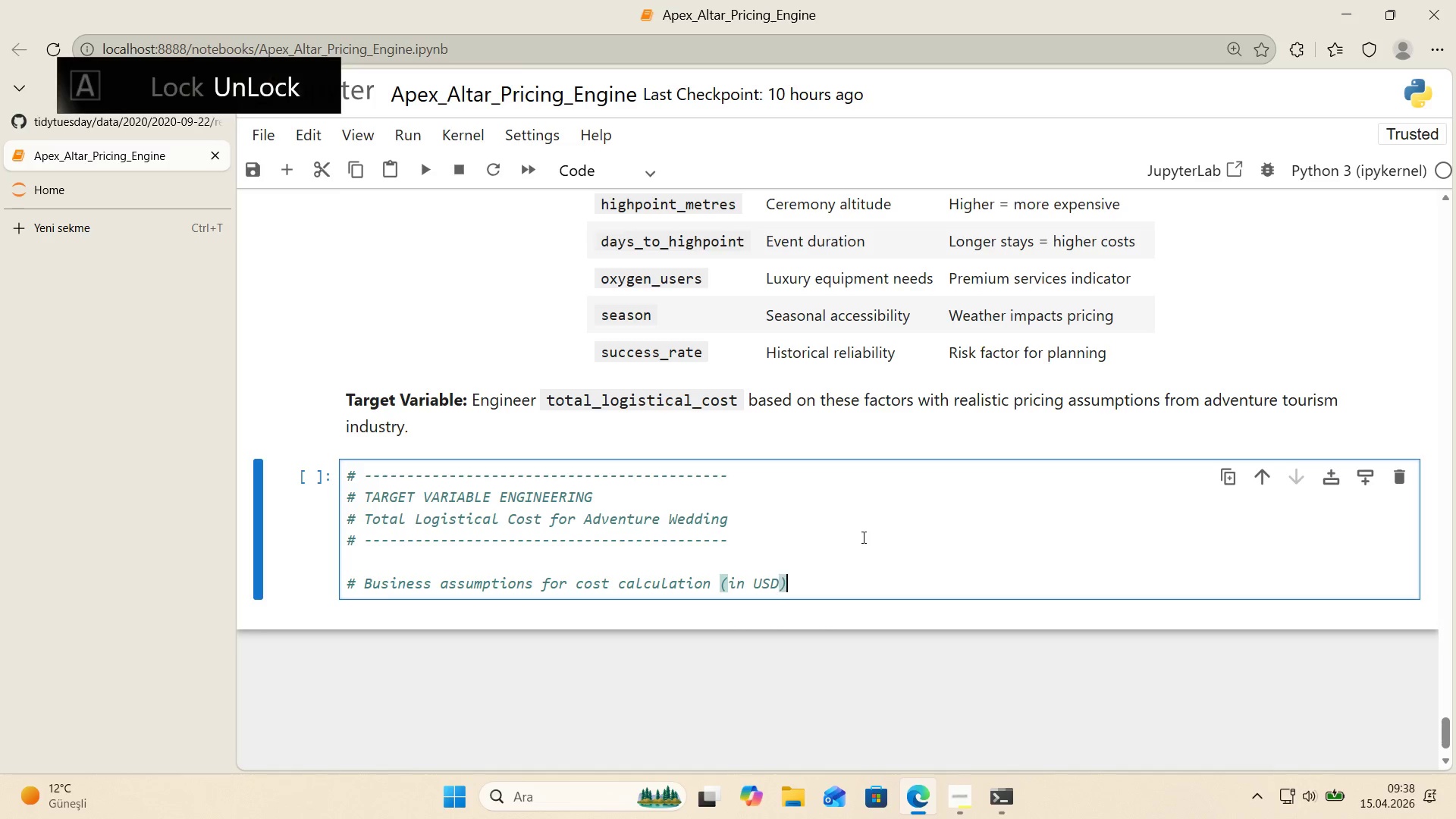 
key(ArrowRight)
 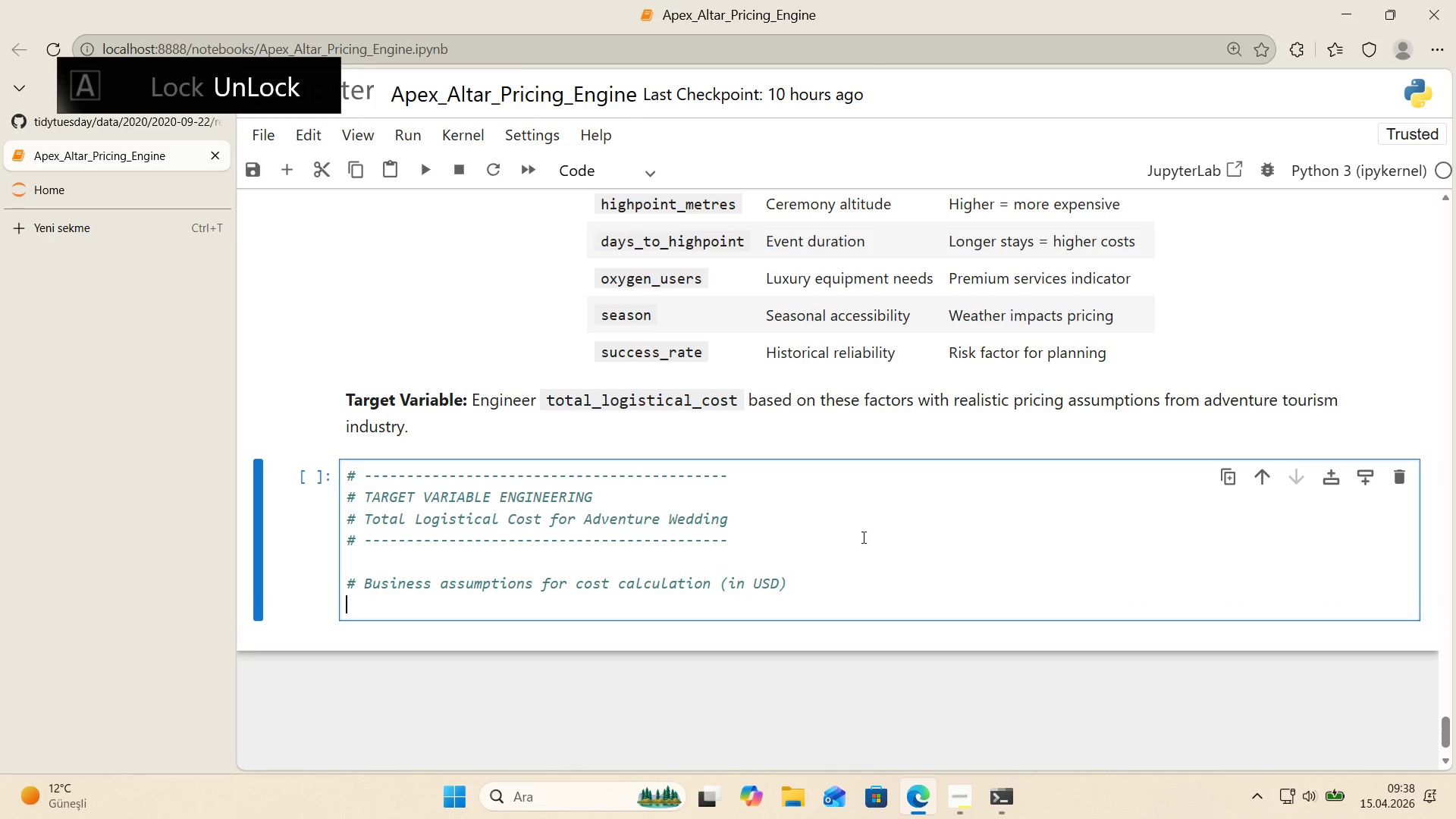 
key(Enter)
 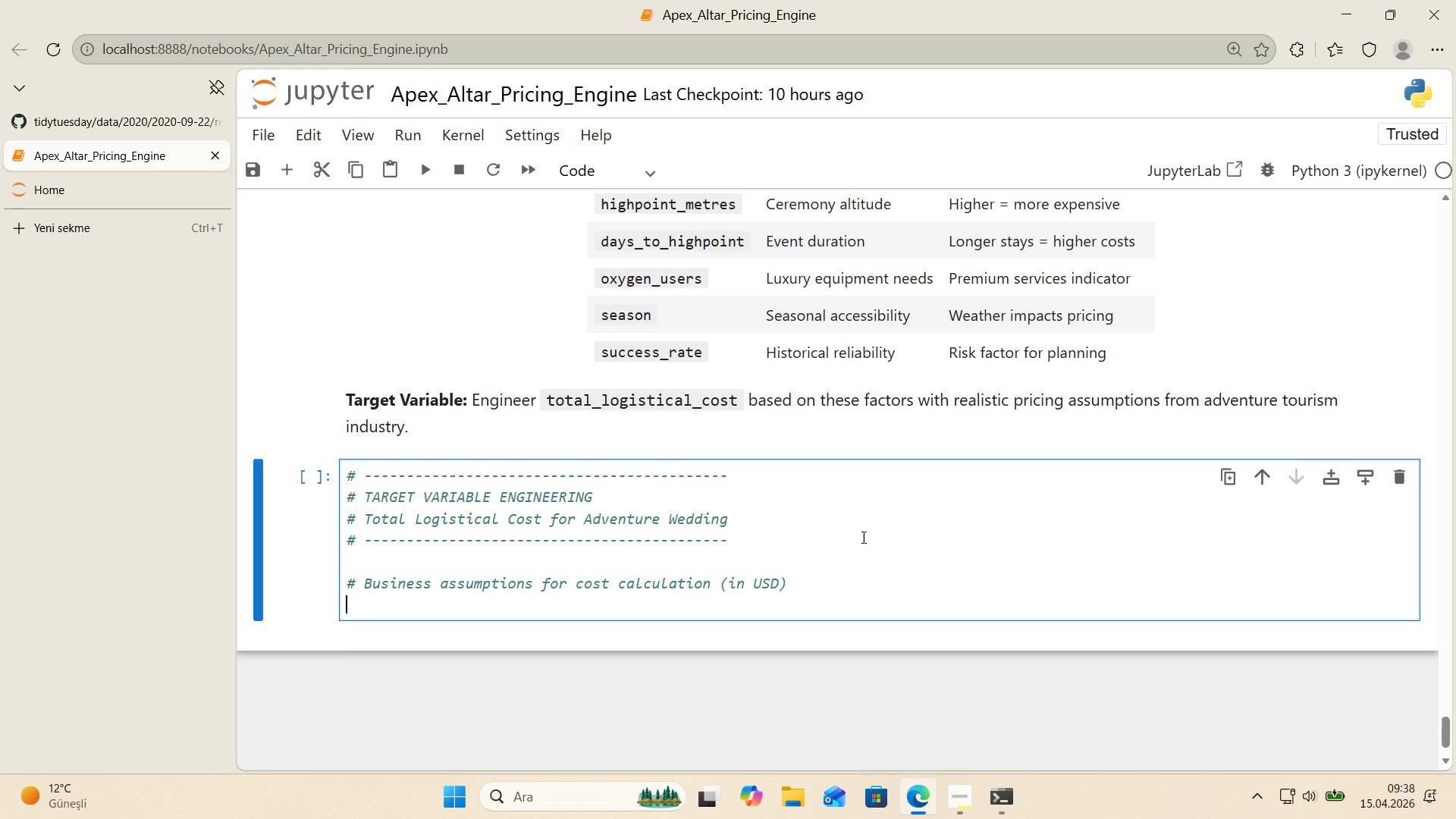 
wait(6.7)
 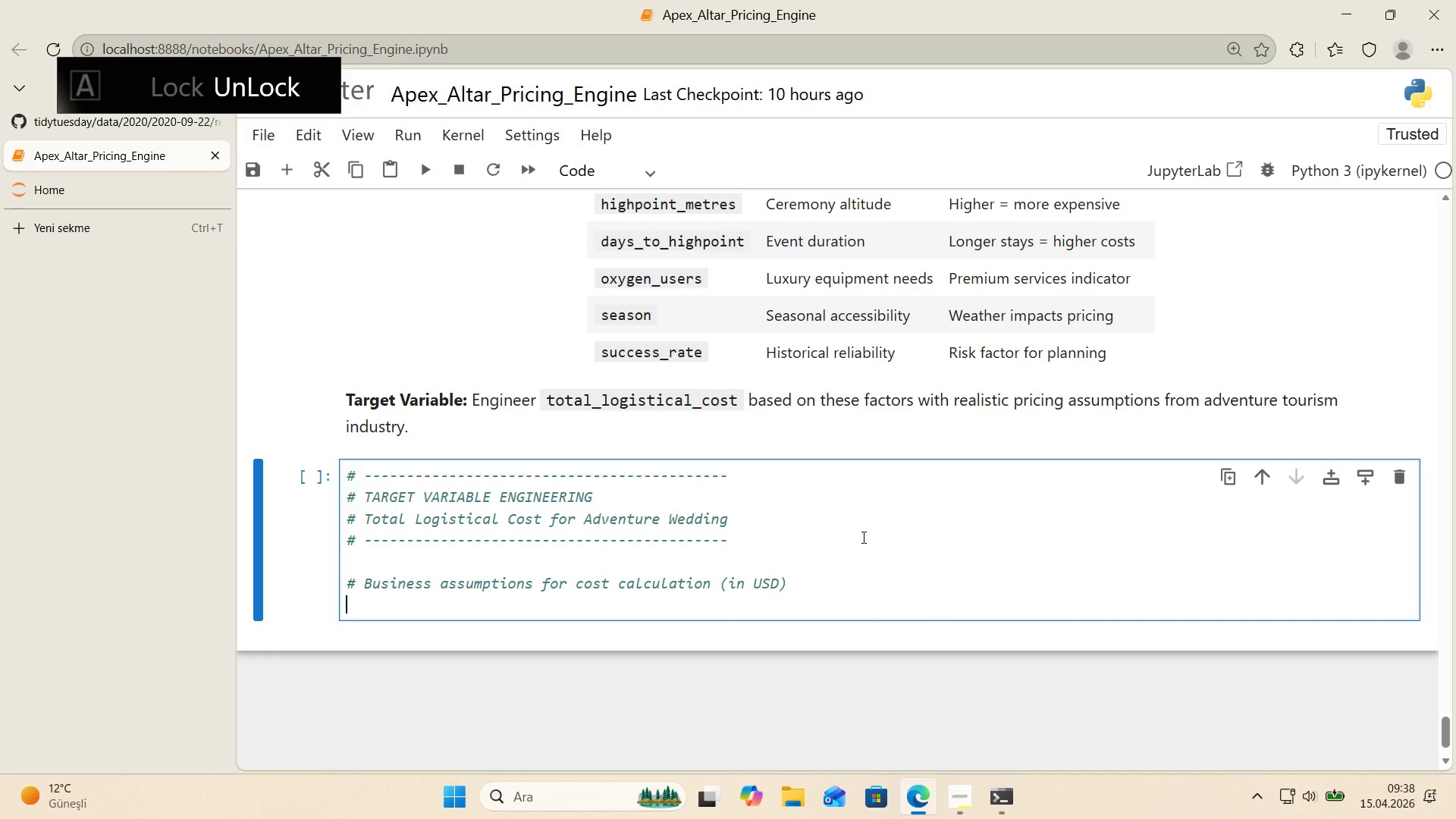 
type(BASE_COST_PER_GUEST ) 500)
 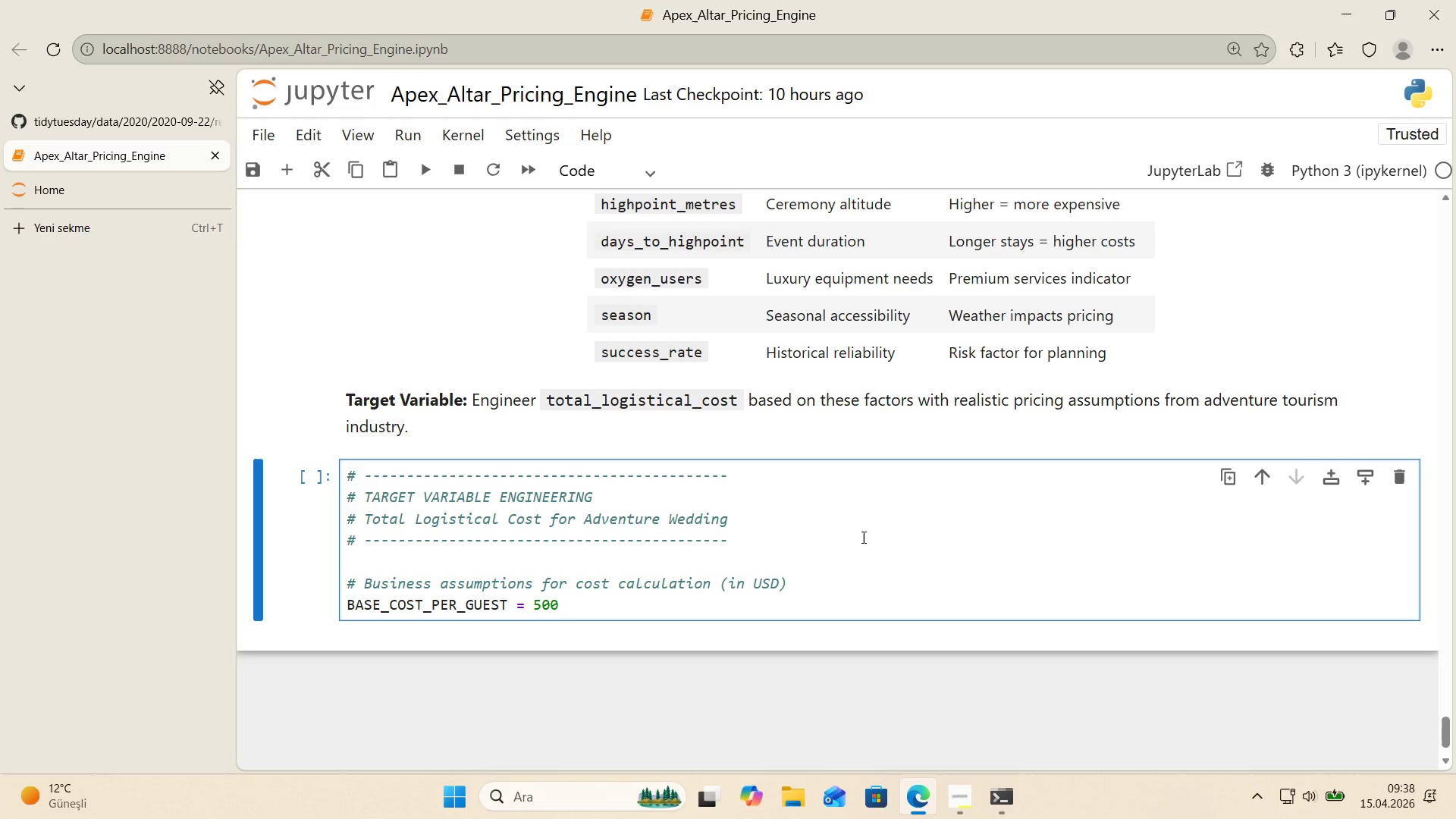 
key(Enter)
 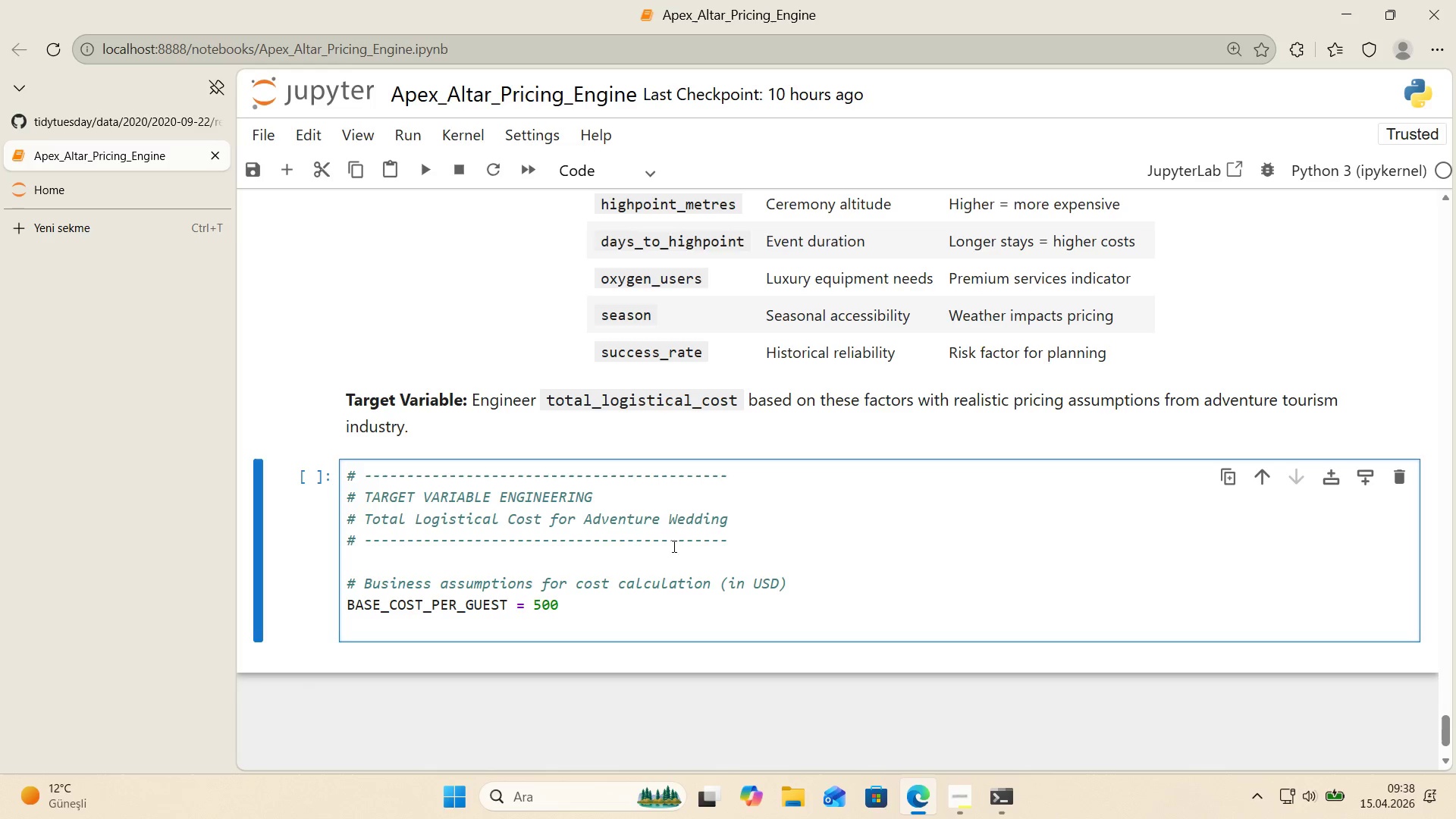 
left_click([675, 611])
 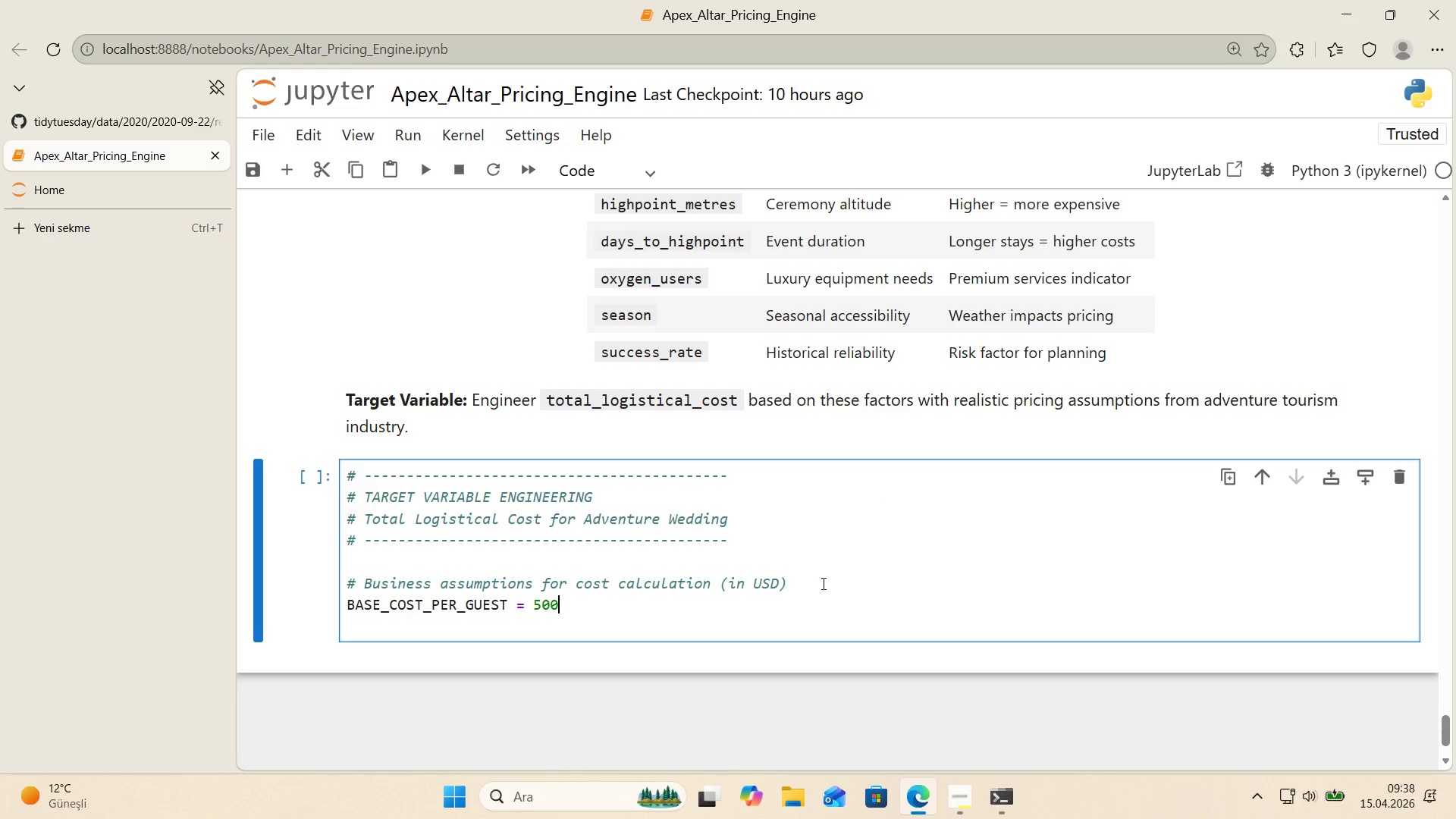 
key(Space)
 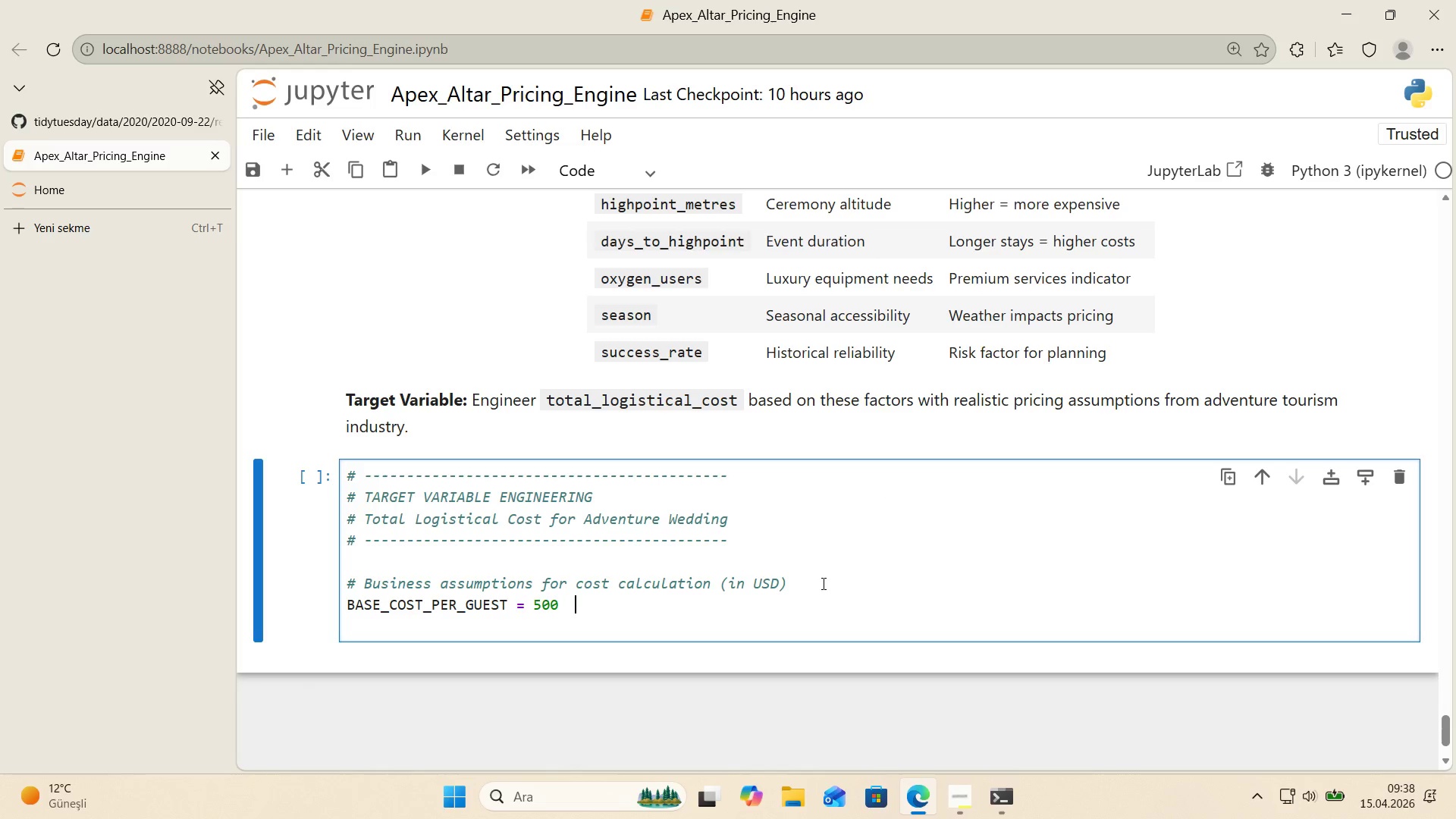 
key(Space)
 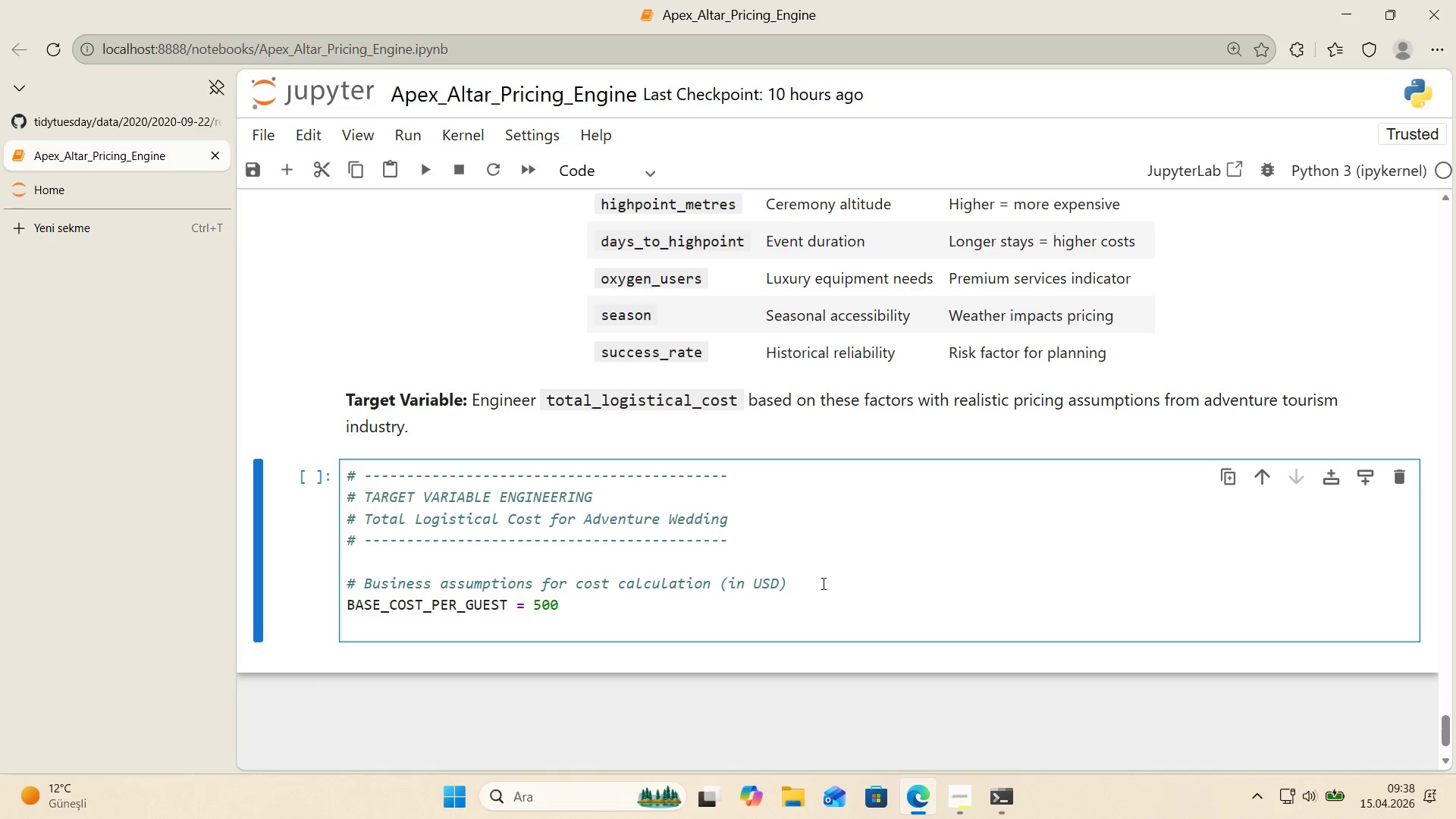 
key(Alt+Control+3)
 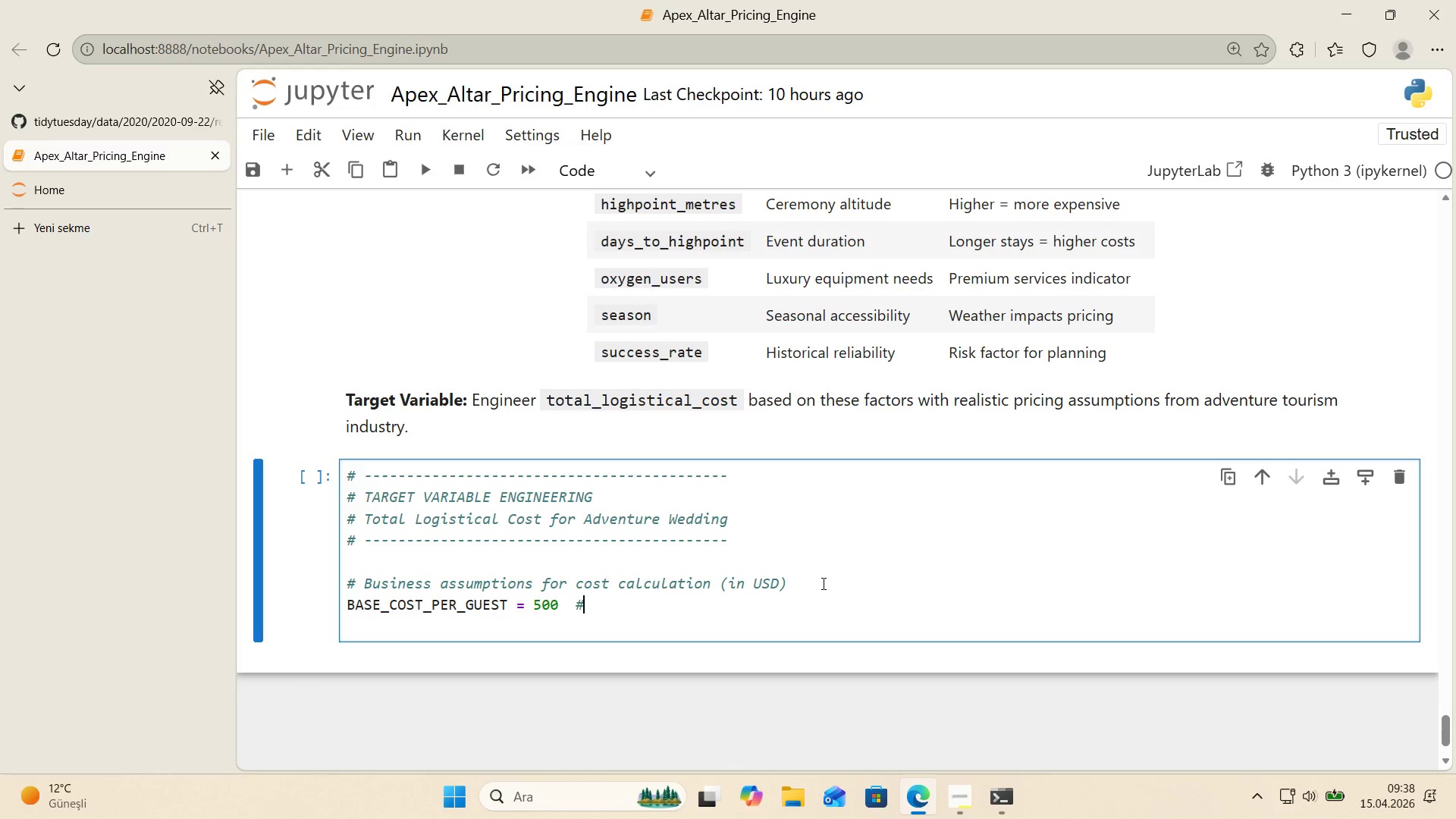 
type( bA)
key(Backspace)
key(Backspace)
type(Base log'st'cs per sa)
key(Backspace)
key(Backspace)
key(Backspace)
type( person)
 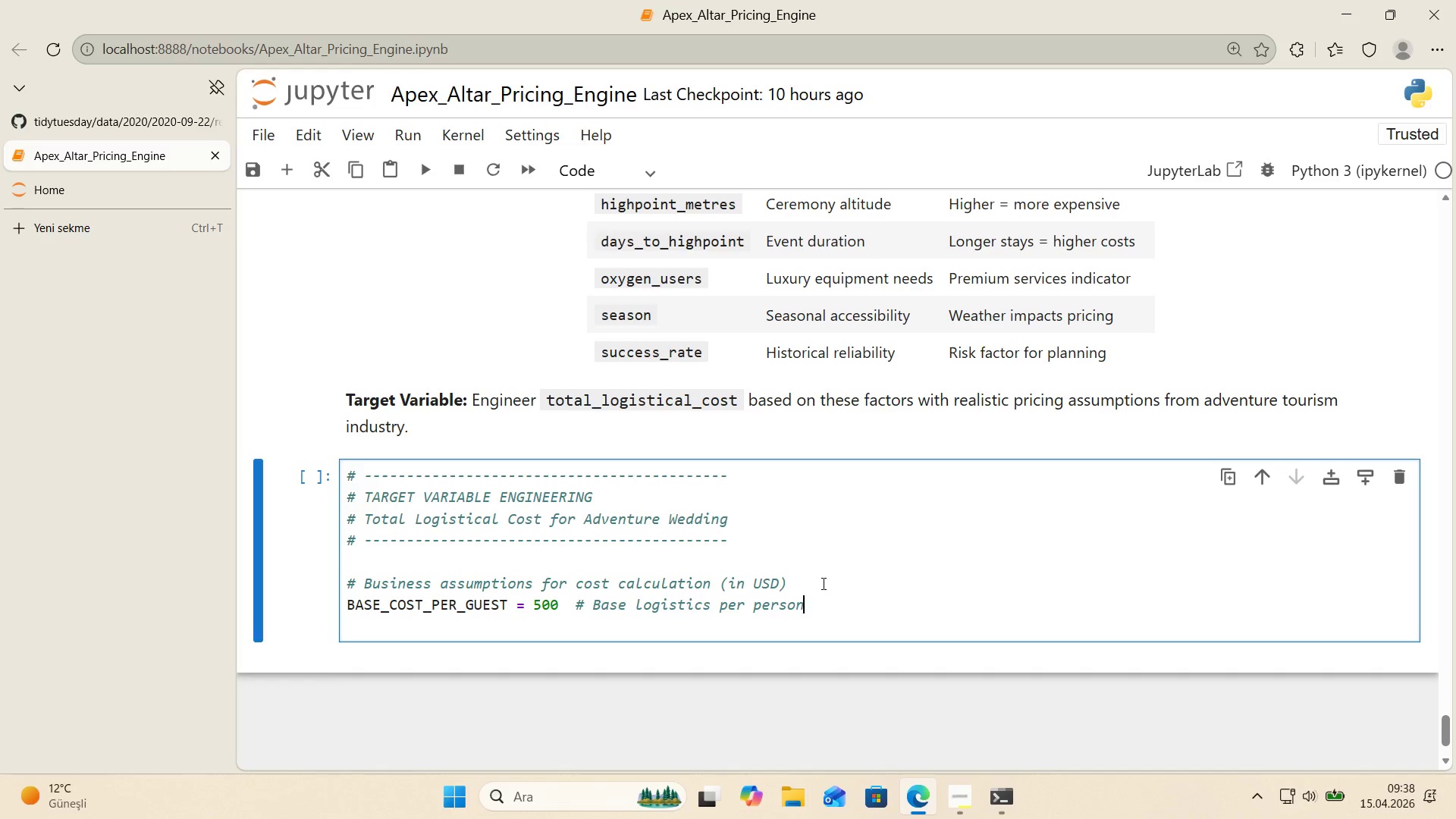 
key(Enter)
 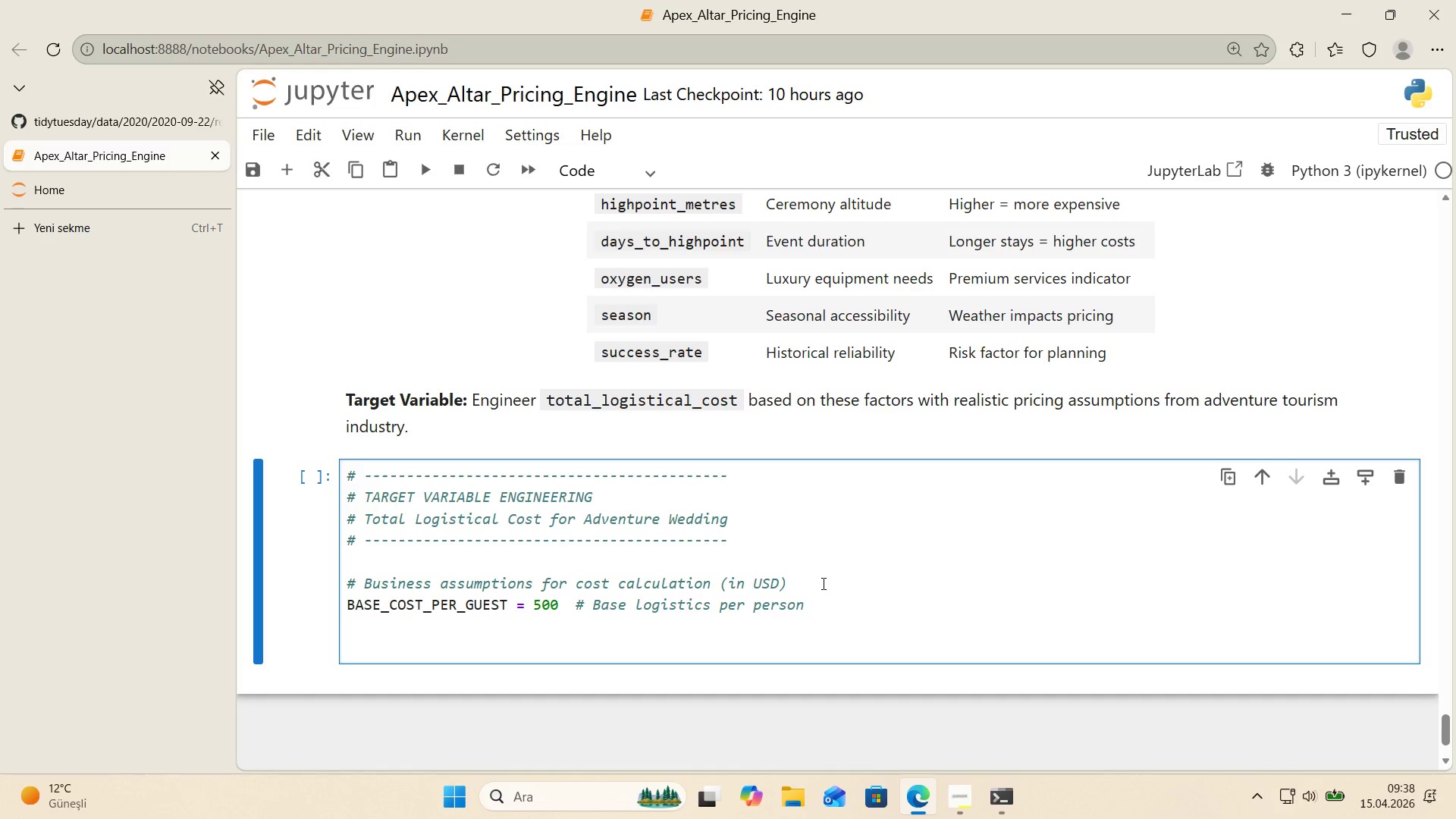 
type(ALTITUDE_PREMIUM_BASE ) )
 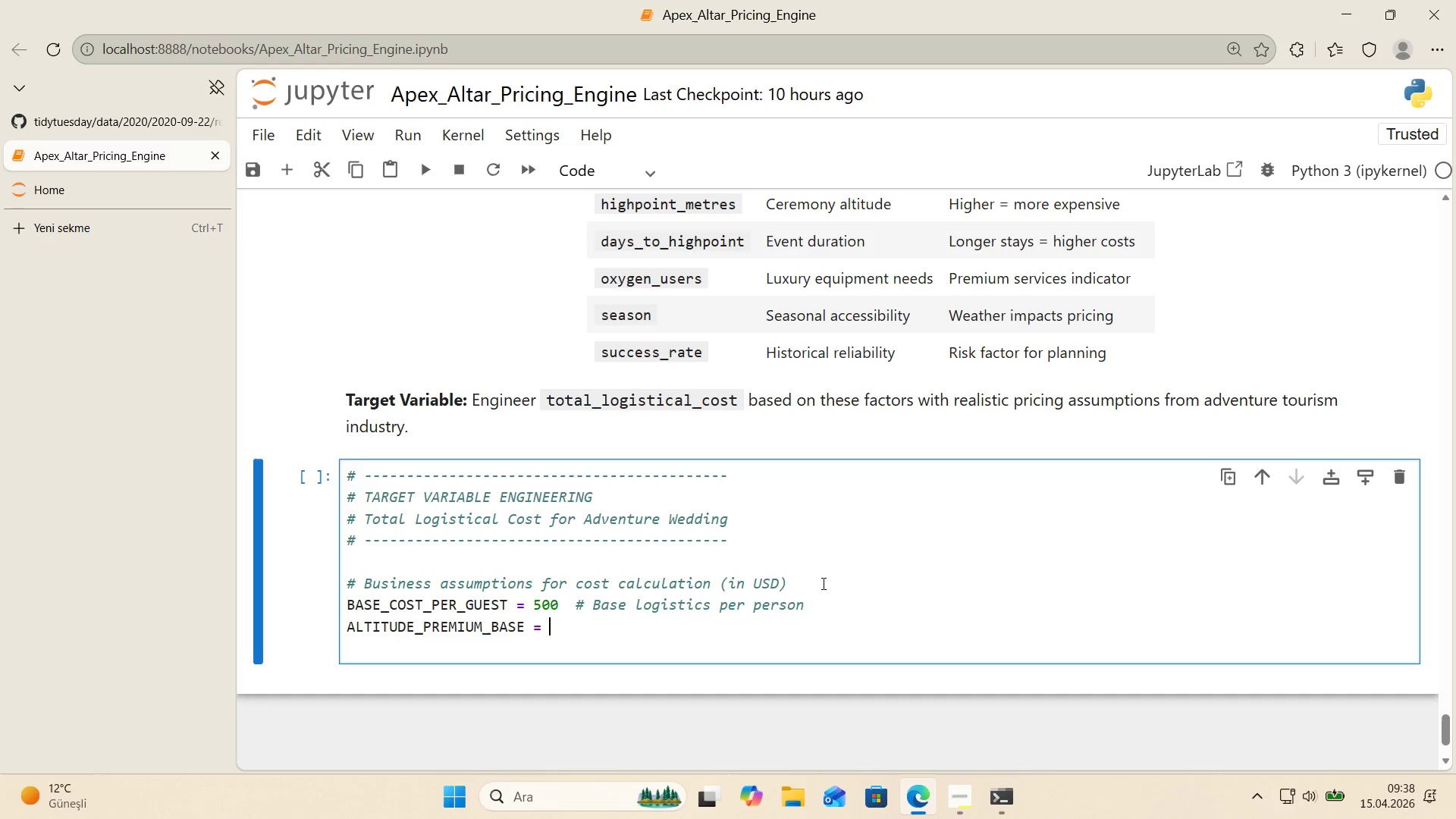 
key(ArrowLeft)
 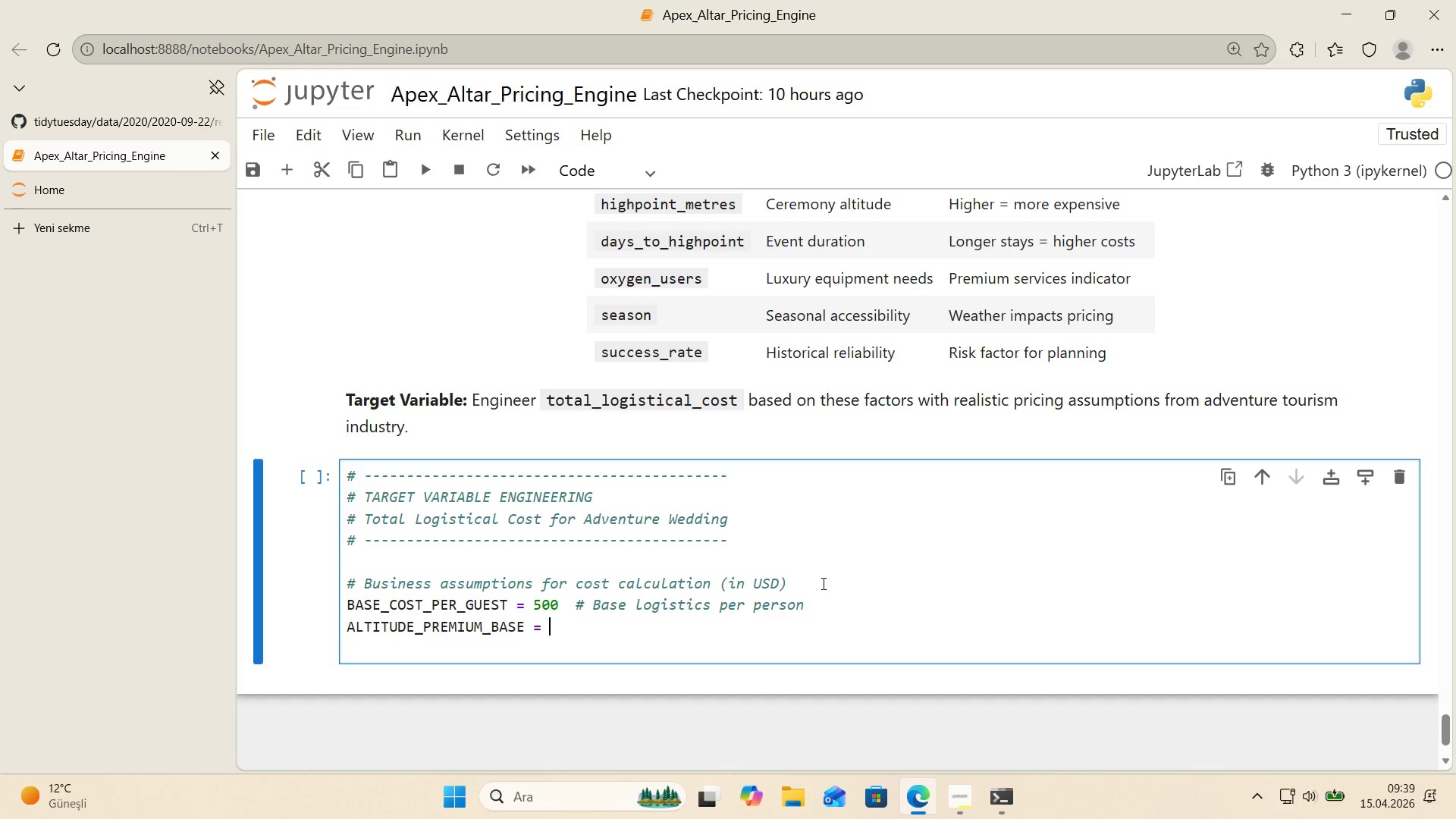 
type( 1000 )
 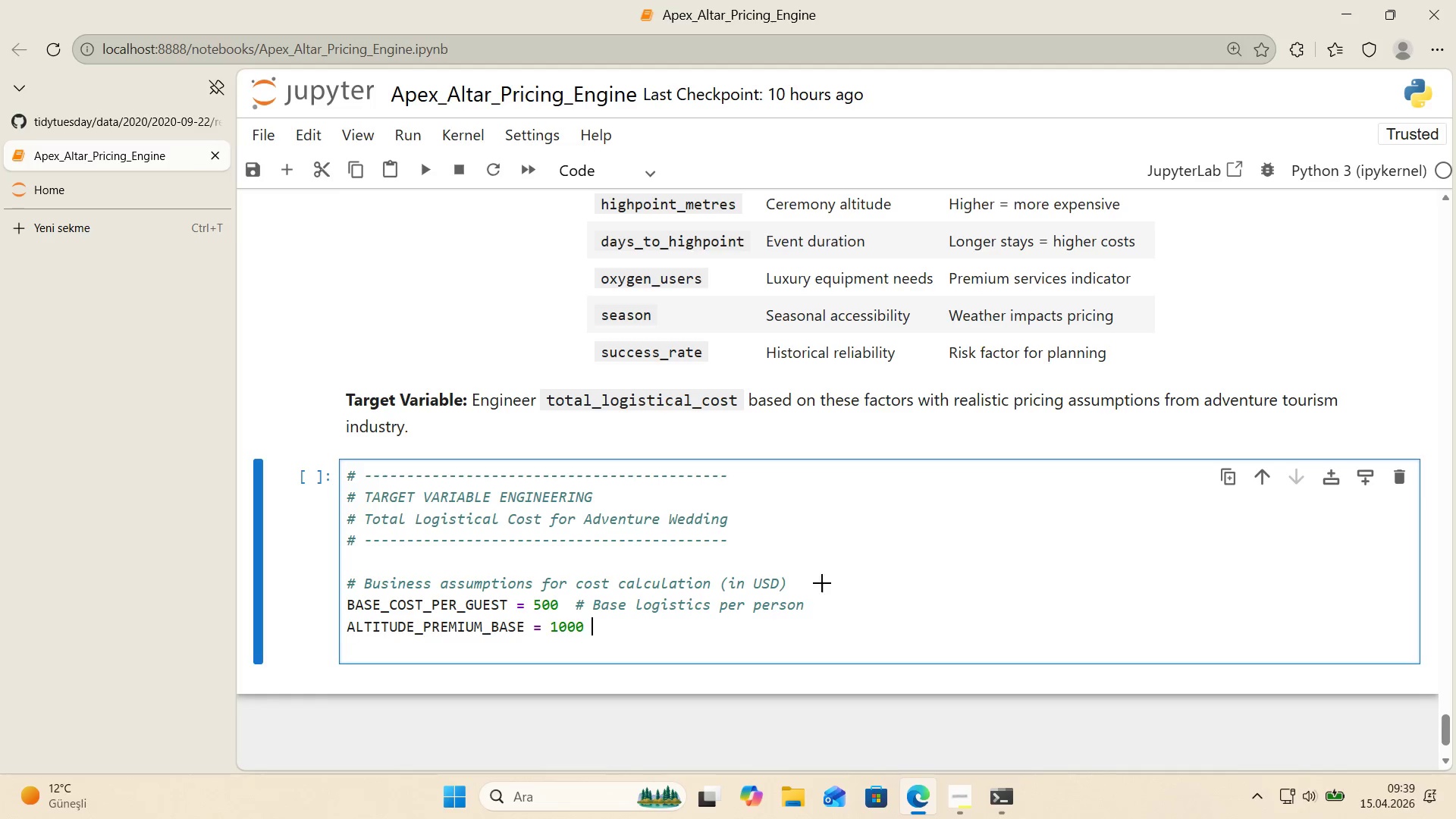 
key(Alt+Control+3)
 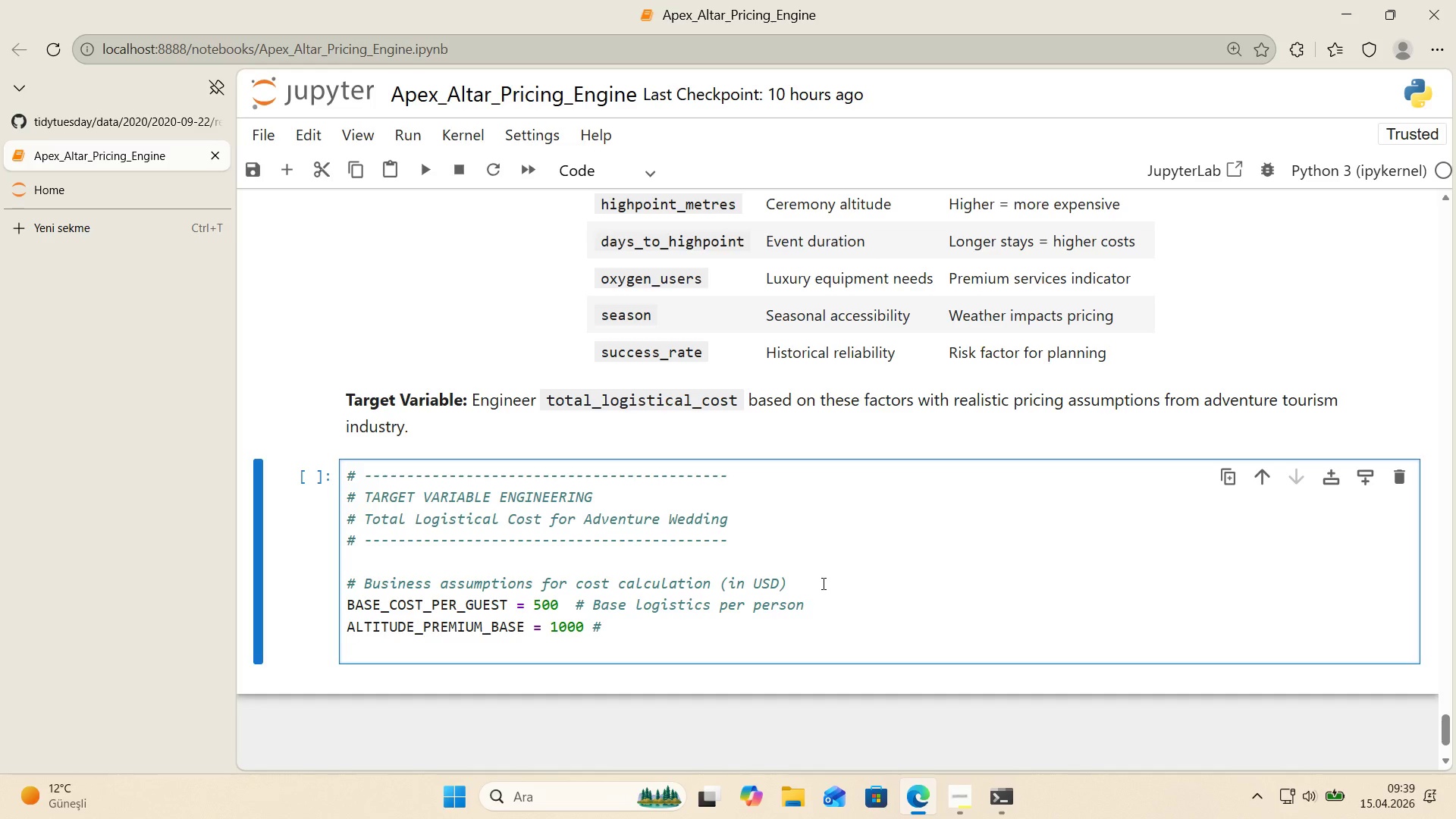 
type( a)
key(Backspace)
type(Add't'onal cost above 5000m)
 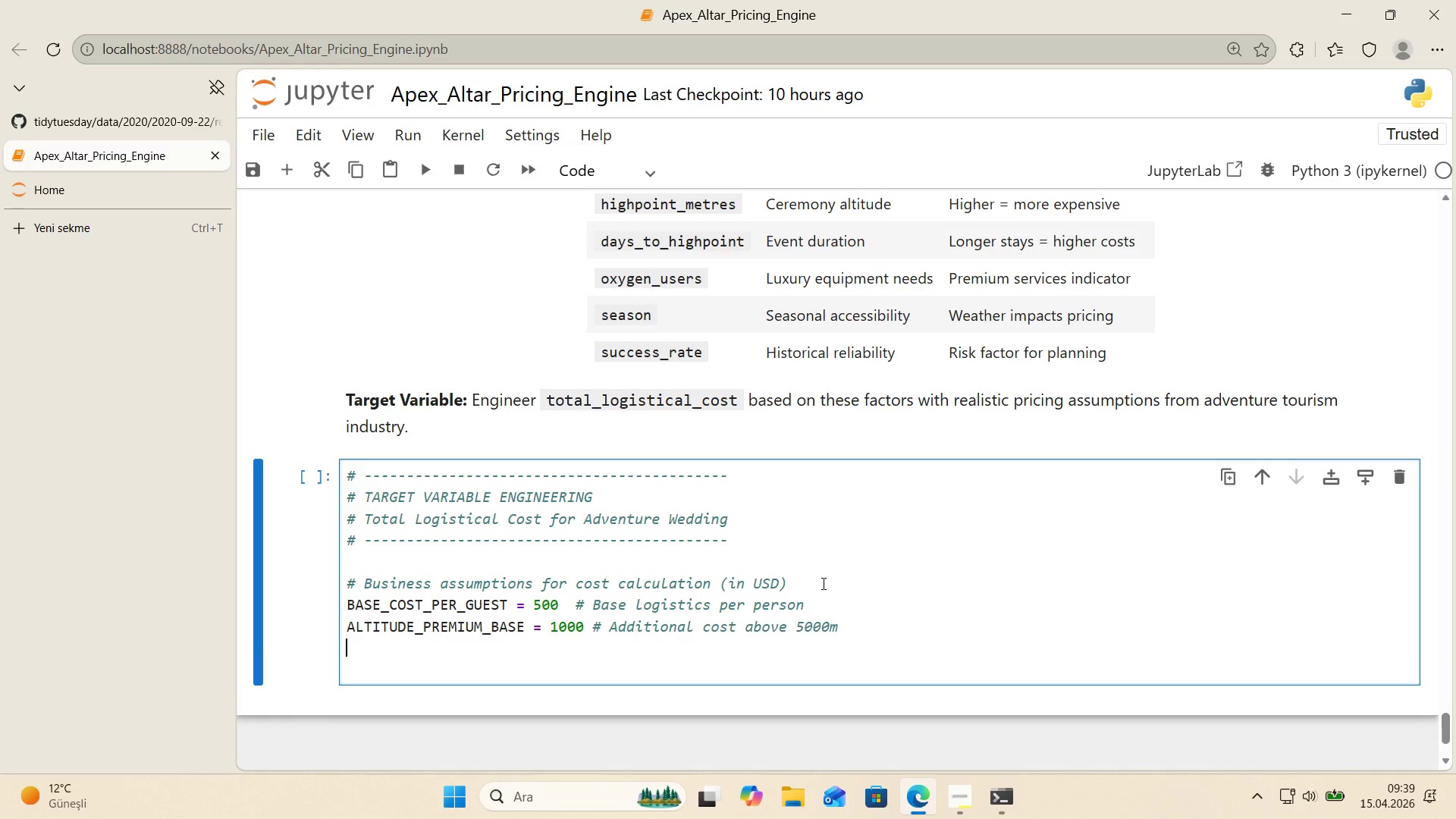 
key(Enter)
 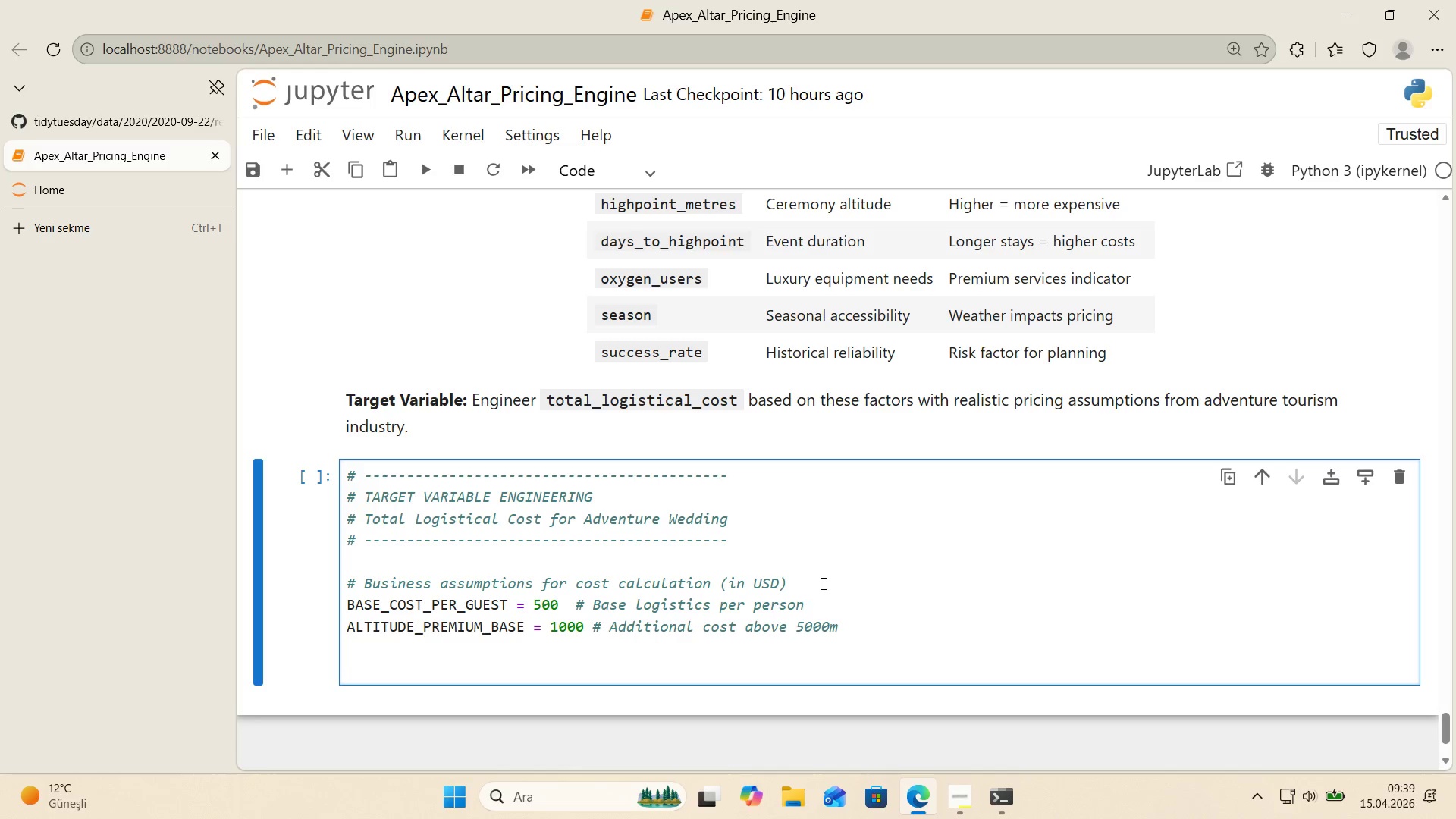 
type(STAFF_COST_PER_PERSON)
 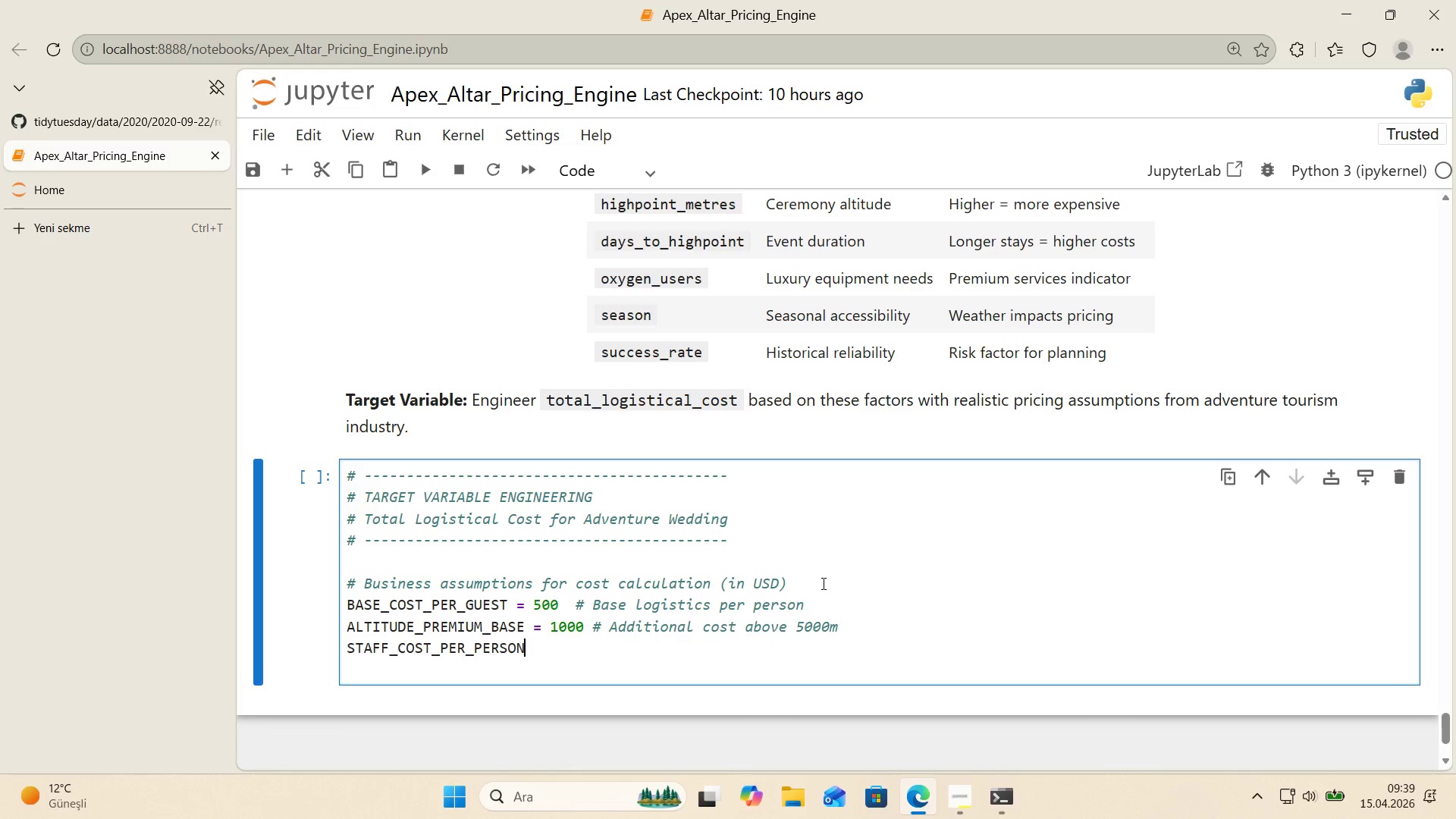 
type( ) 200 )
 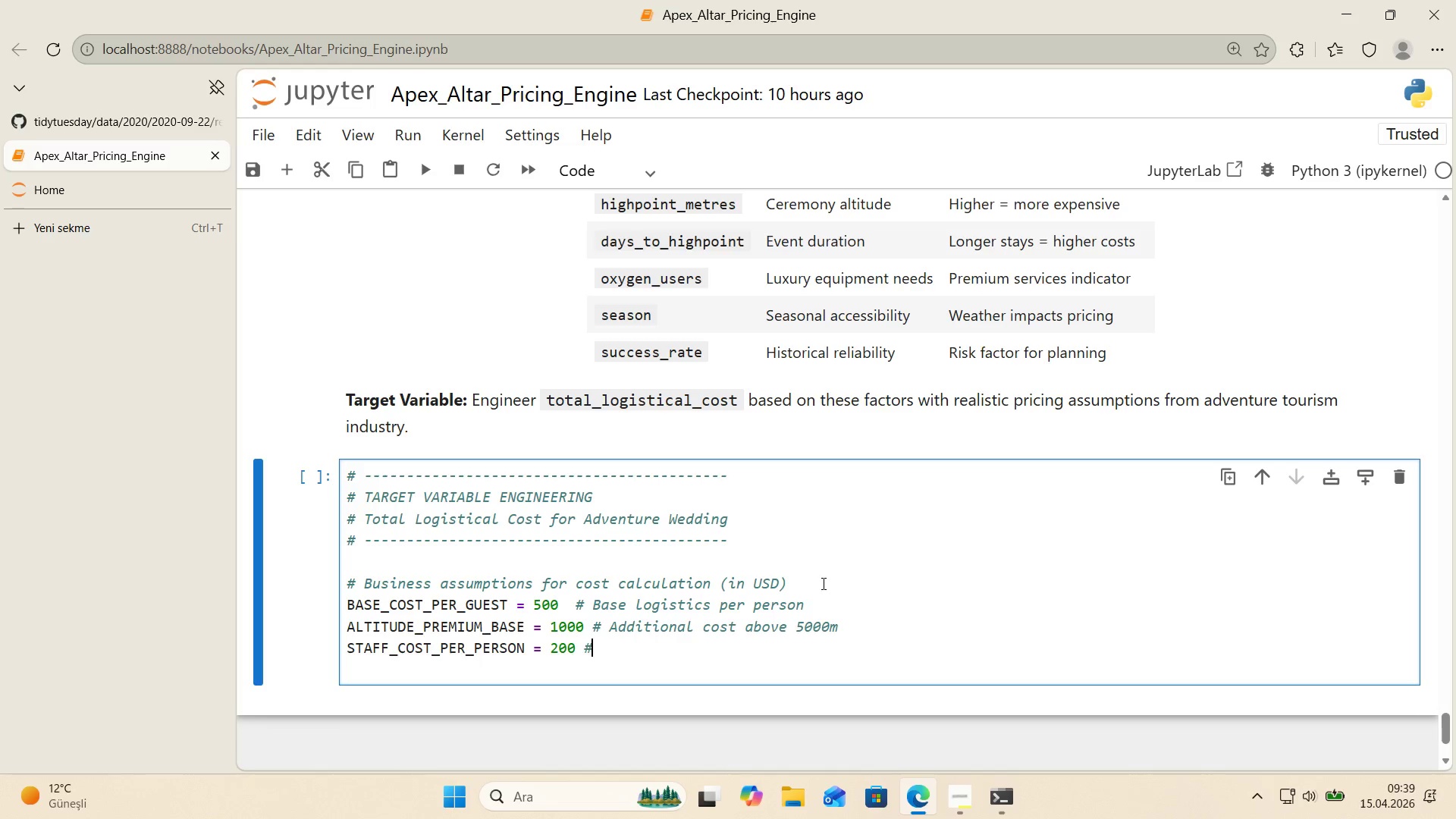 
 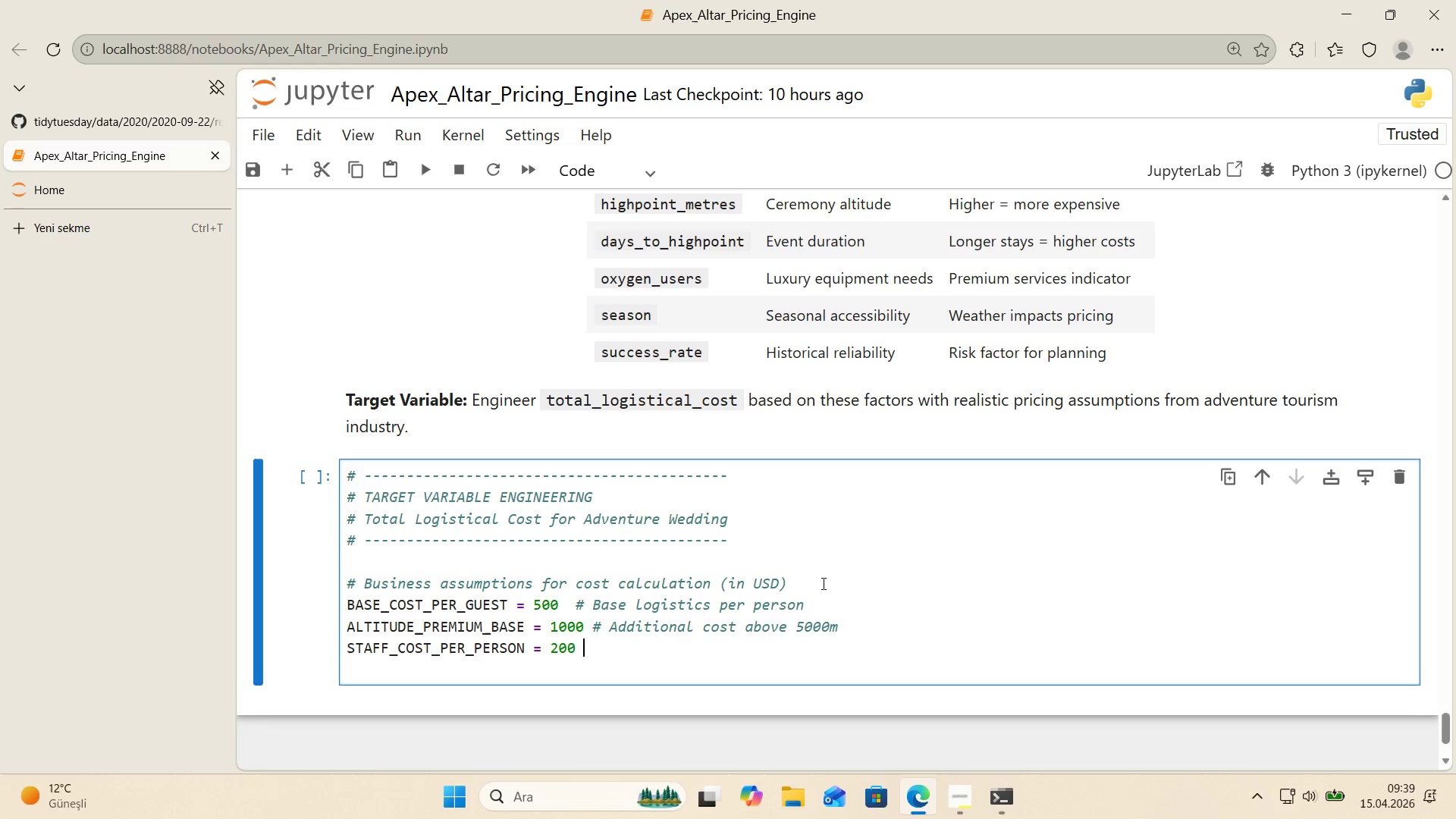 
key(Alt+Control+AltRight)
 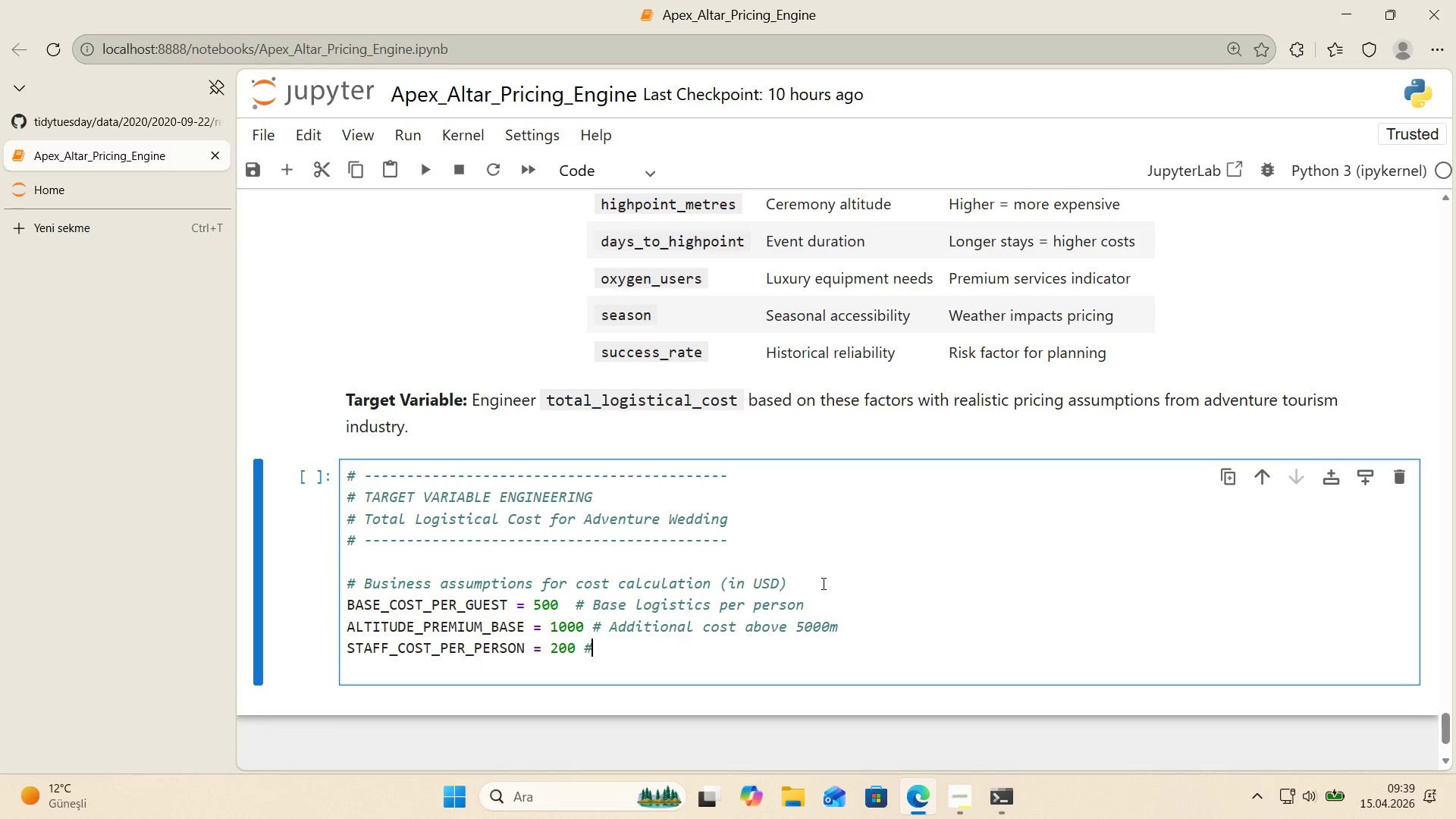 
key(Control+ControlLeft)
 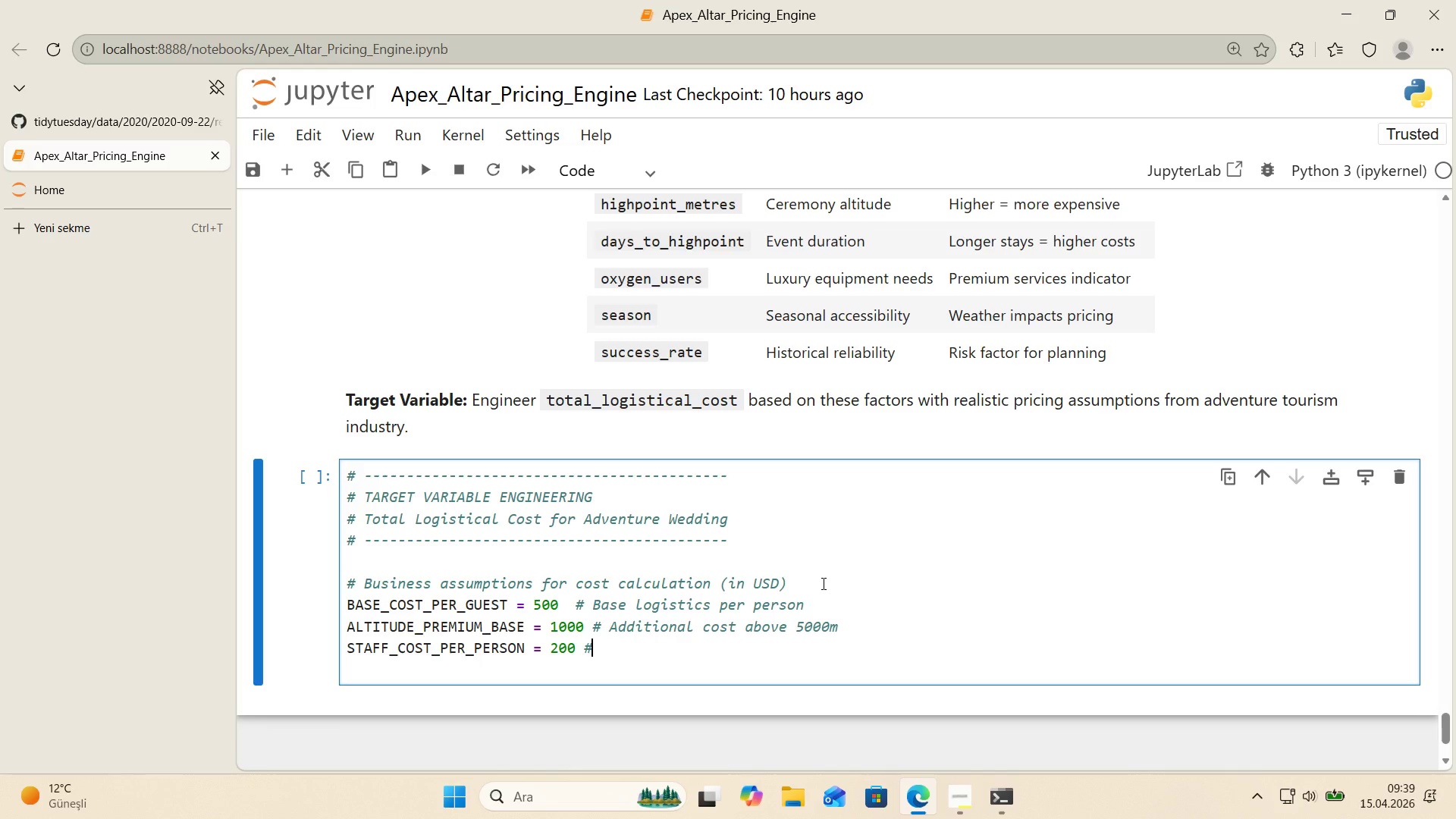 
key(Alt+Control+3)
 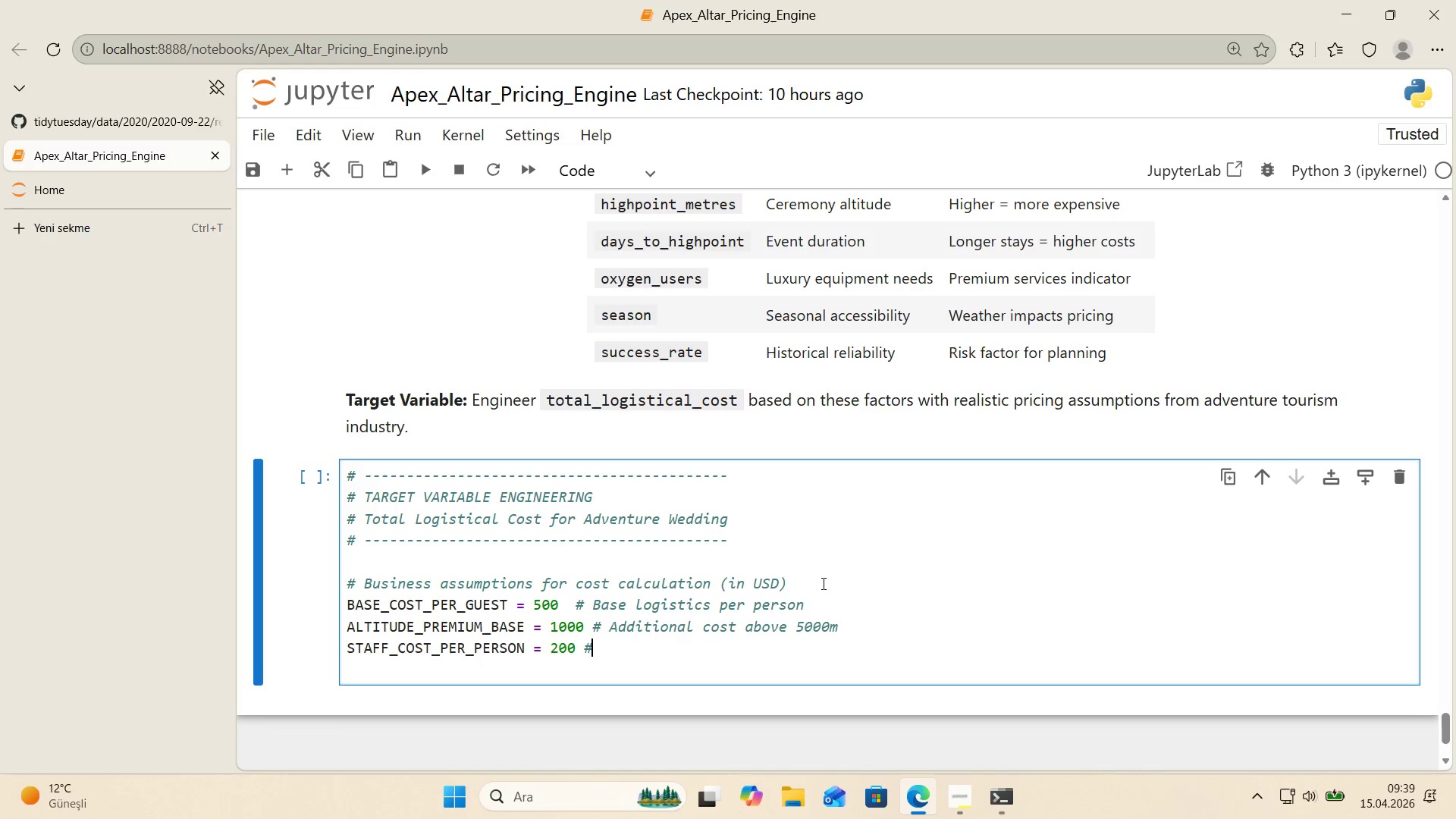 
type( Per h'red staff member per day)
 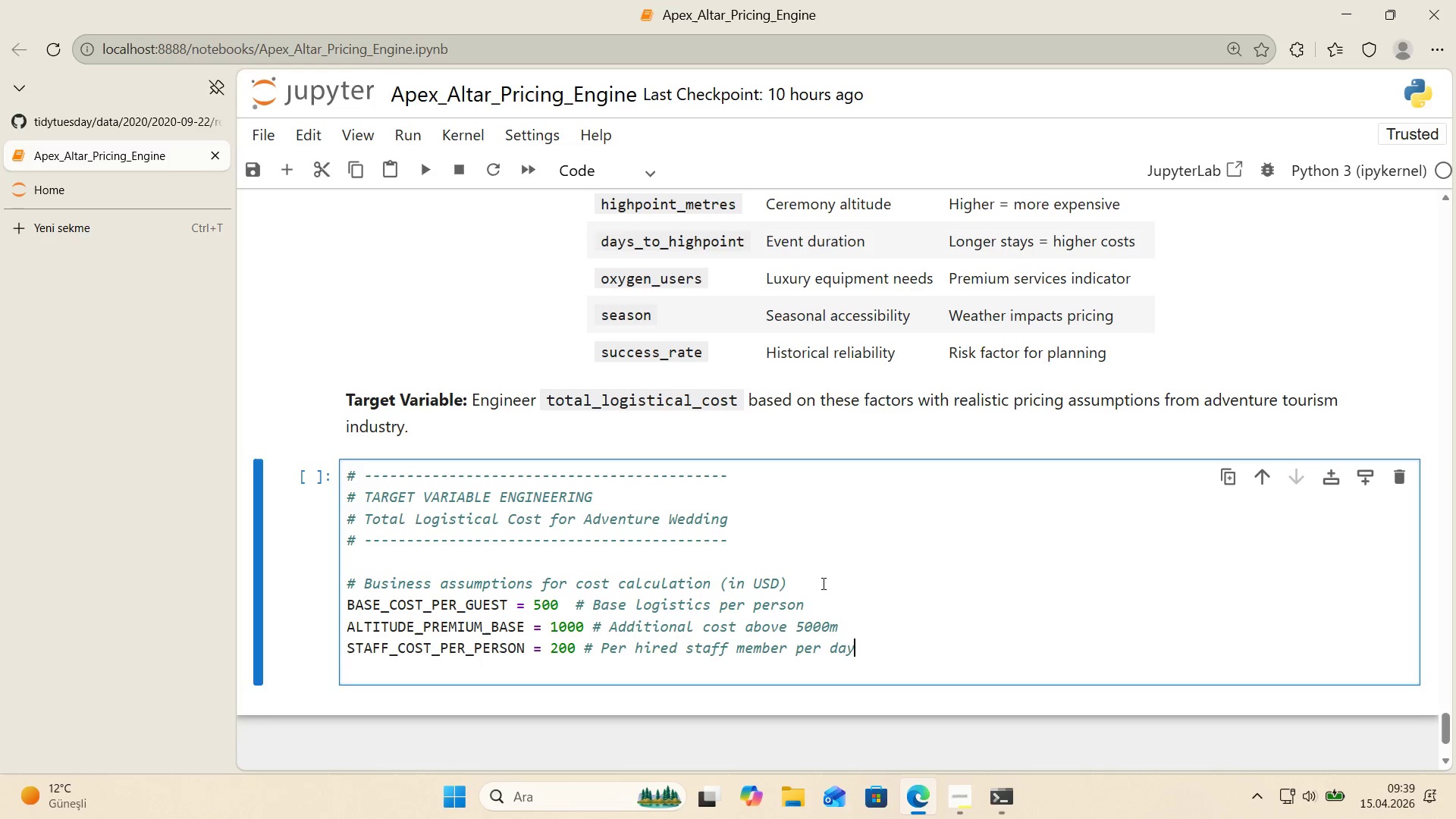 
key(Enter)
 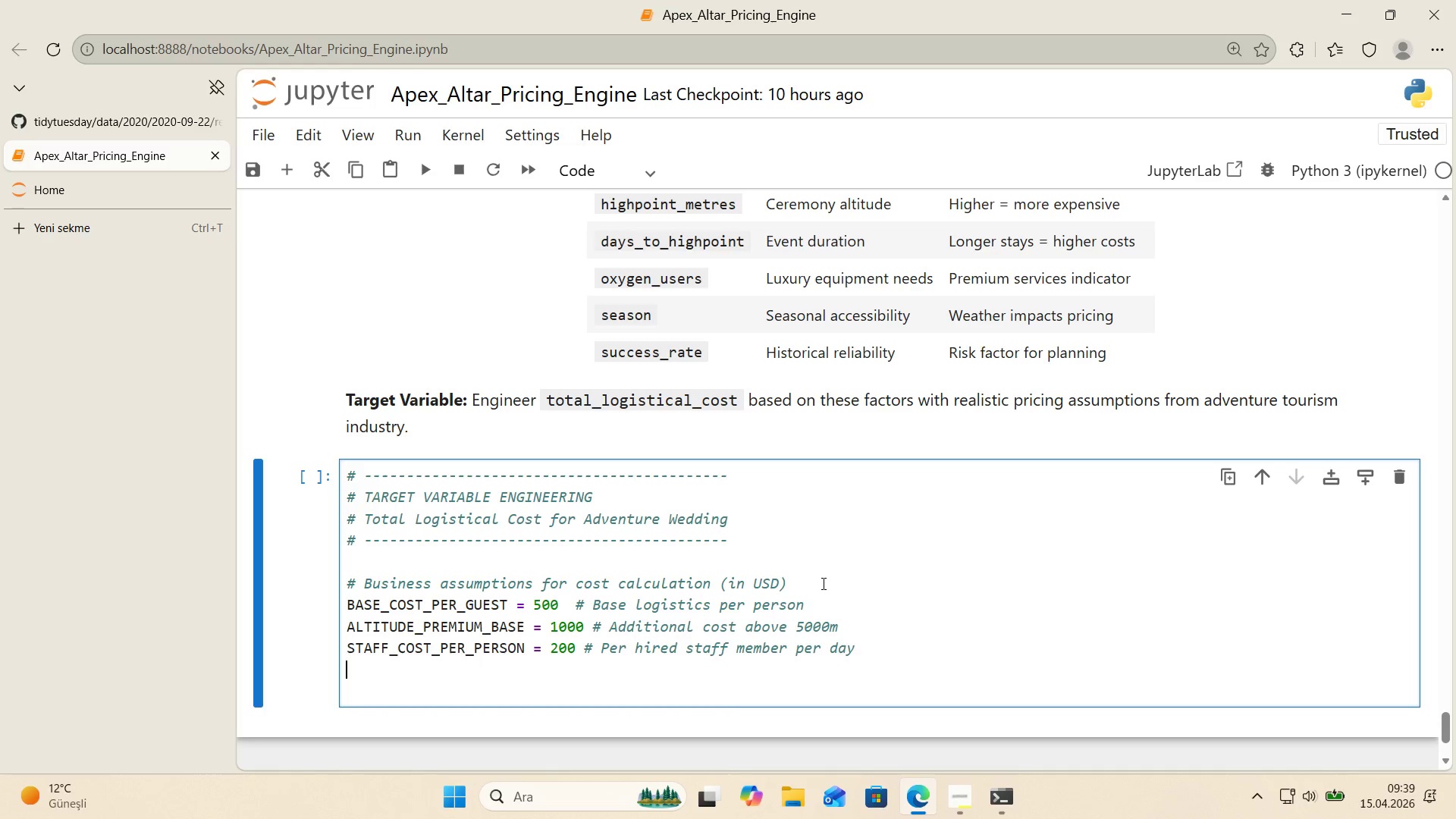 
type(OXYGEN_EQUIPMENT_COST ) 800 )
 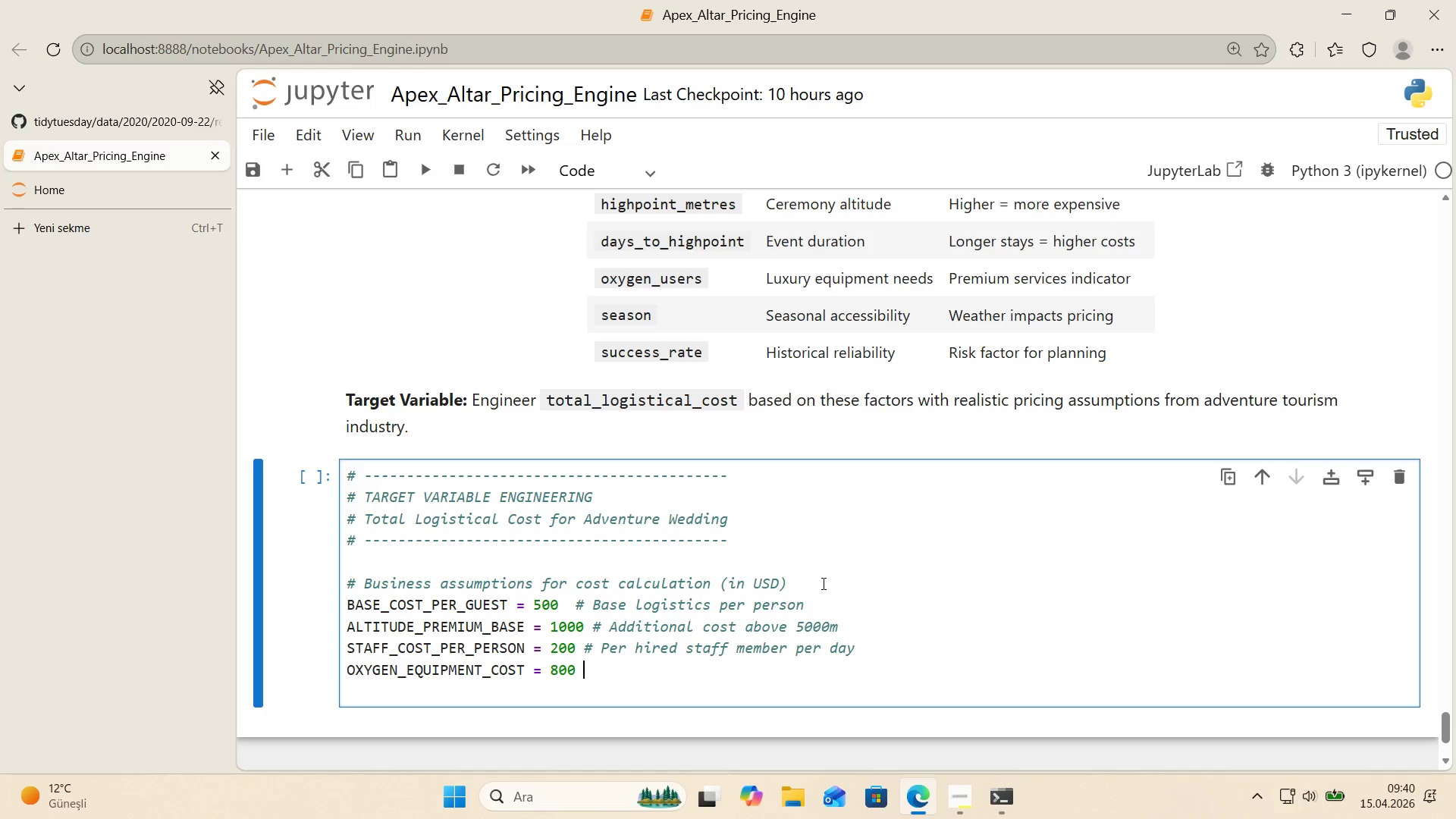 
key(Alt+Control+AltRight)
 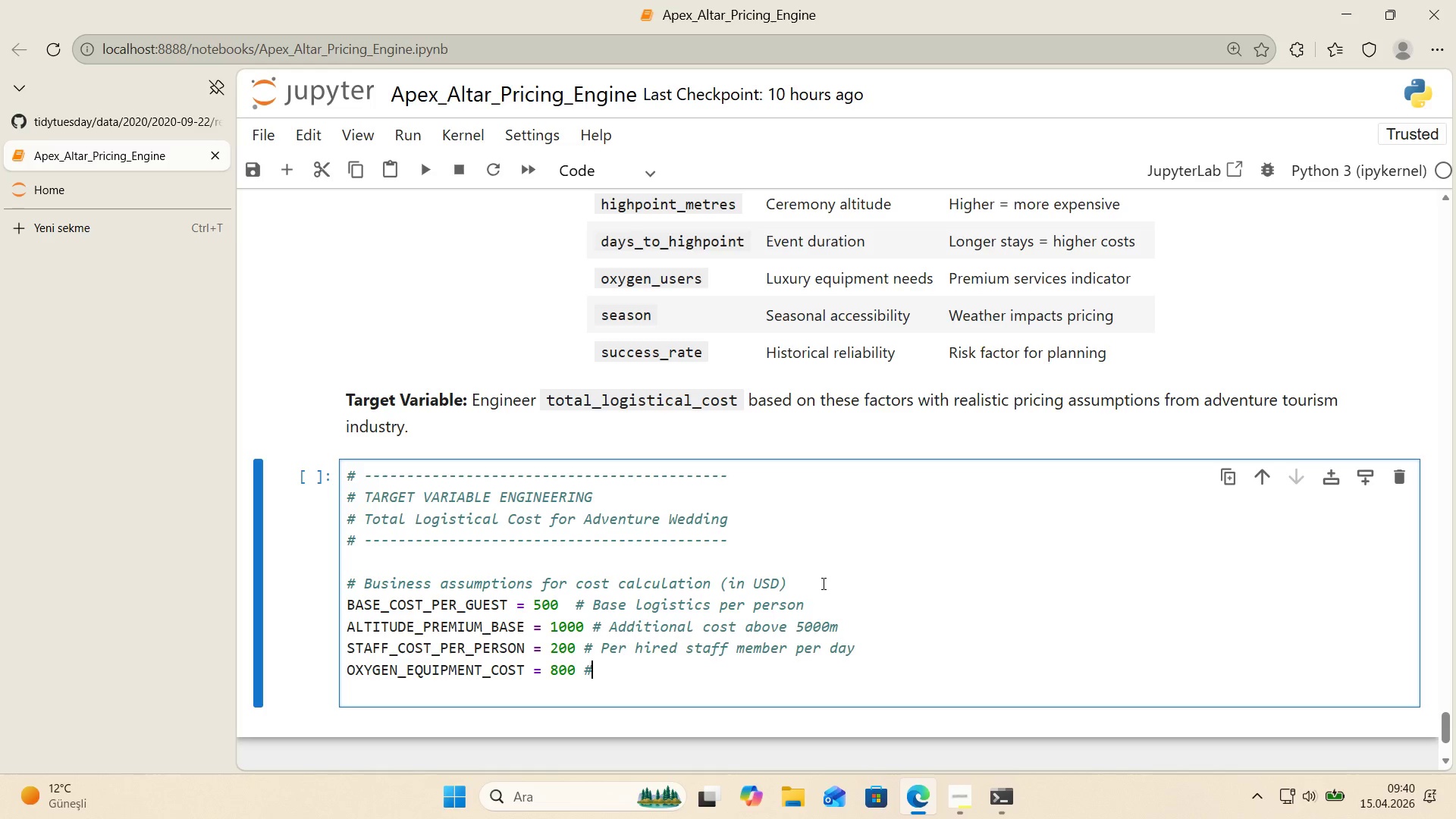 
key(Control+ControlLeft)
 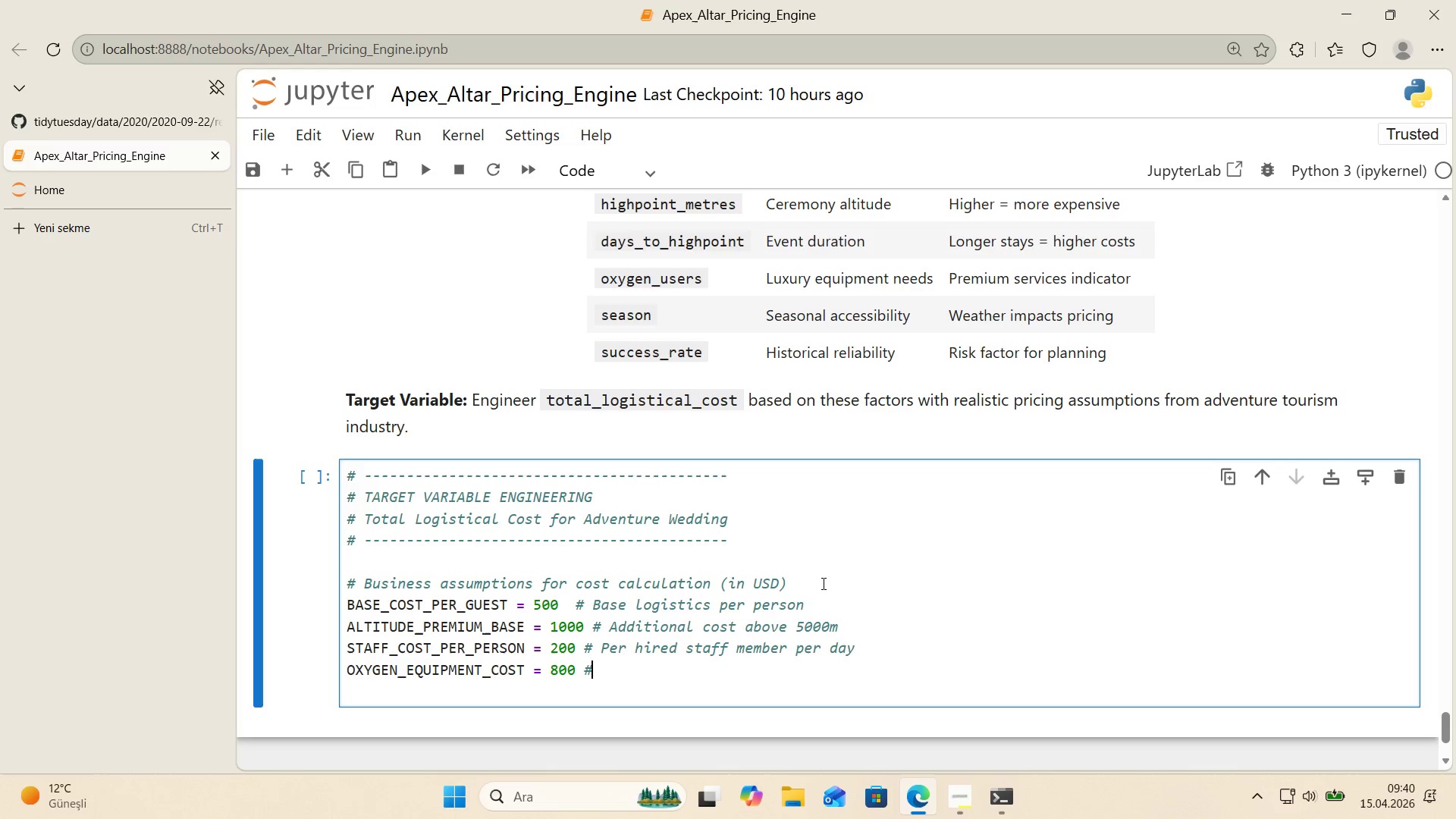 
key(Alt+Control+3)
 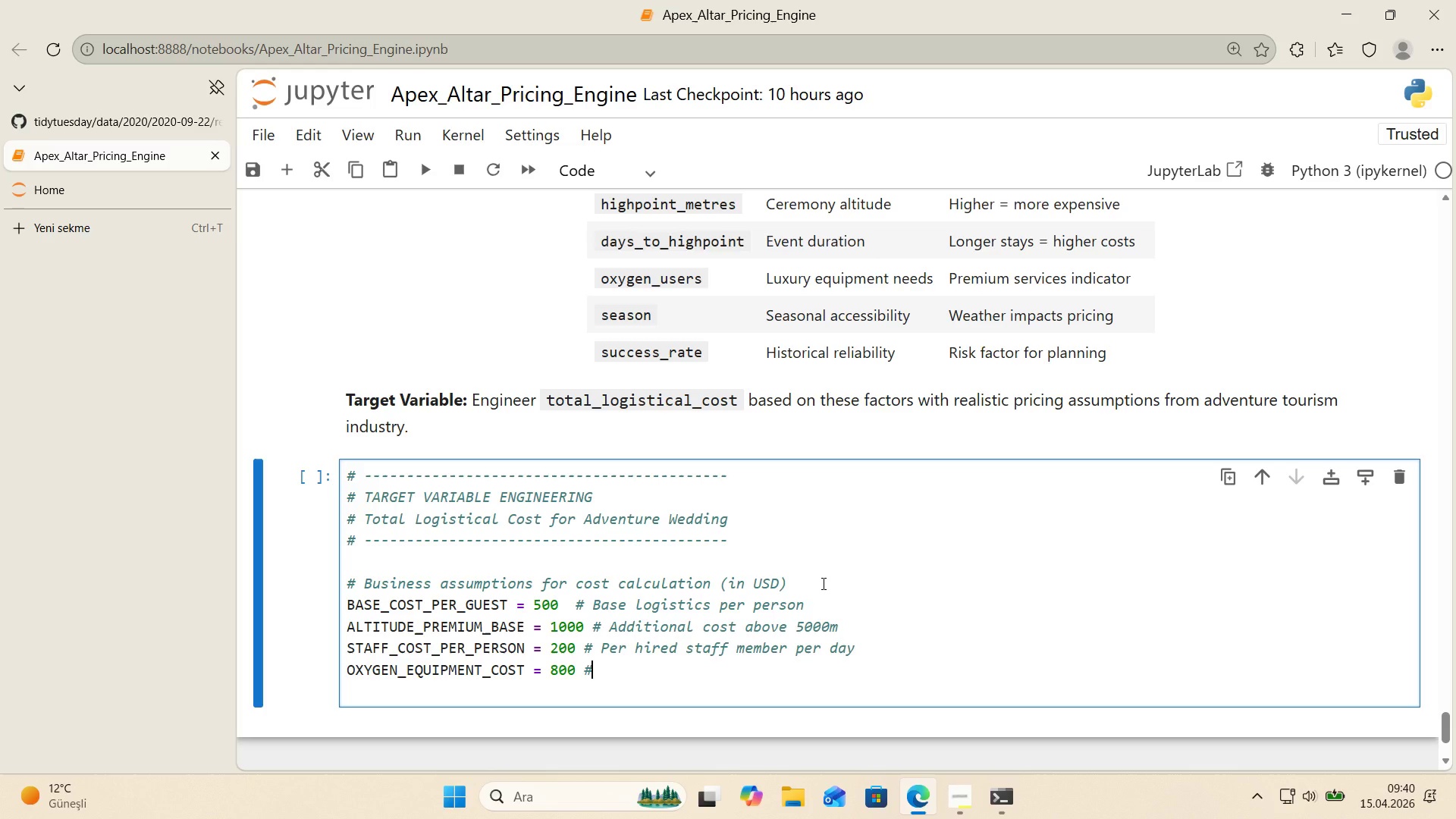 
wait(5.27)
 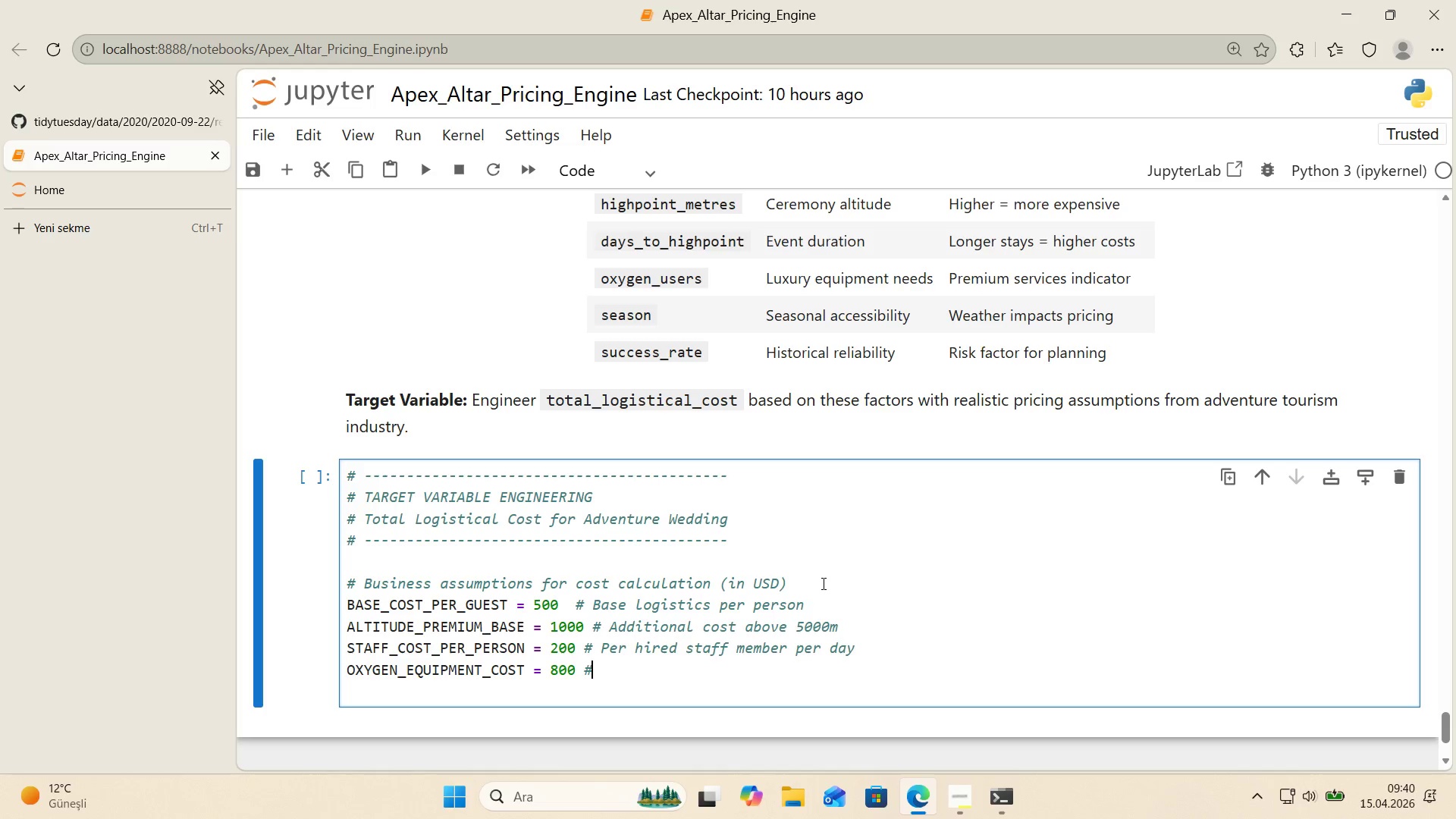 
type( Per person us'ng oxygen)
 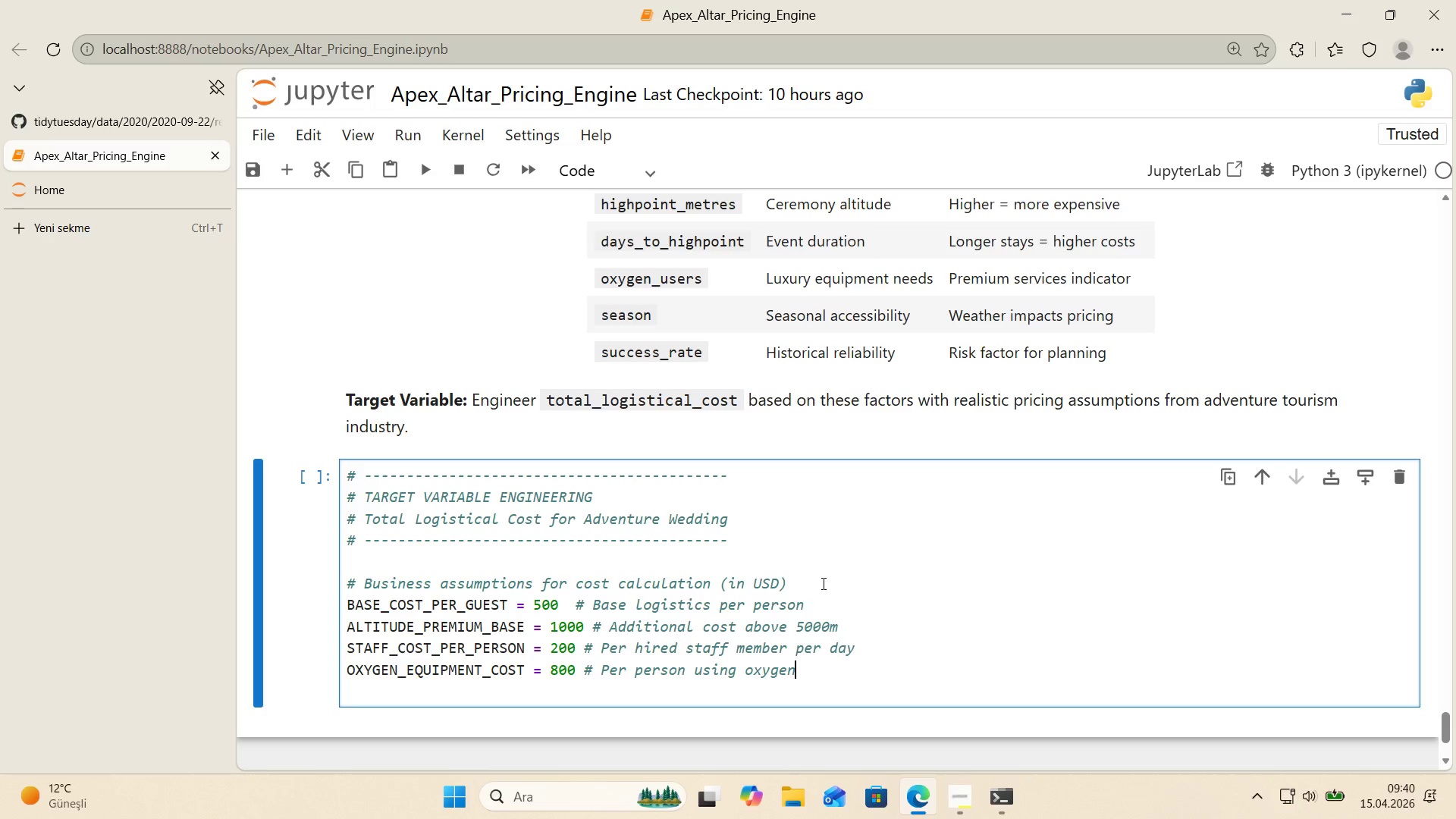 
key(Enter)
 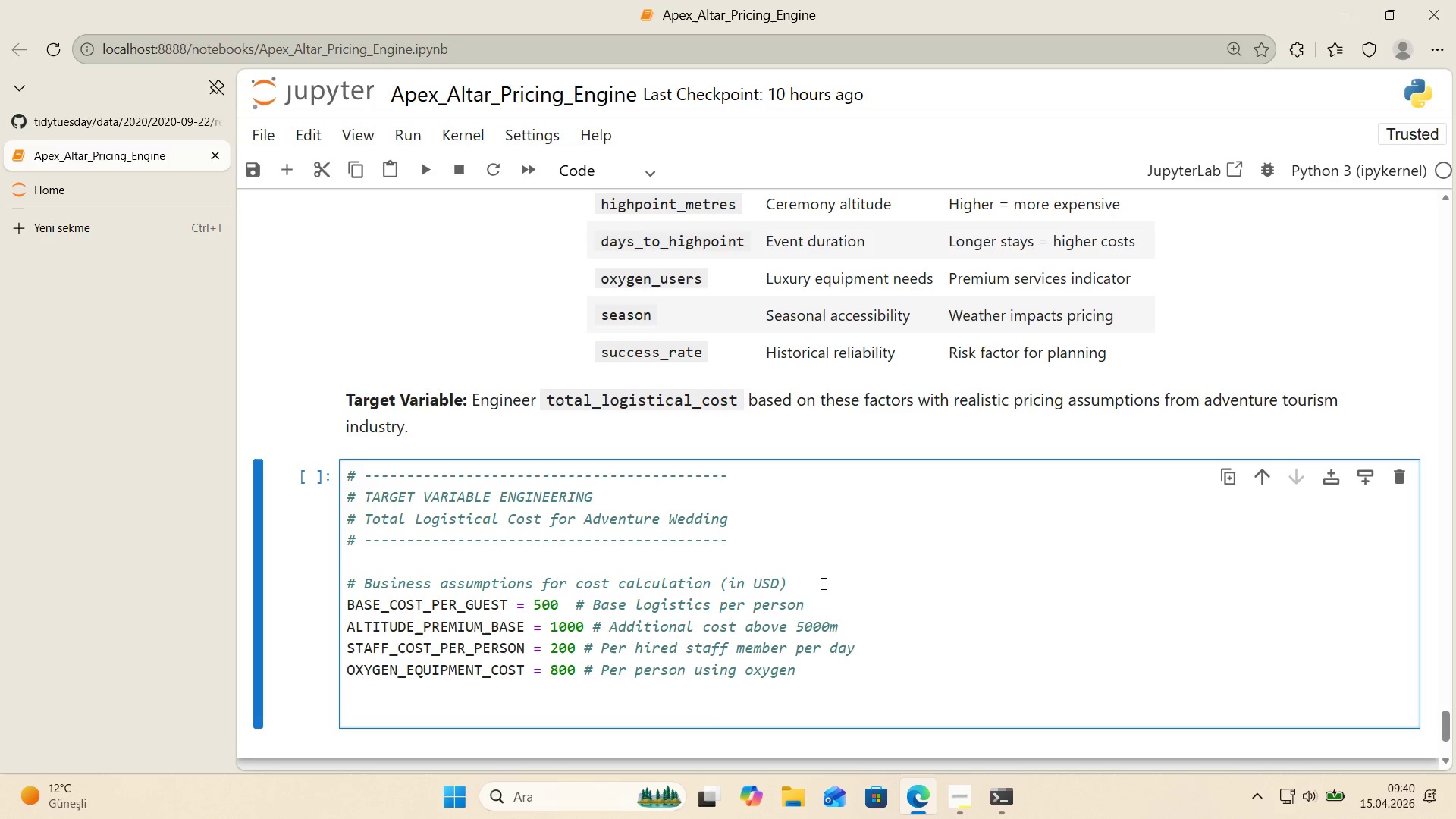 
type(DURATION_COST_PER_ADY)
key(Backspace)
key(Backspace)
key(Backspace)
type(DAY )
key(Backspace)
key(Backspace)
type( ) 300 )
 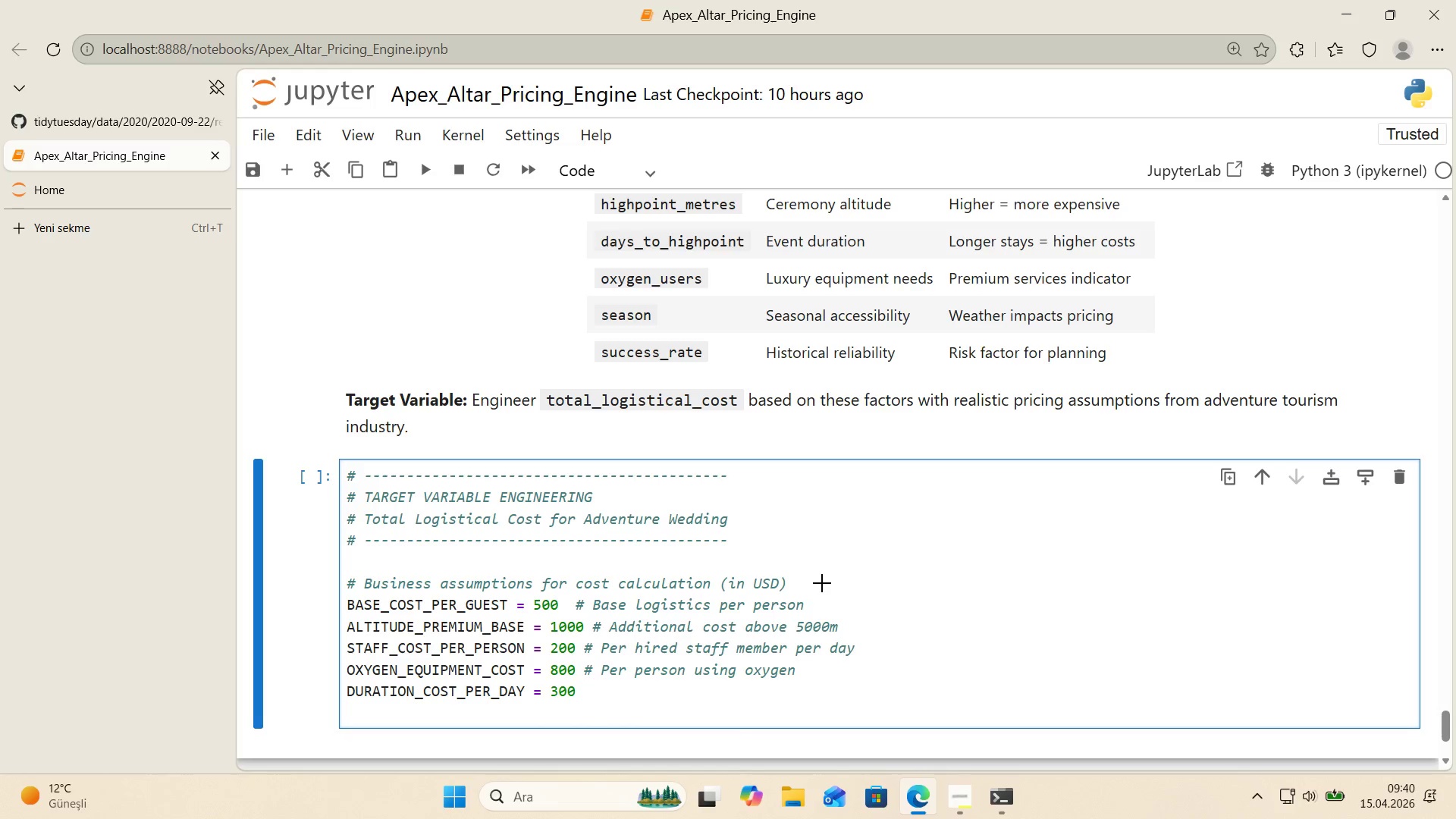 
 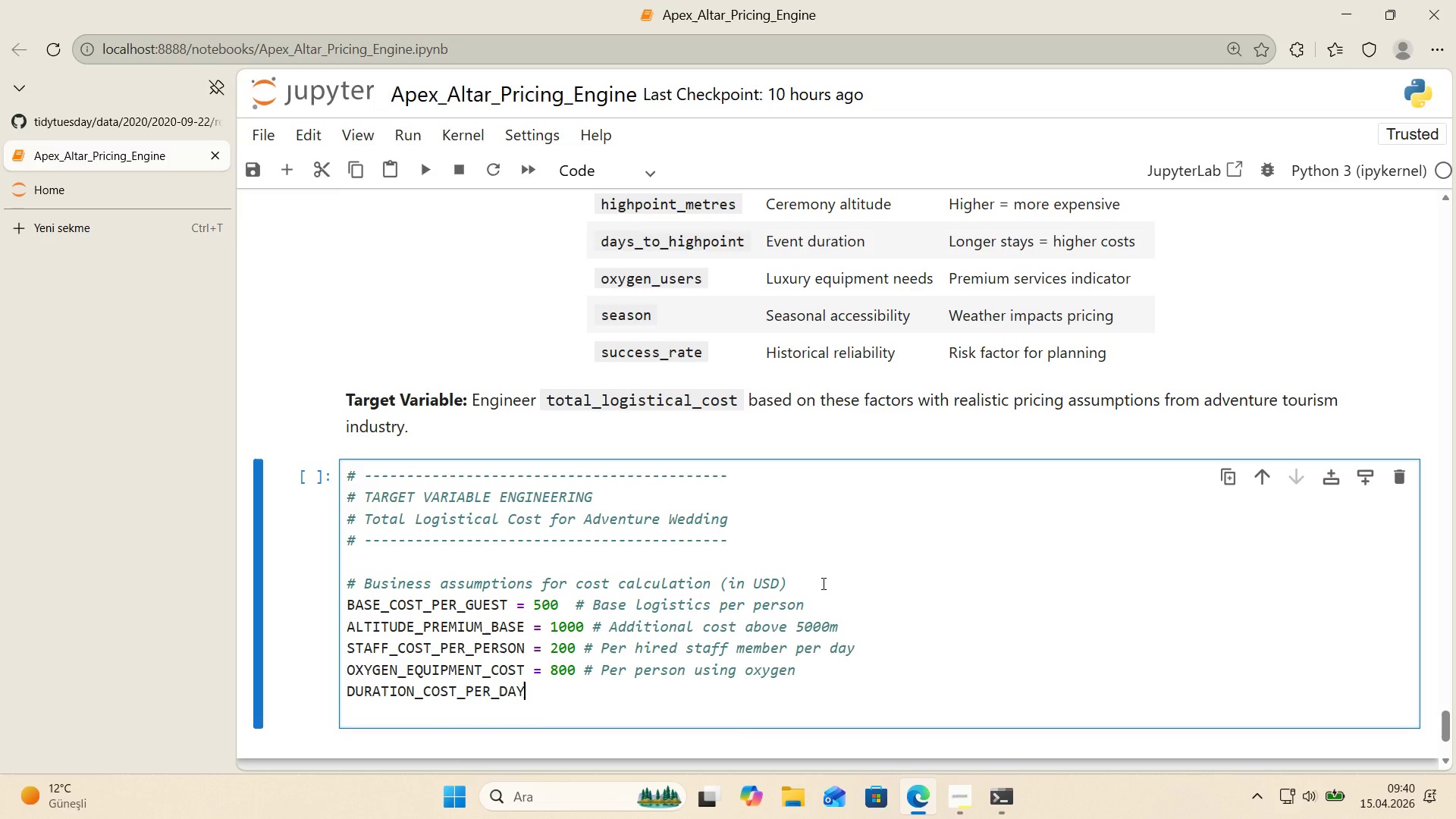 
hold_key(key=Quote, duration=0.42)
 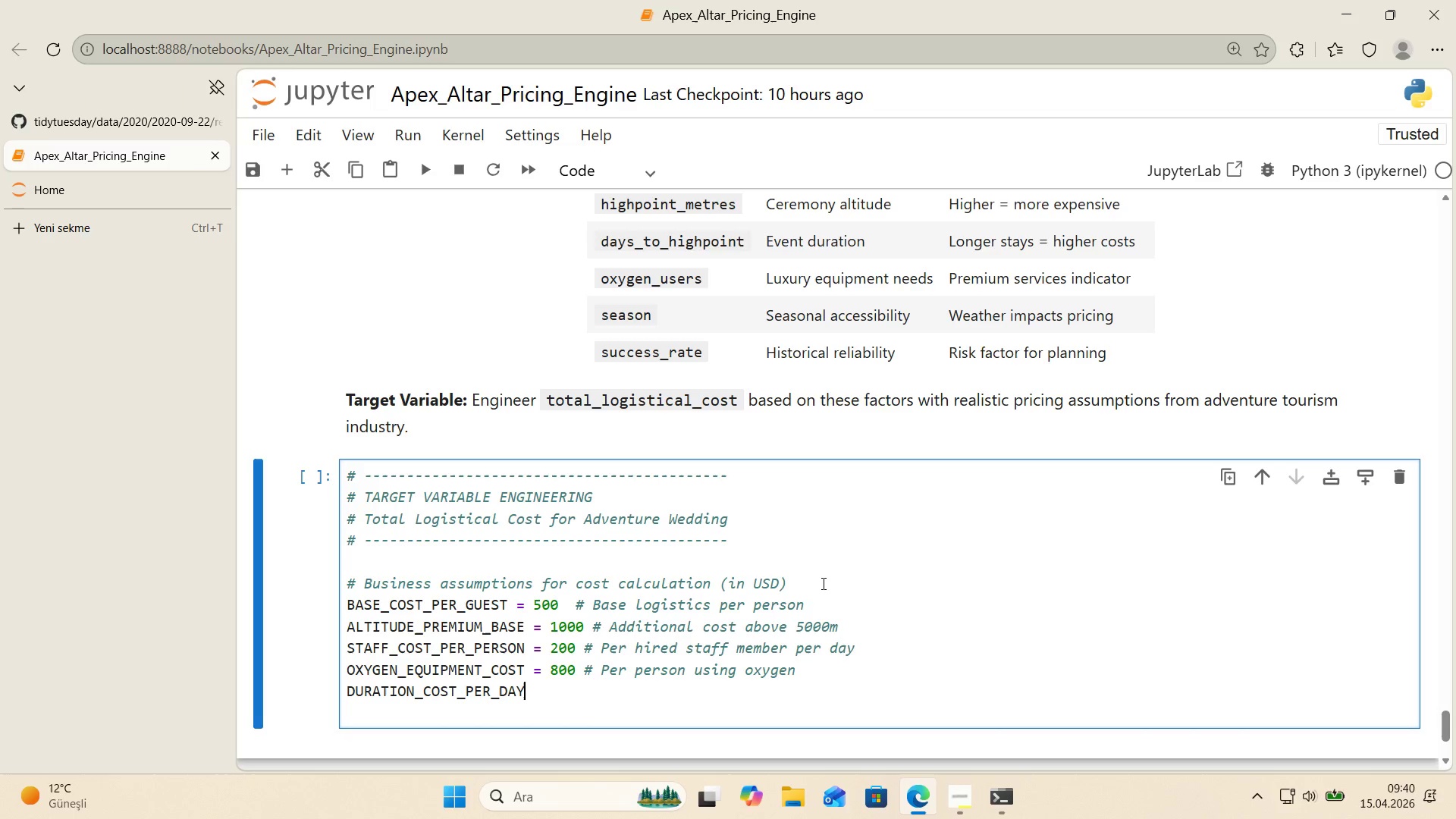 
key(Alt+Control+3)
 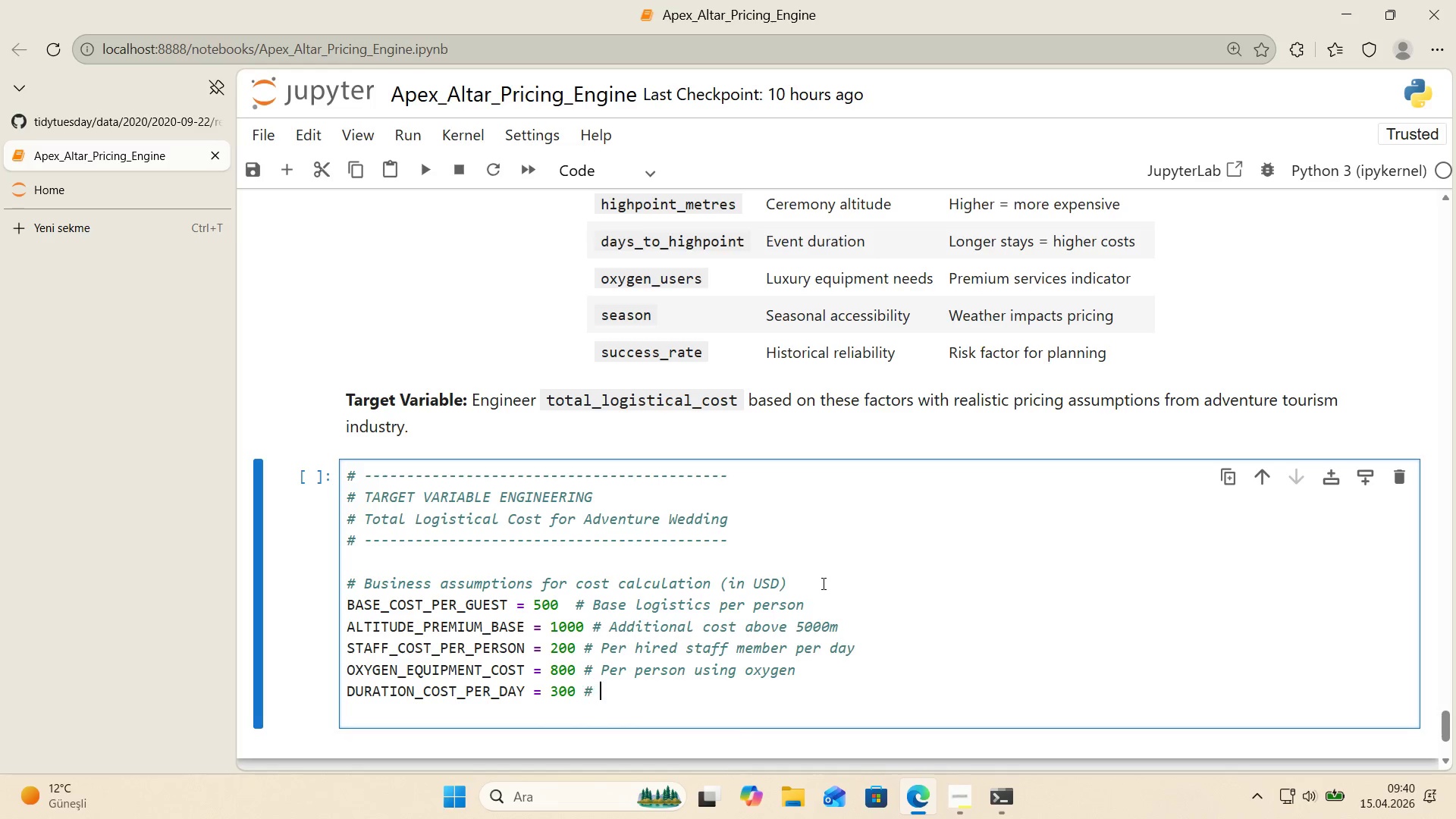 
type( Da'ly log'st'cs overhead)
 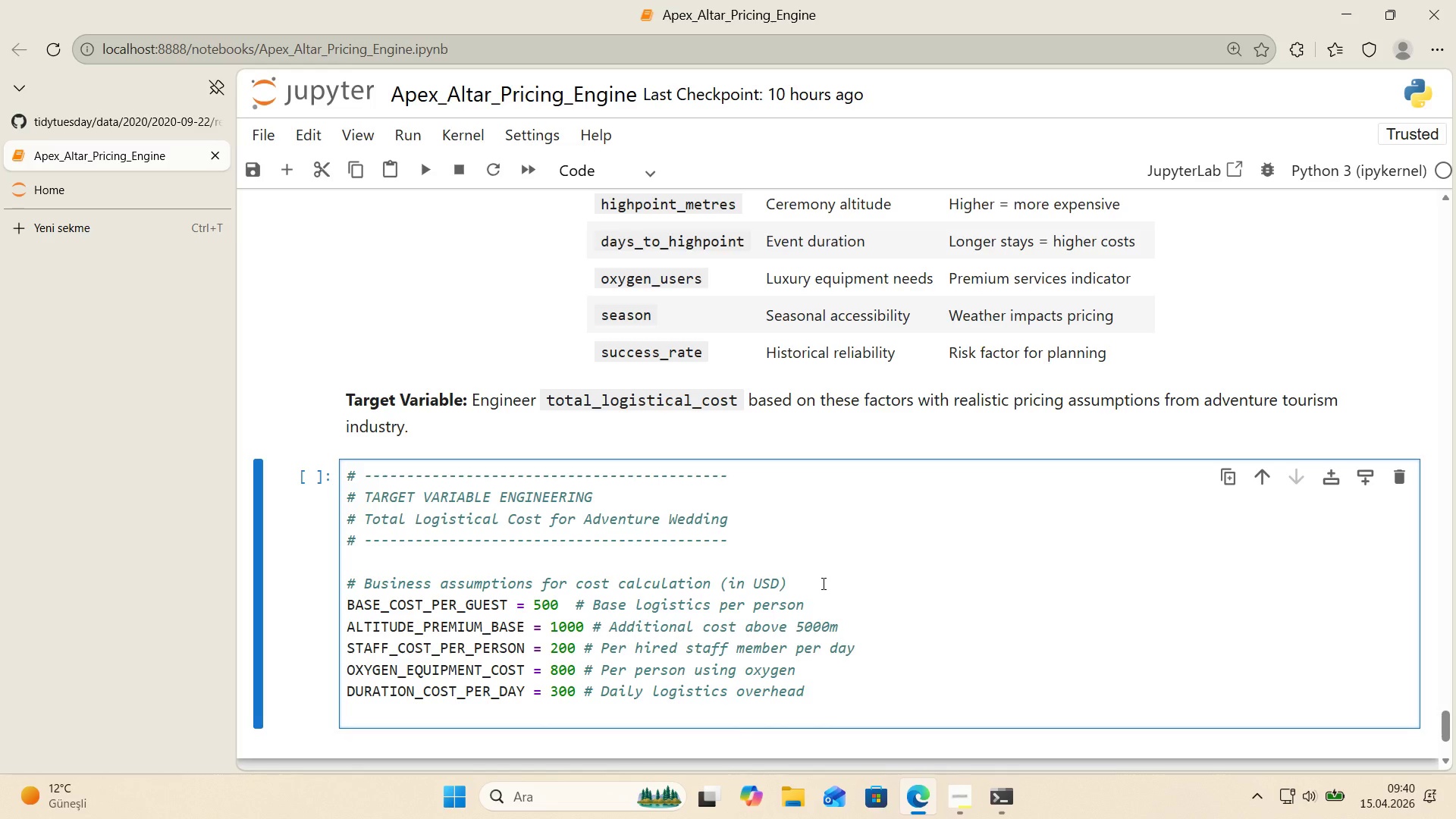 
key(Enter)
 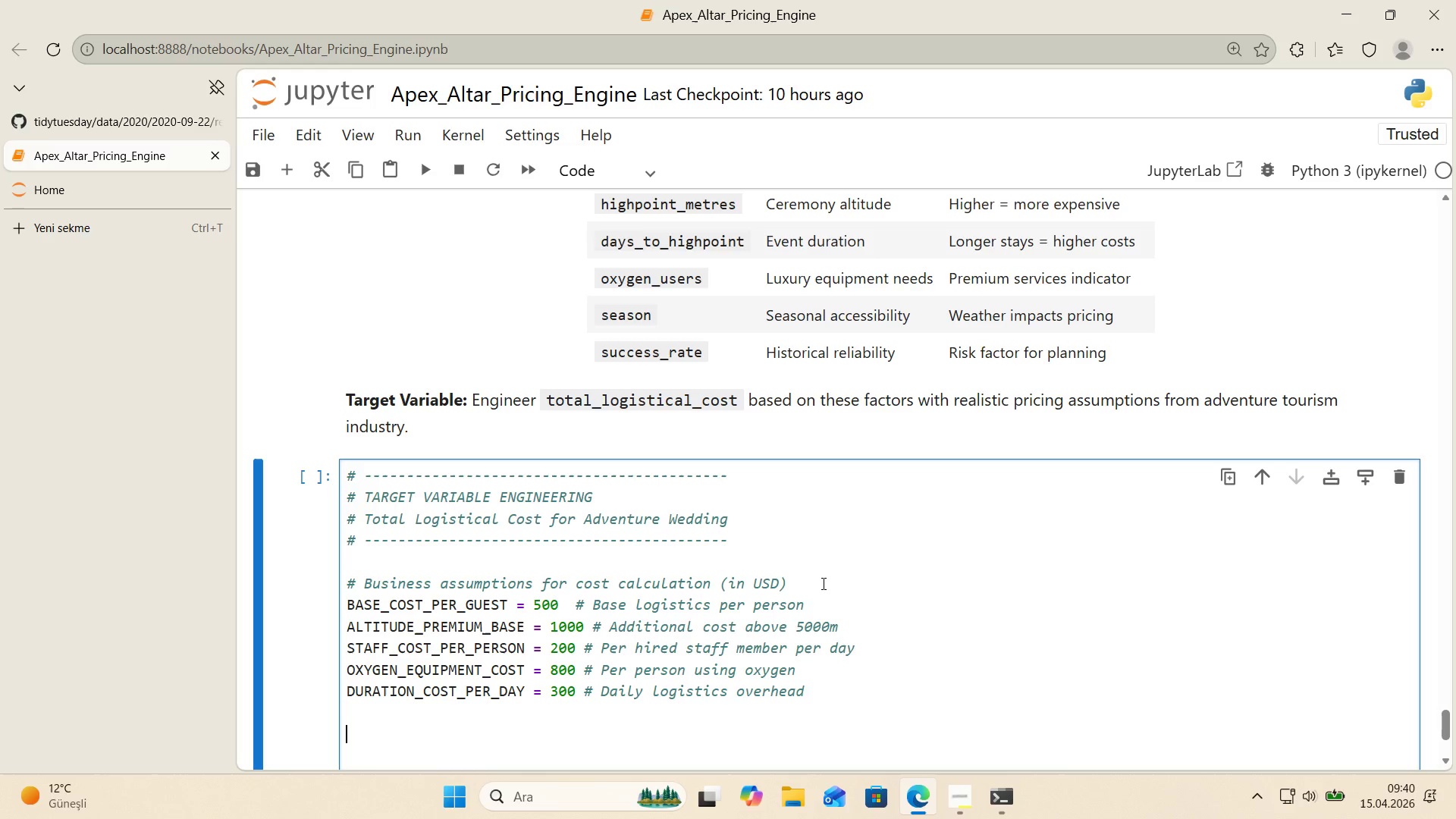 
key(Enter)
 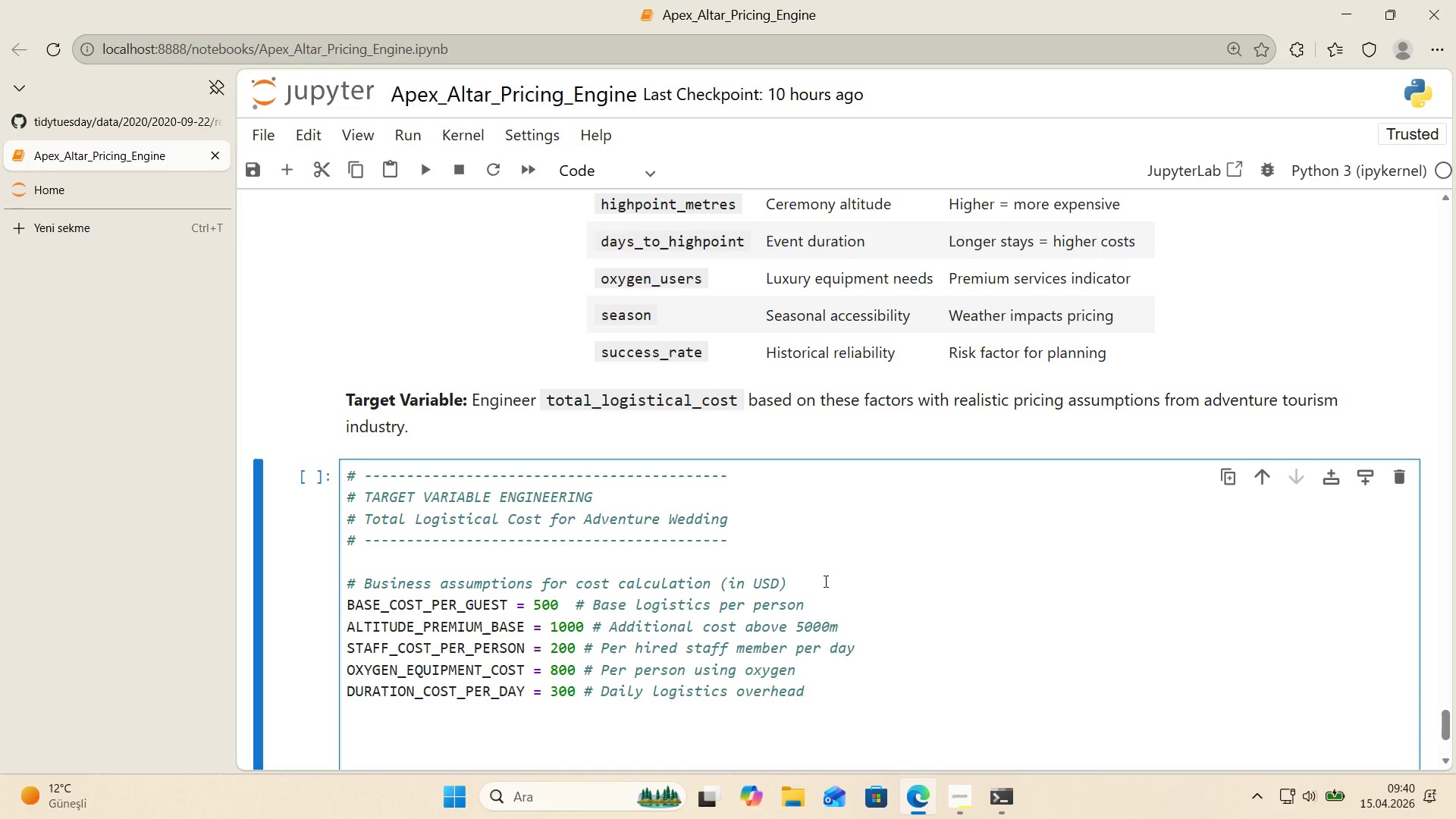 
scroll: coordinate [824, 581], scroll_direction: down, amount: 1.0
 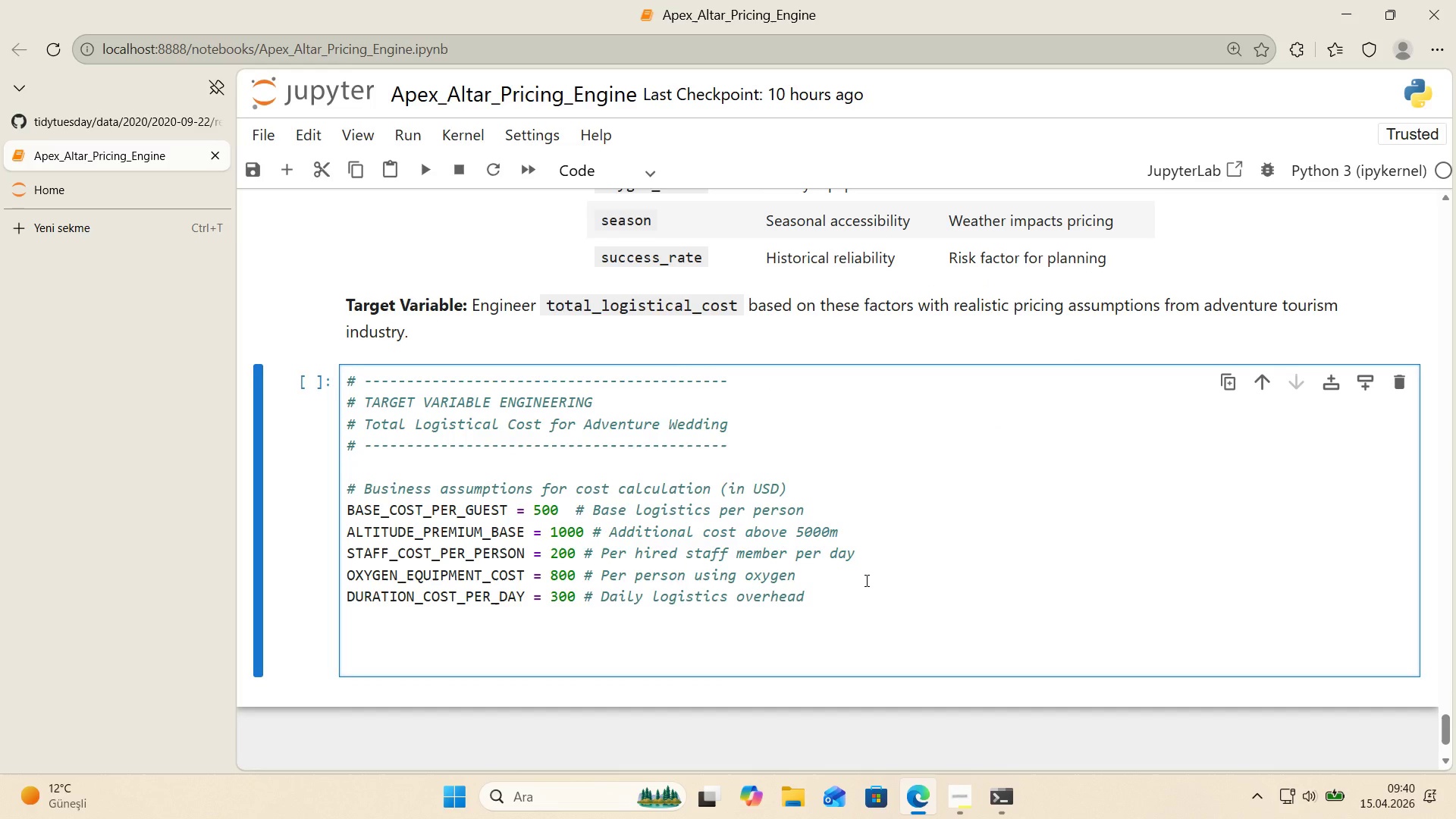 
key(Control+ControlLeft)
 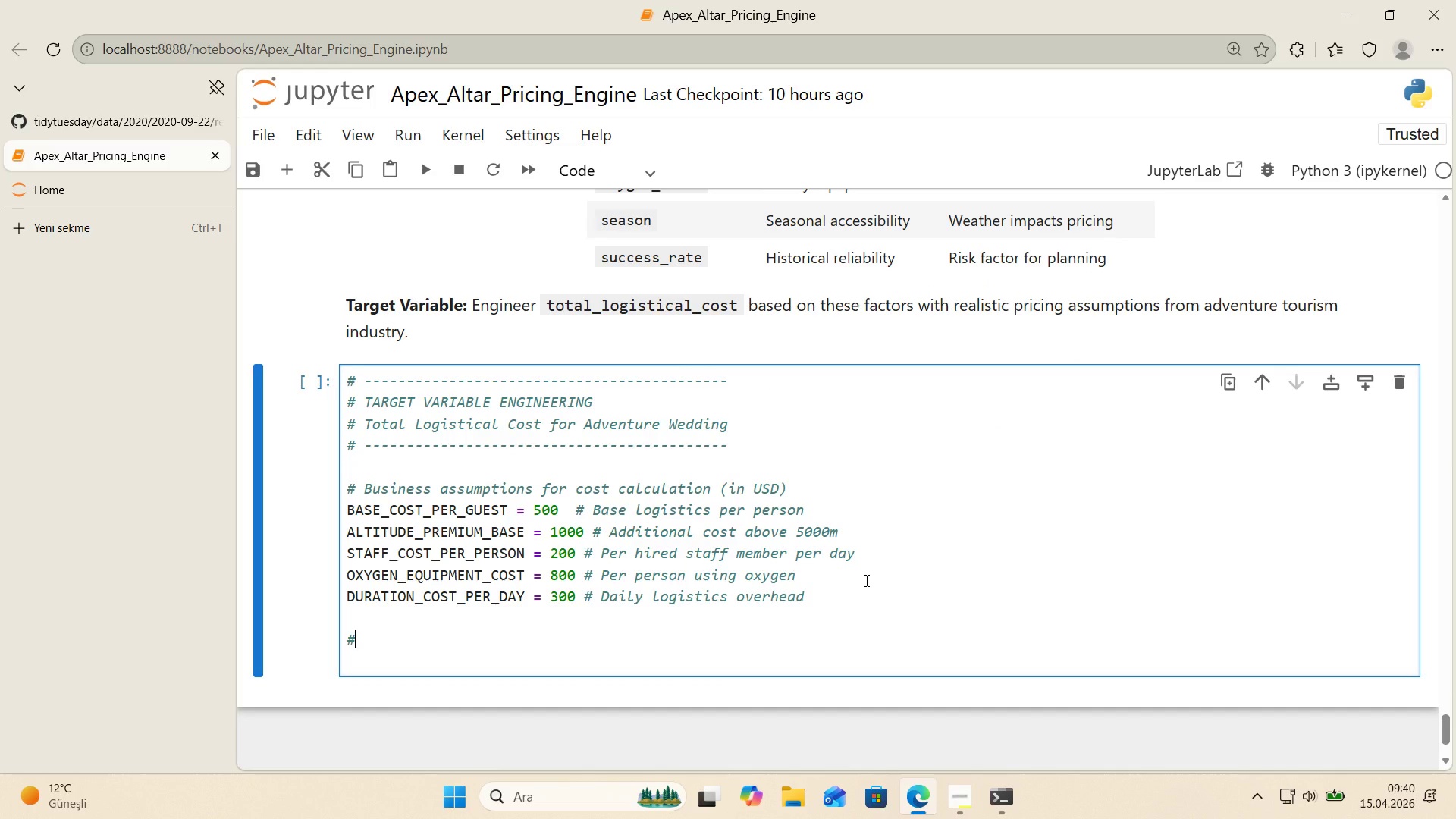 
key(Alt+Control+AltRight)
 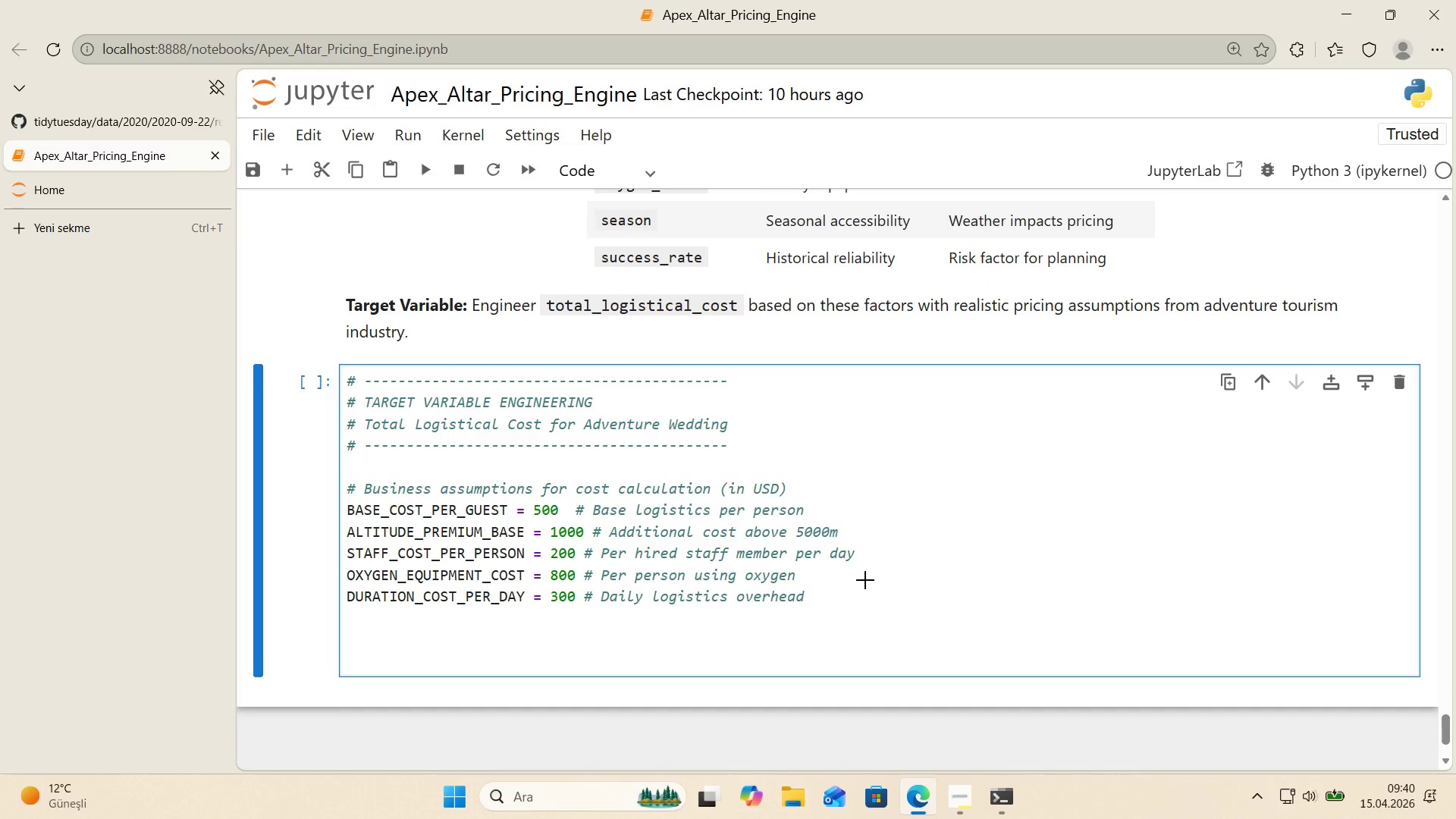 
key(Alt+Control+3)
 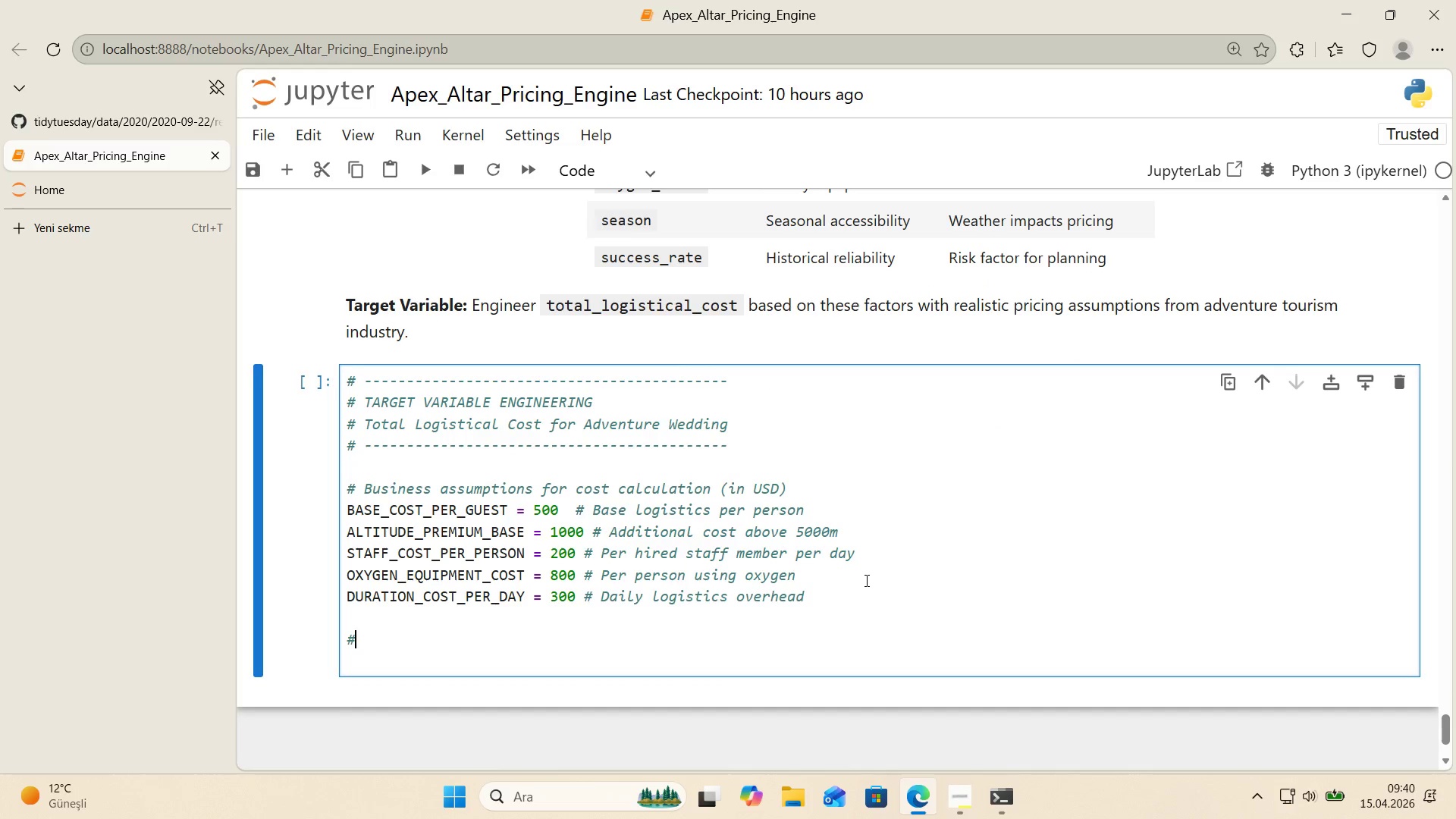 
type( Season mult'pl'ers *()
 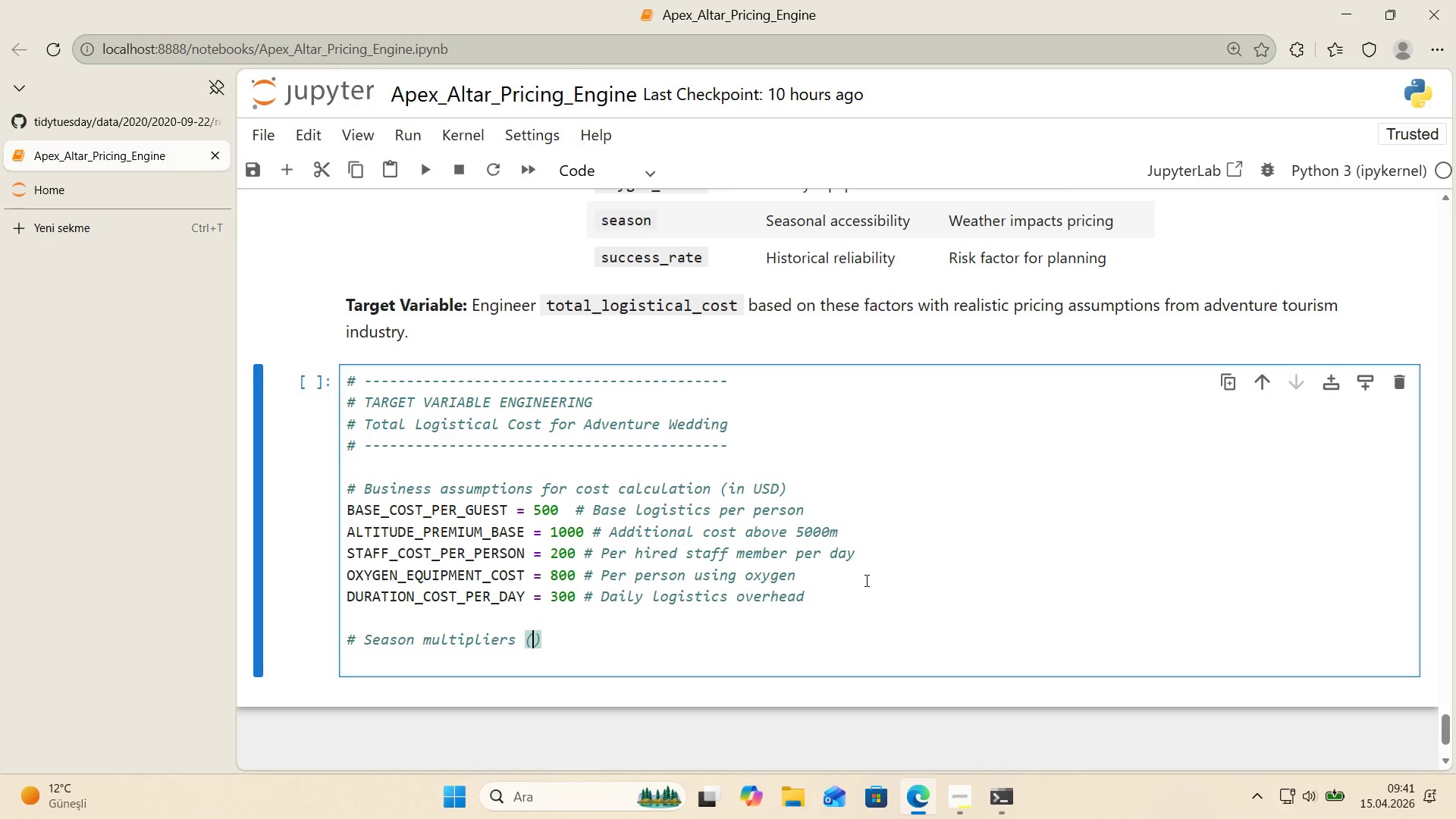 
 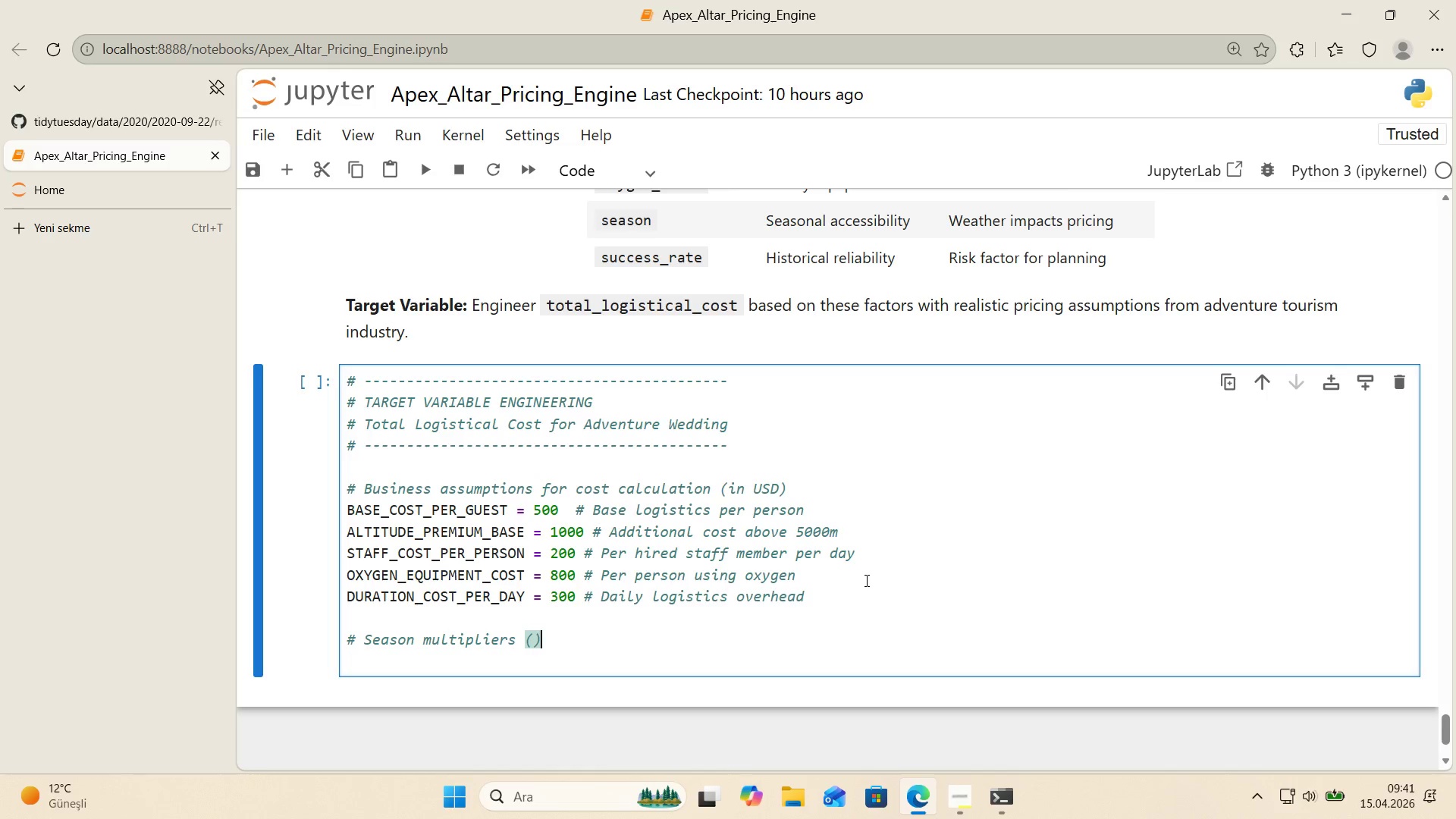 
key(ArrowLeft)
 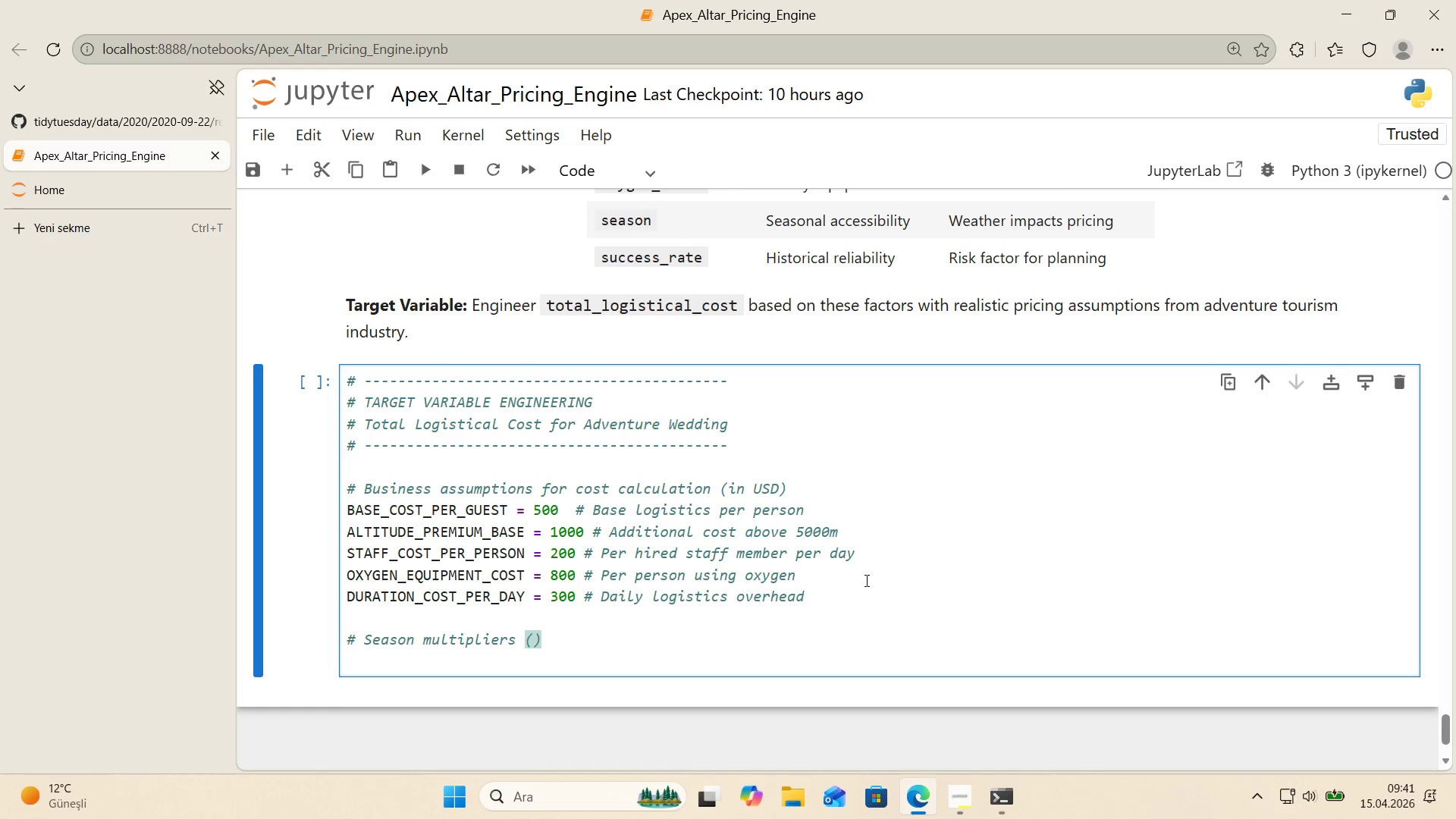 
wait(30.97)
 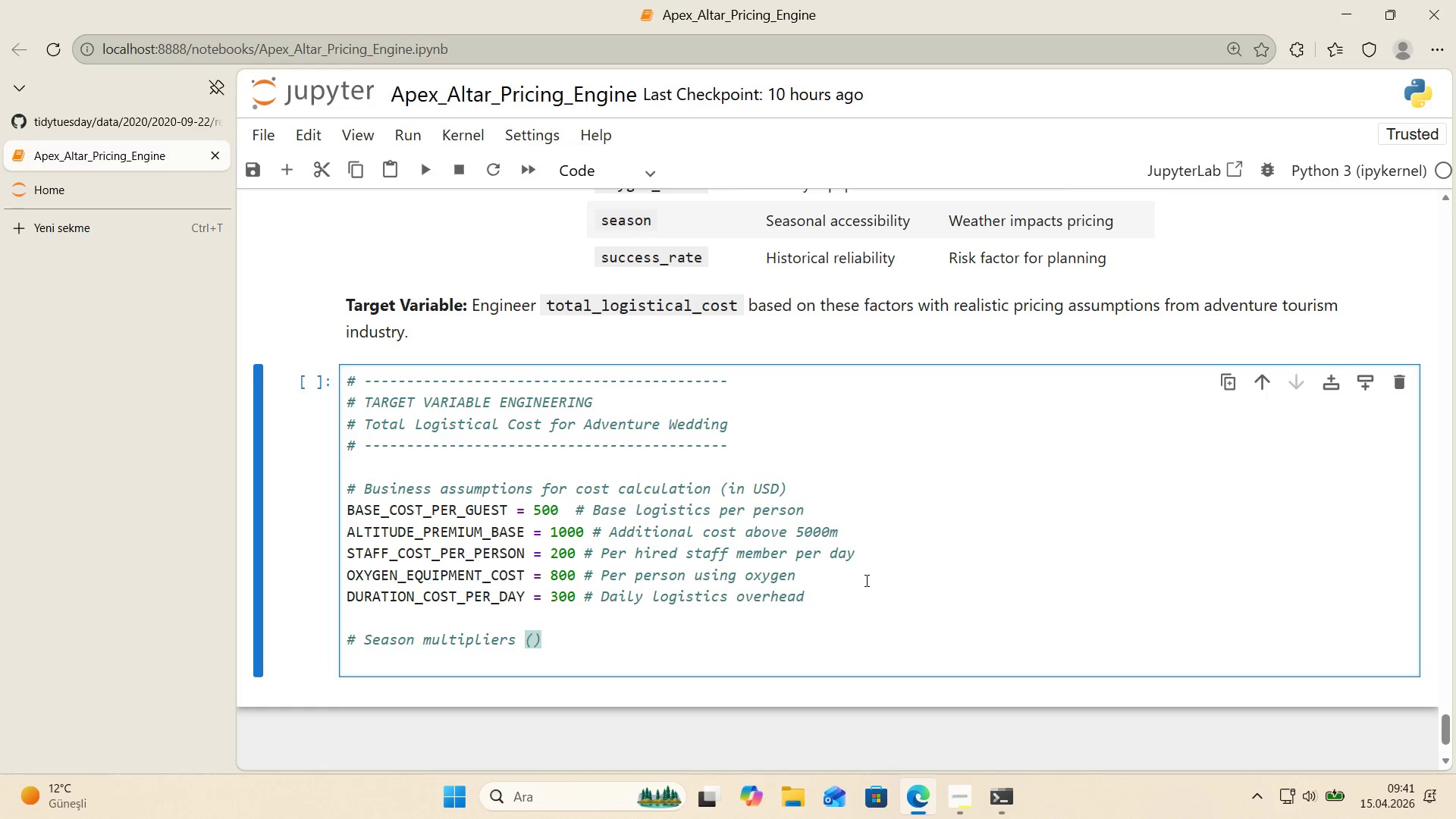 
type(peak season ) mro)
key(Backspace)
key(Backspace)
type(ore expens've)
 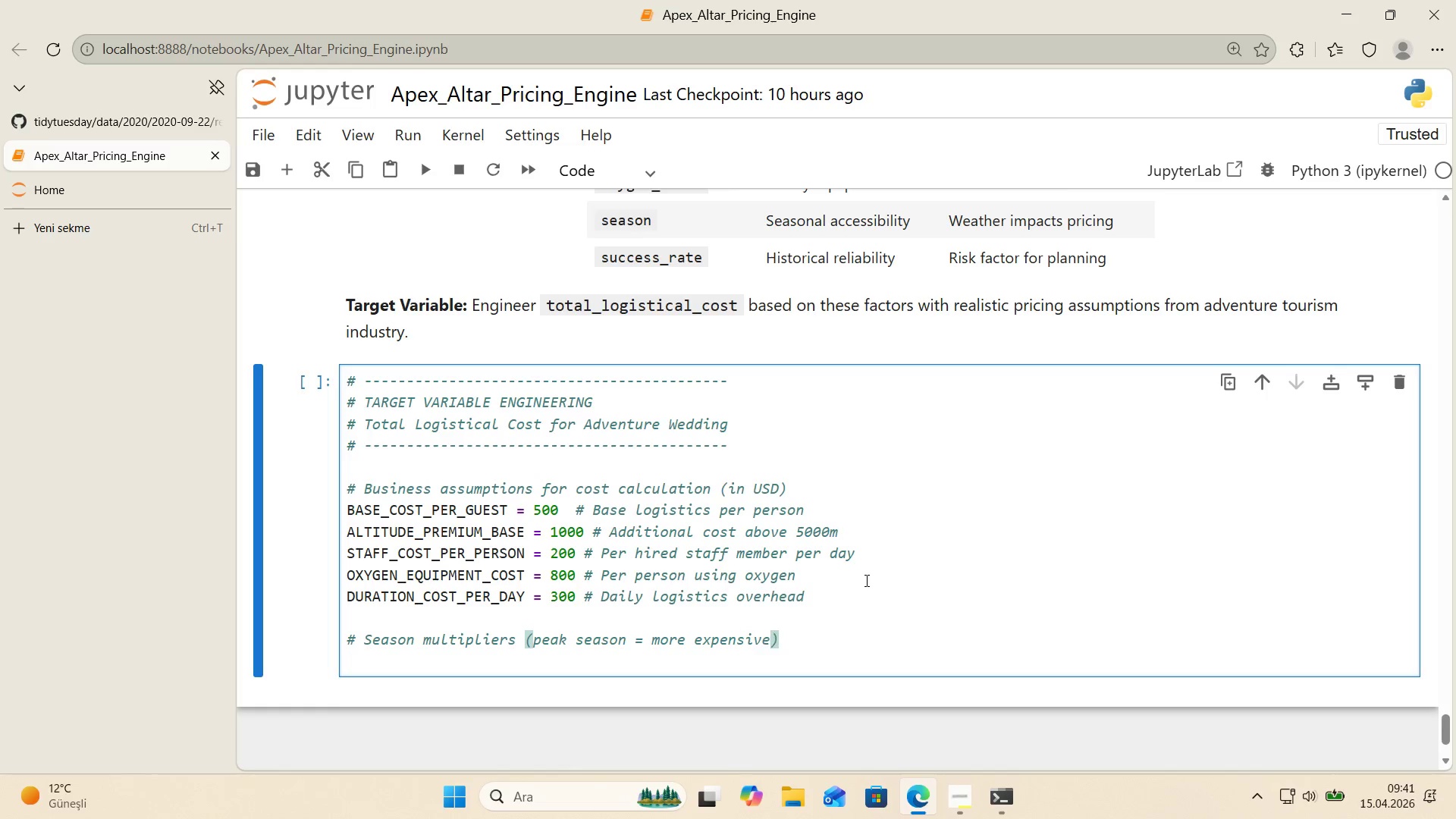 
key(ArrowRight)
 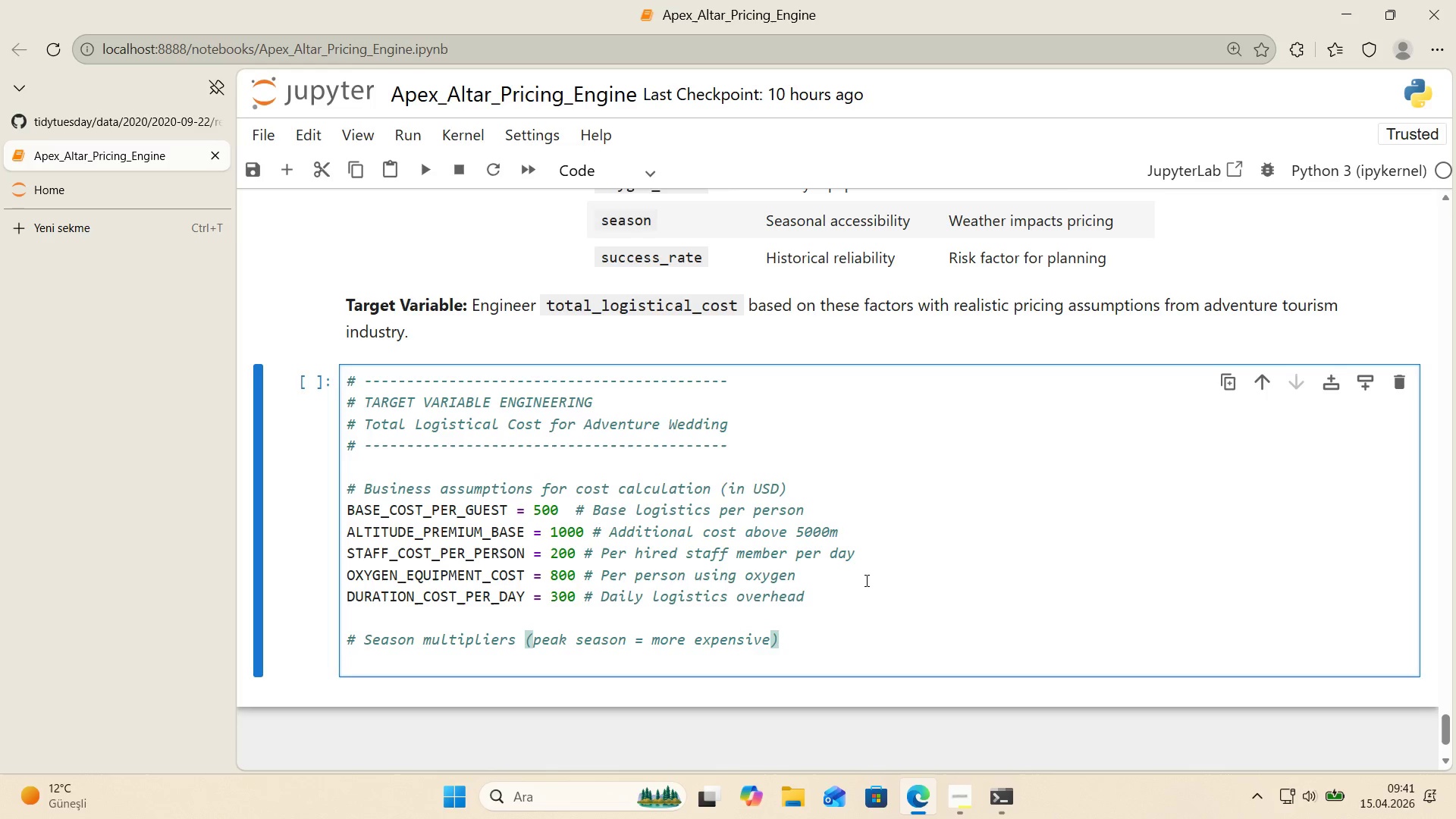 
key(Enter)
 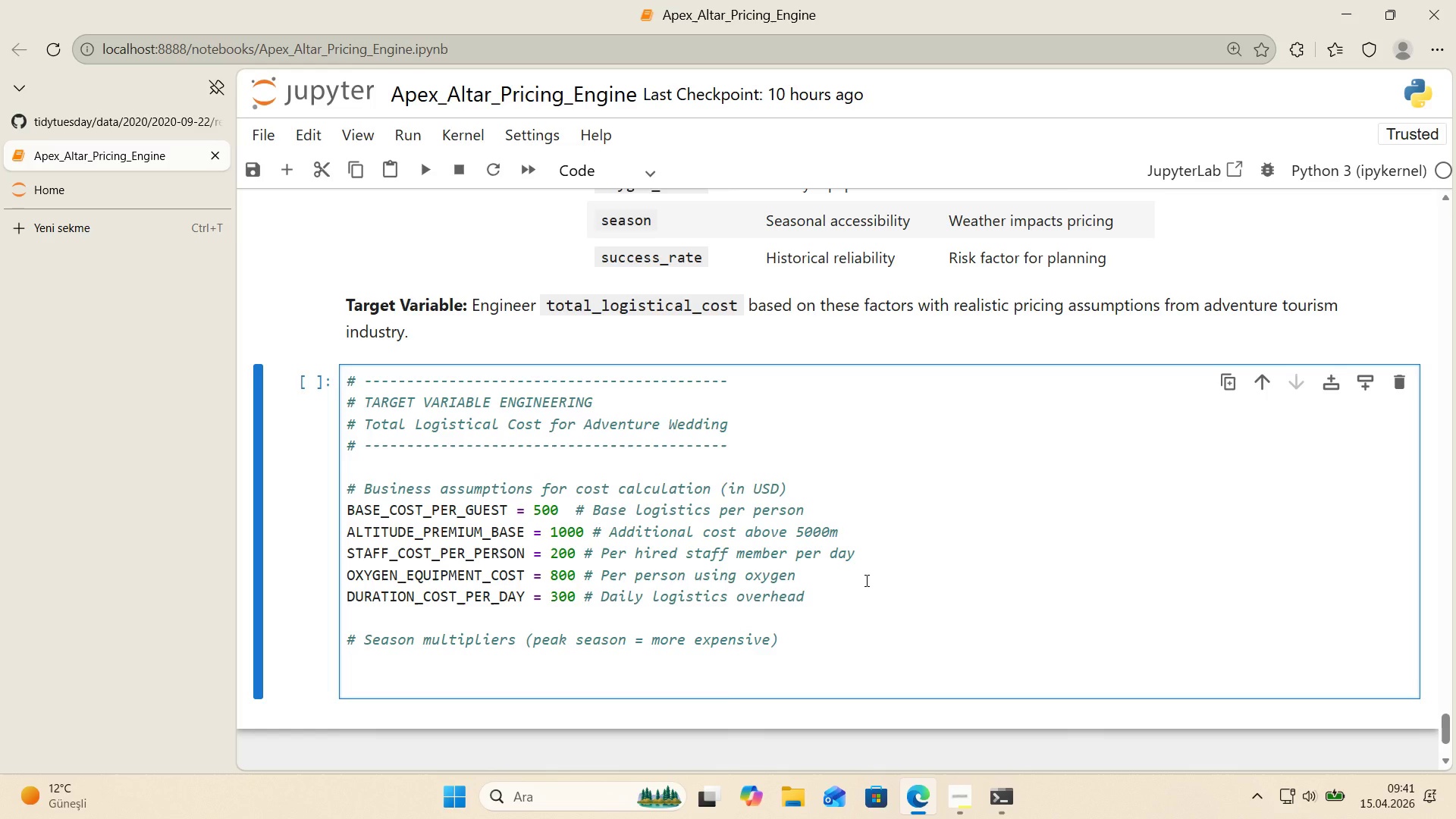 
type(SEASON_MULTIPLIERS ) )
 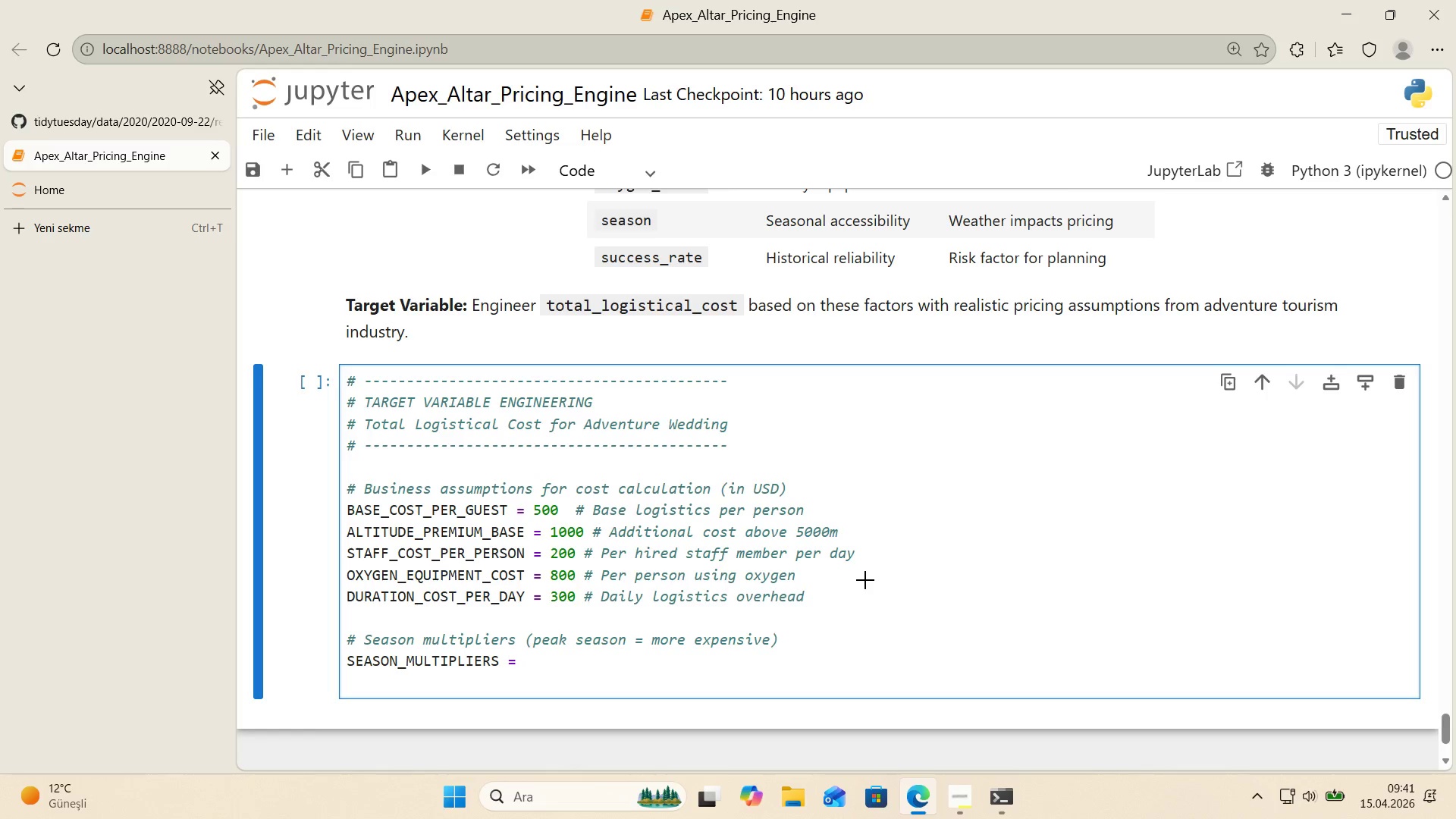 
key(Alt+Control+7)
 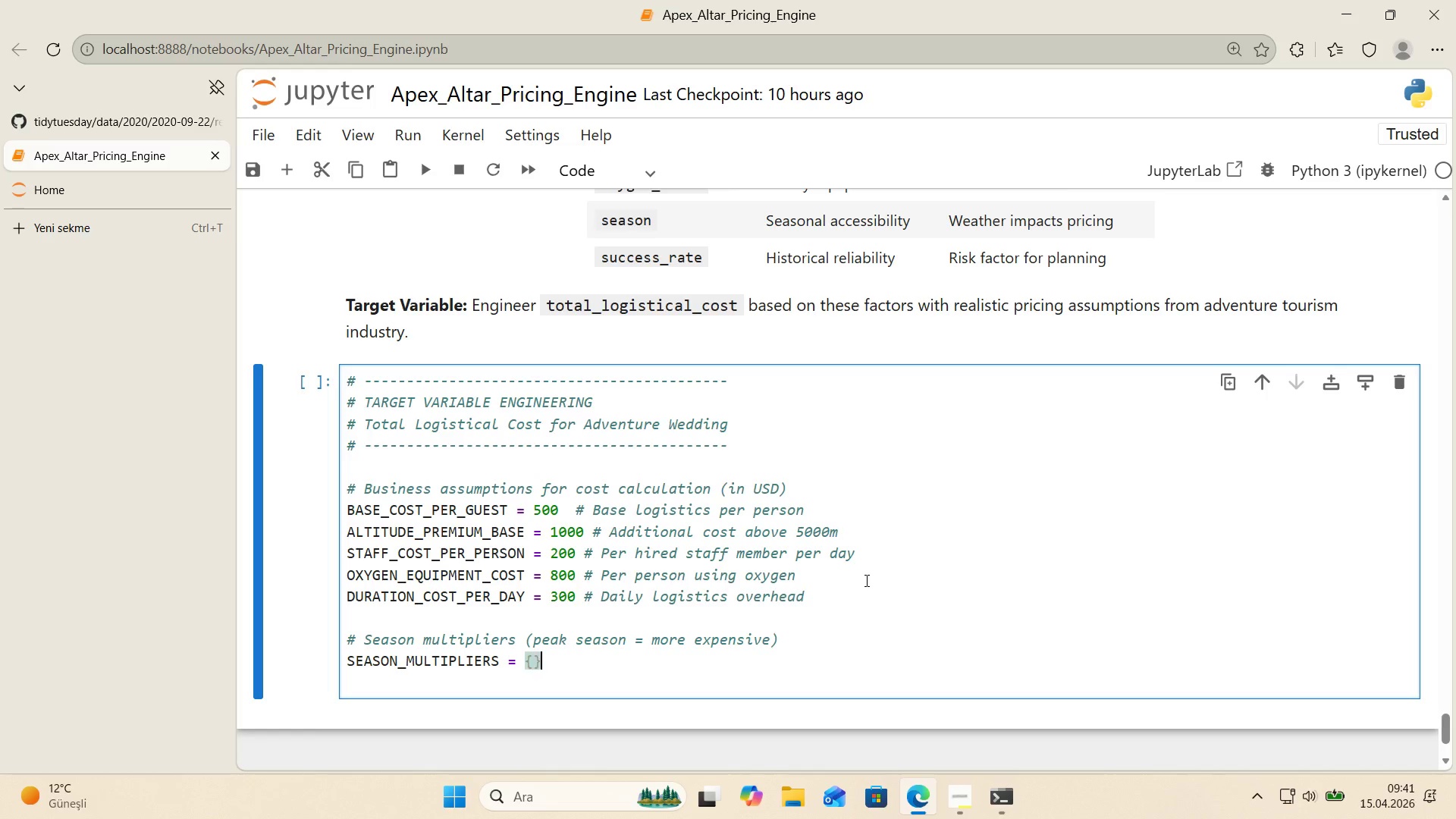 
key(Alt+Control+0)
 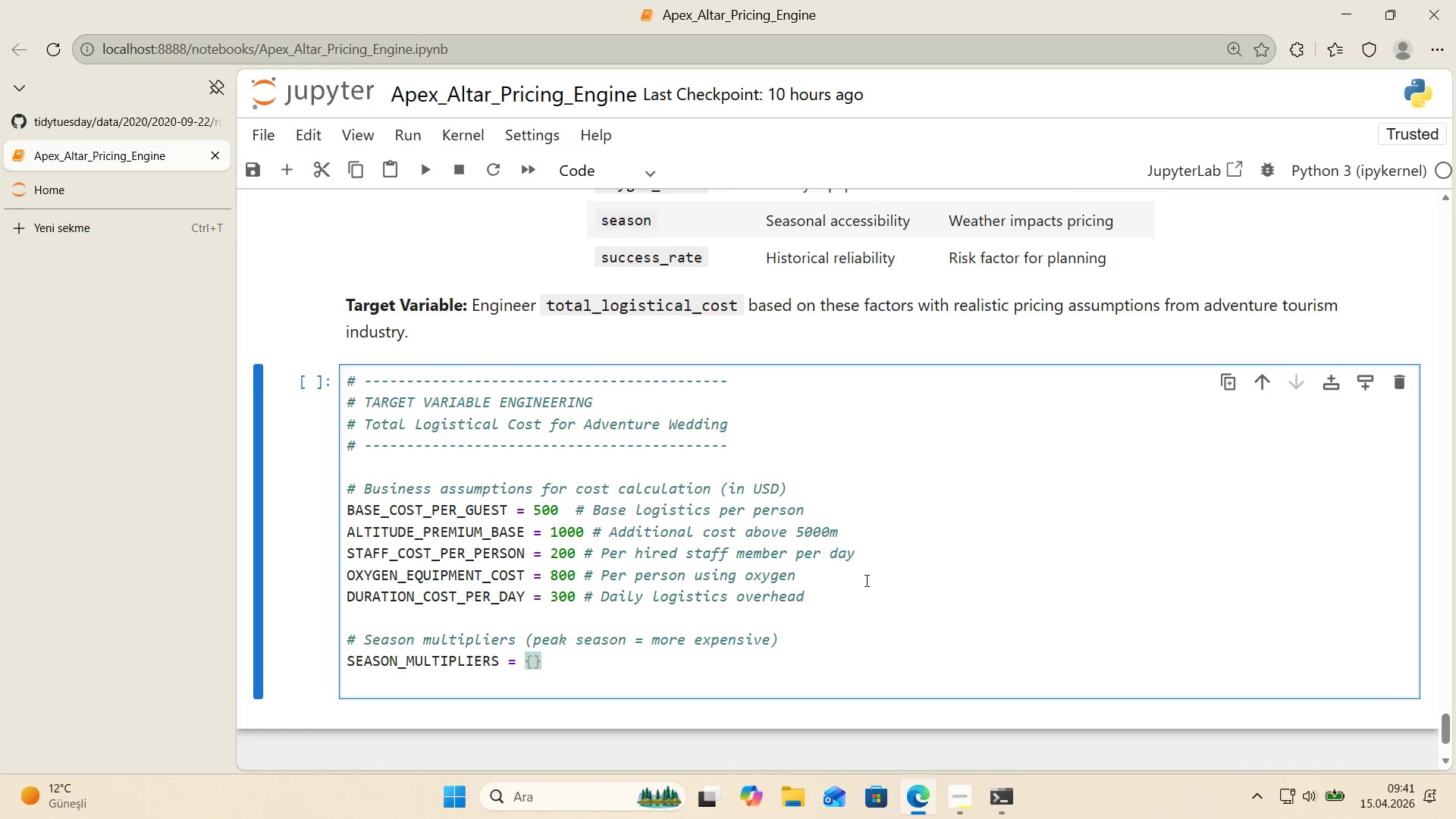 
key(ArrowLeft)
 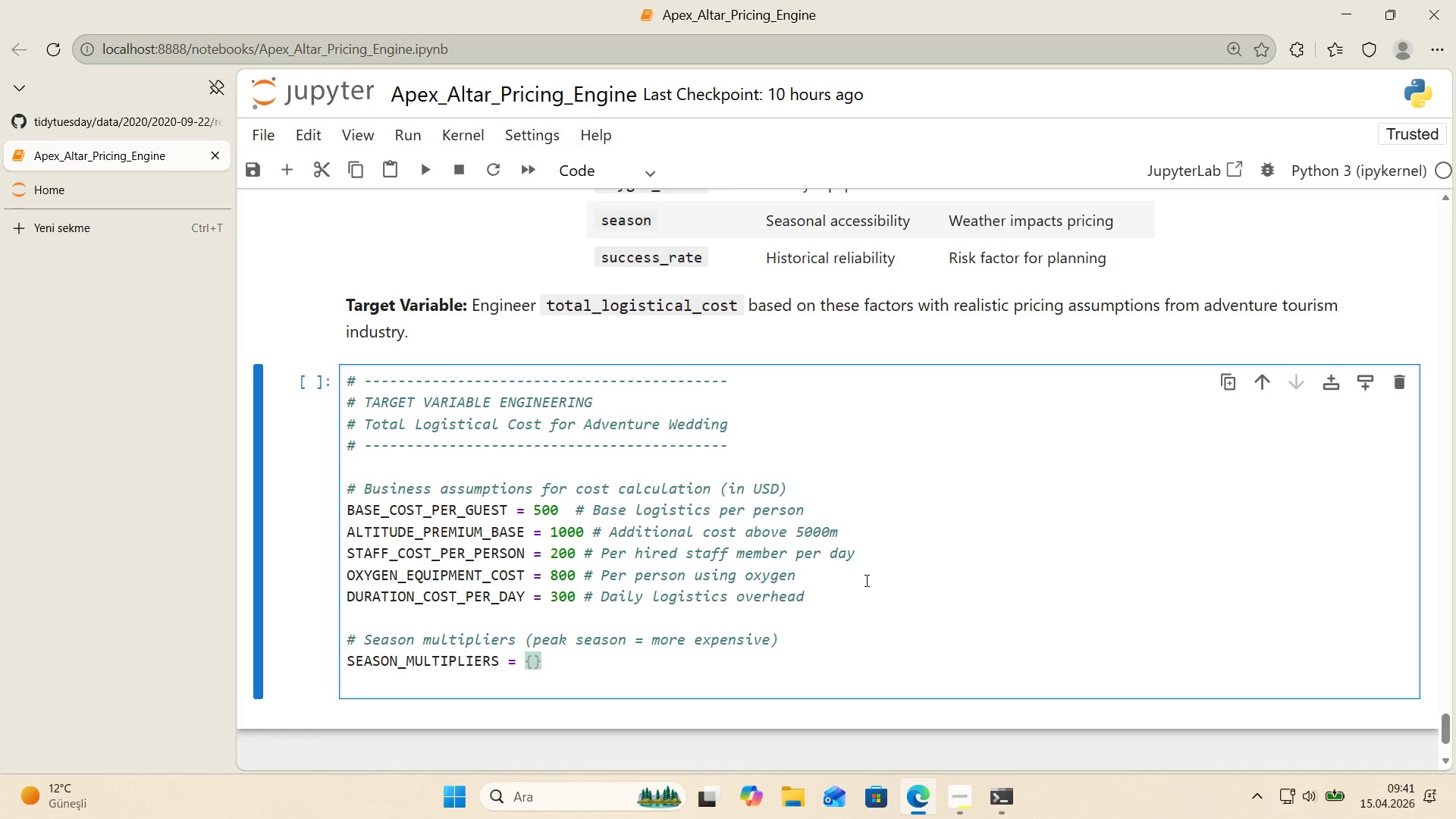 
key(Enter)
 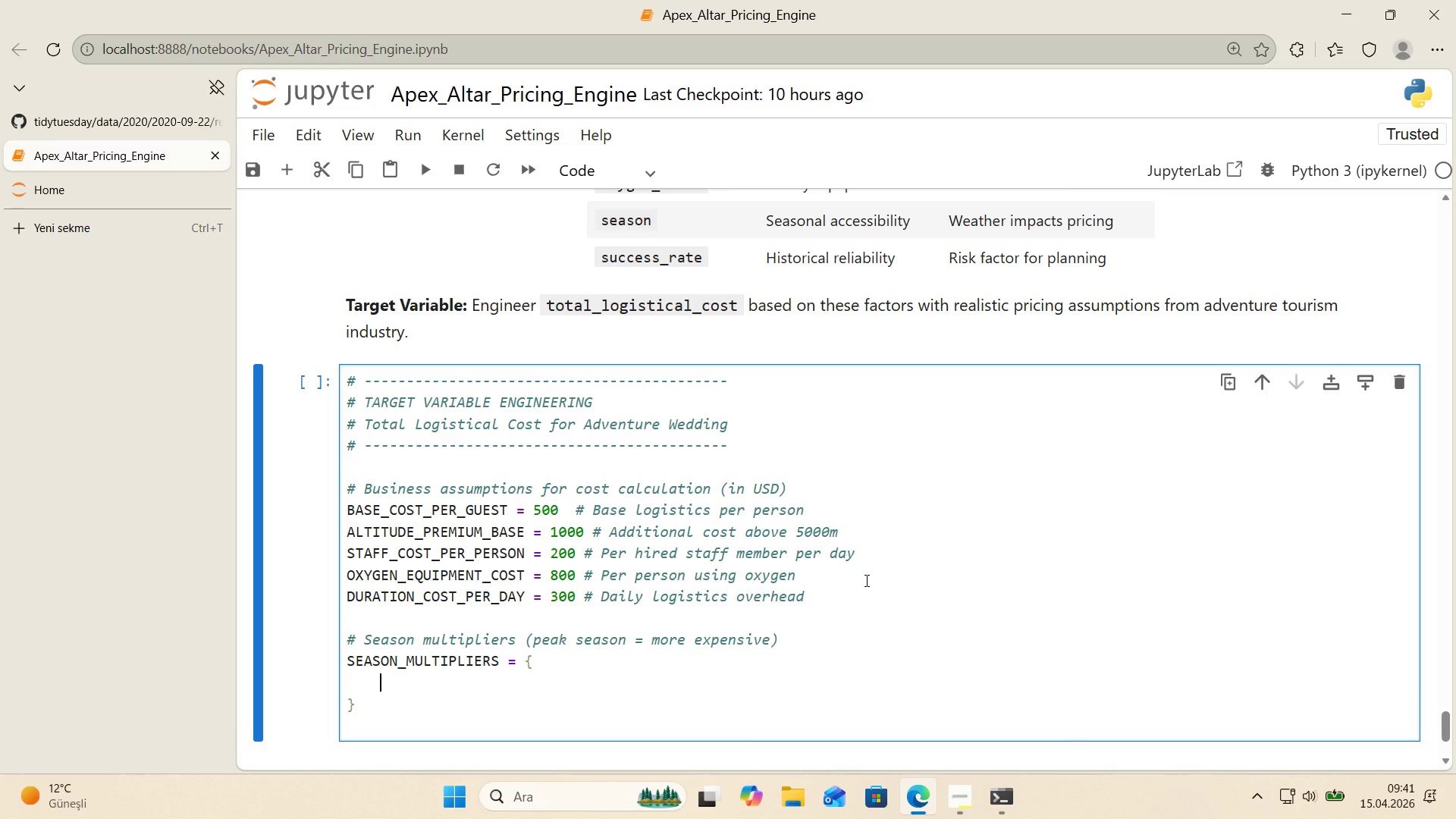 
type(@@)
 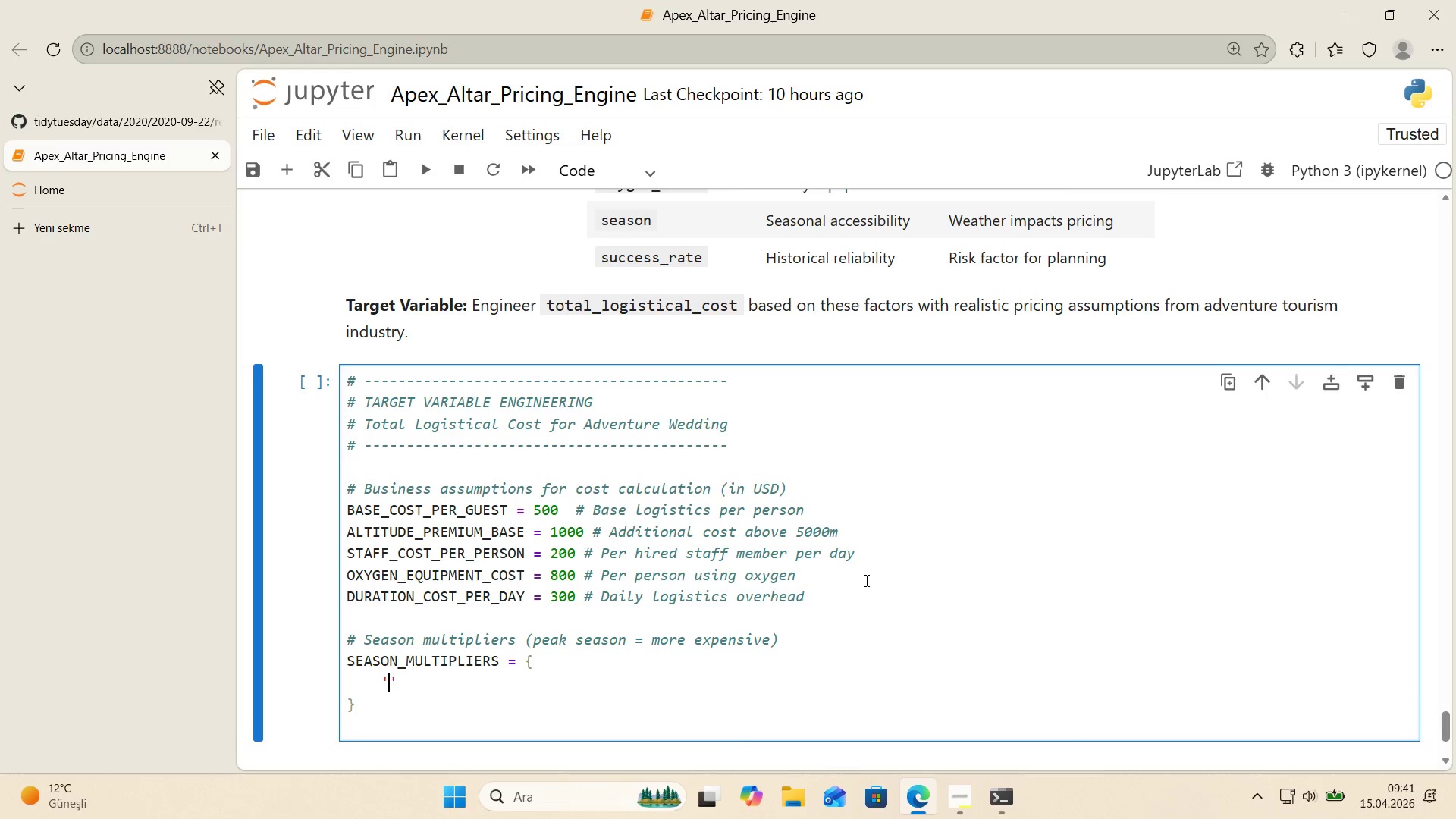 
key(ArrowLeft)
 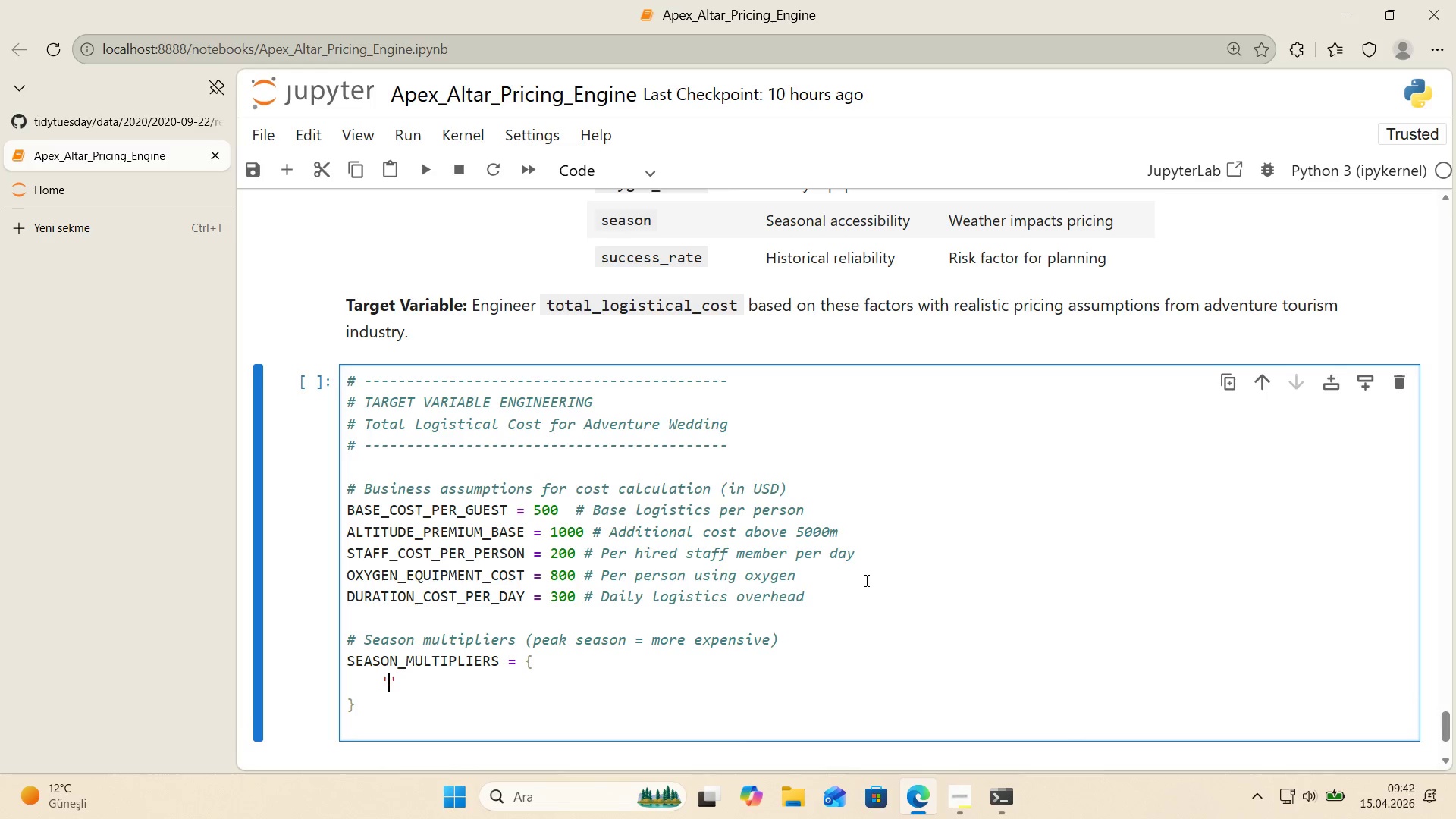 
type(Spr)
key(Backspace)
key(Backspace)
key(Backspace)
type(spr')
key(Backspace)
key(Backspace)
key(Backspace)
type(PR'NG)
 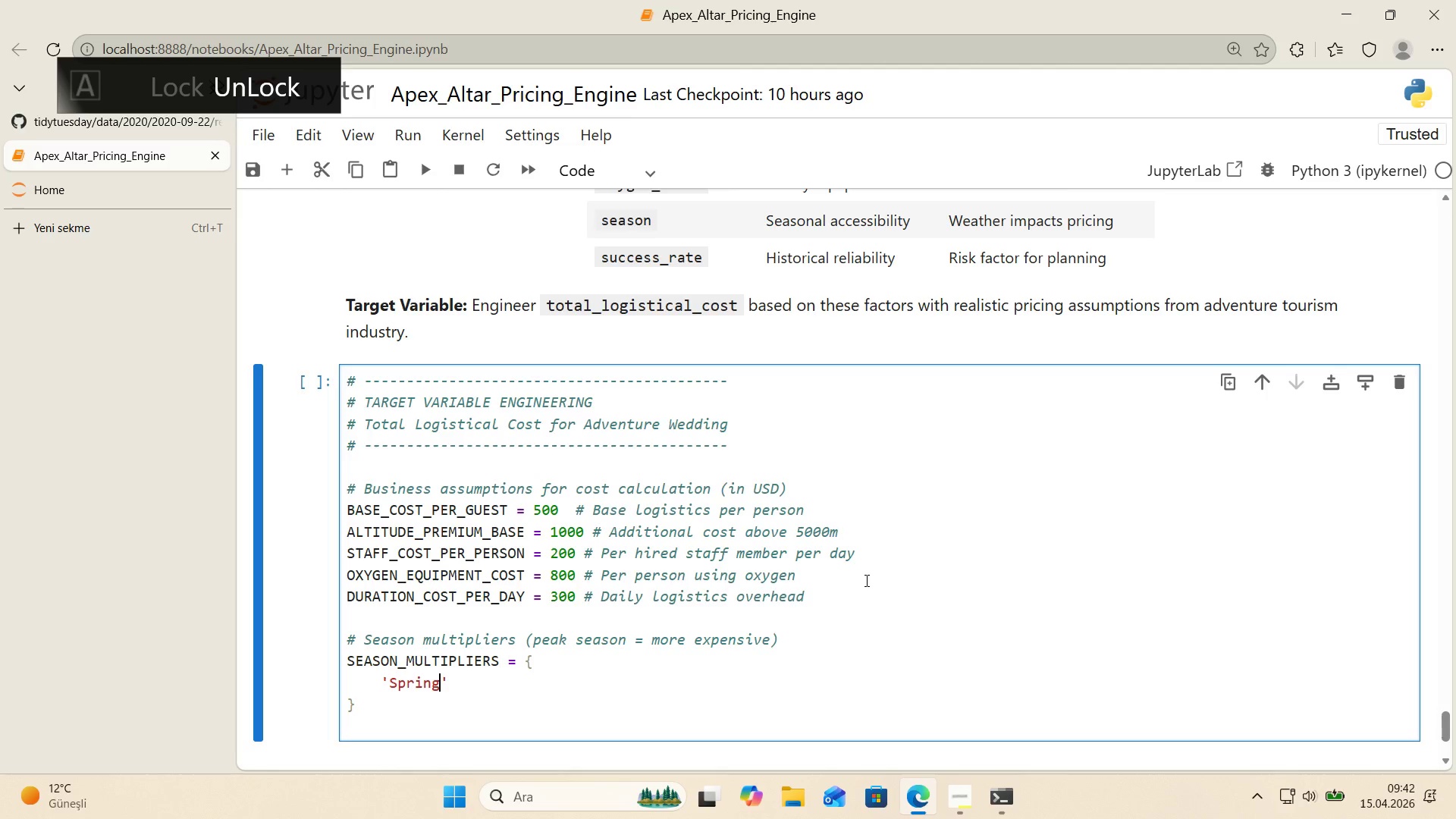 
key(ArrowRight)
 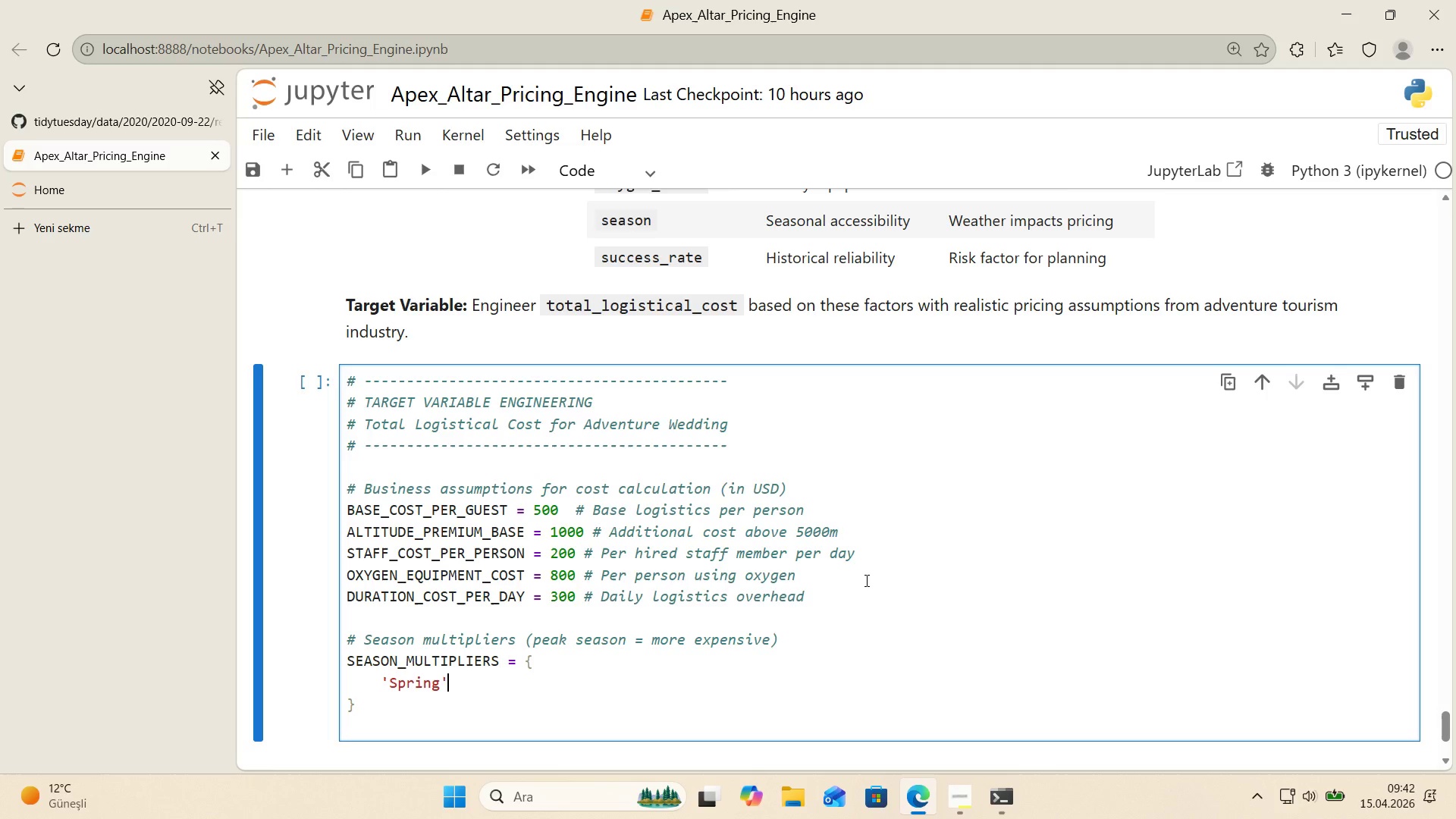 
key(Shift+Period)
 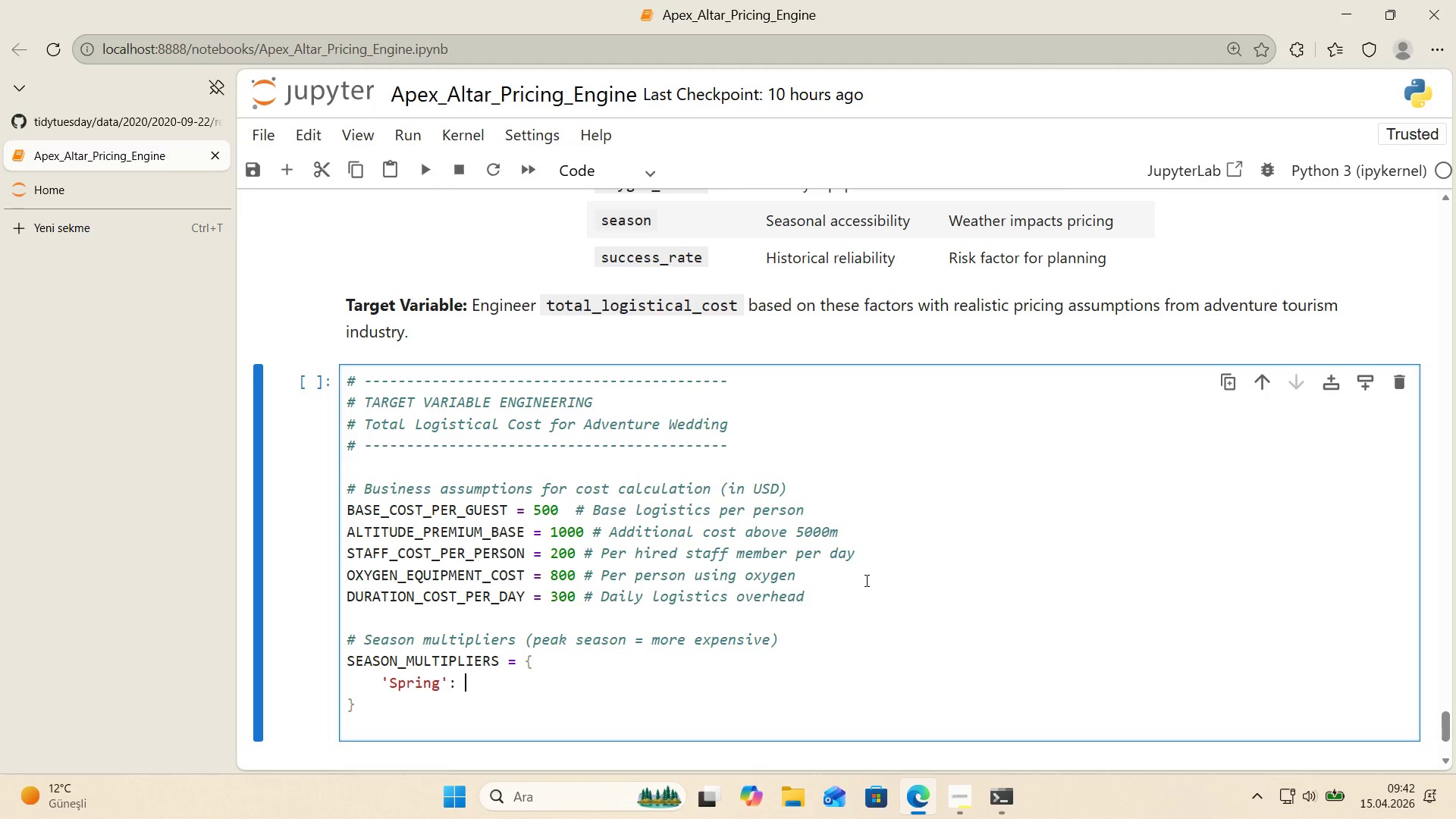 
key(Space)
 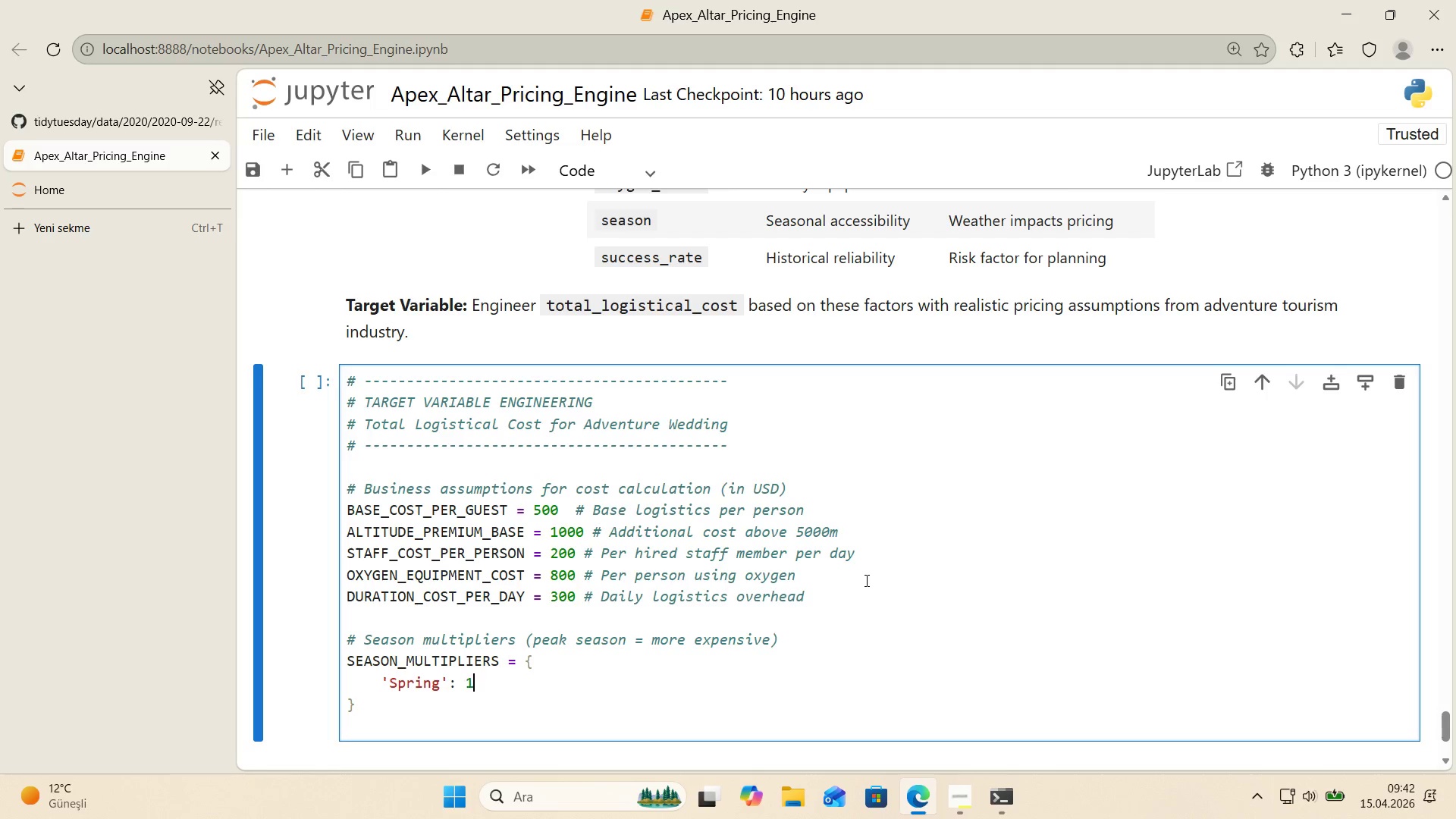 
key(1)
 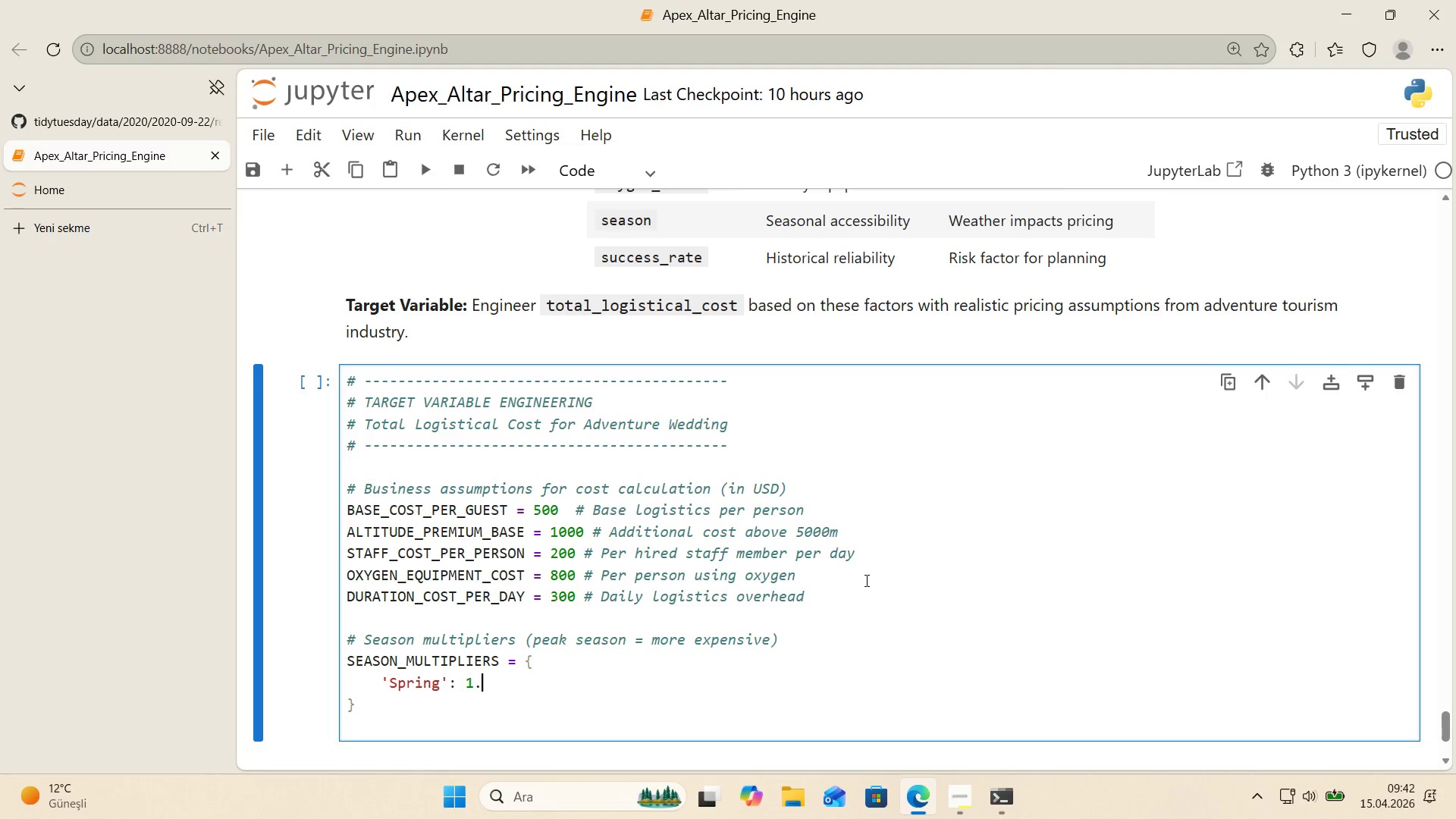 
key(Period)
 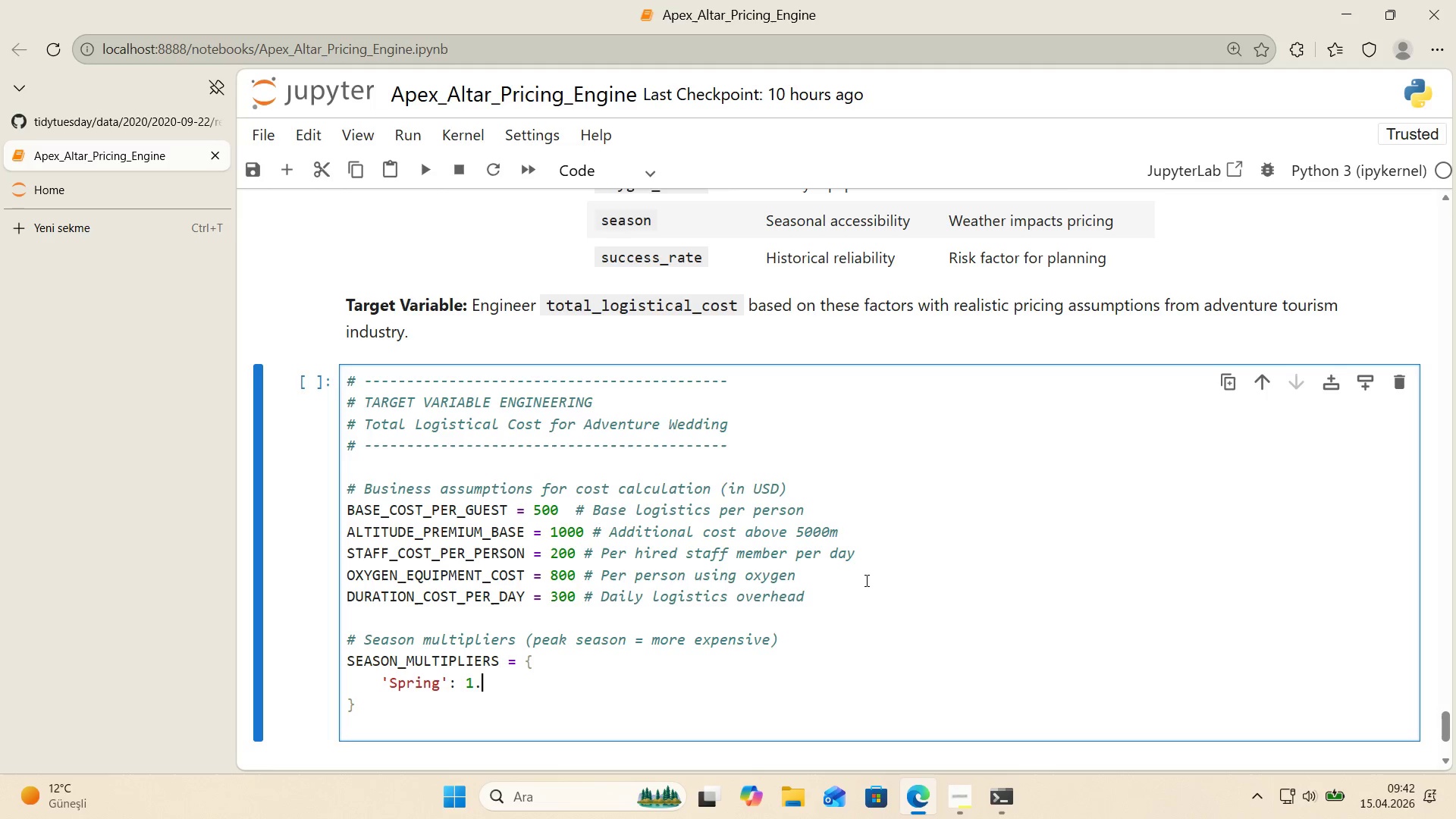 
key(2)
 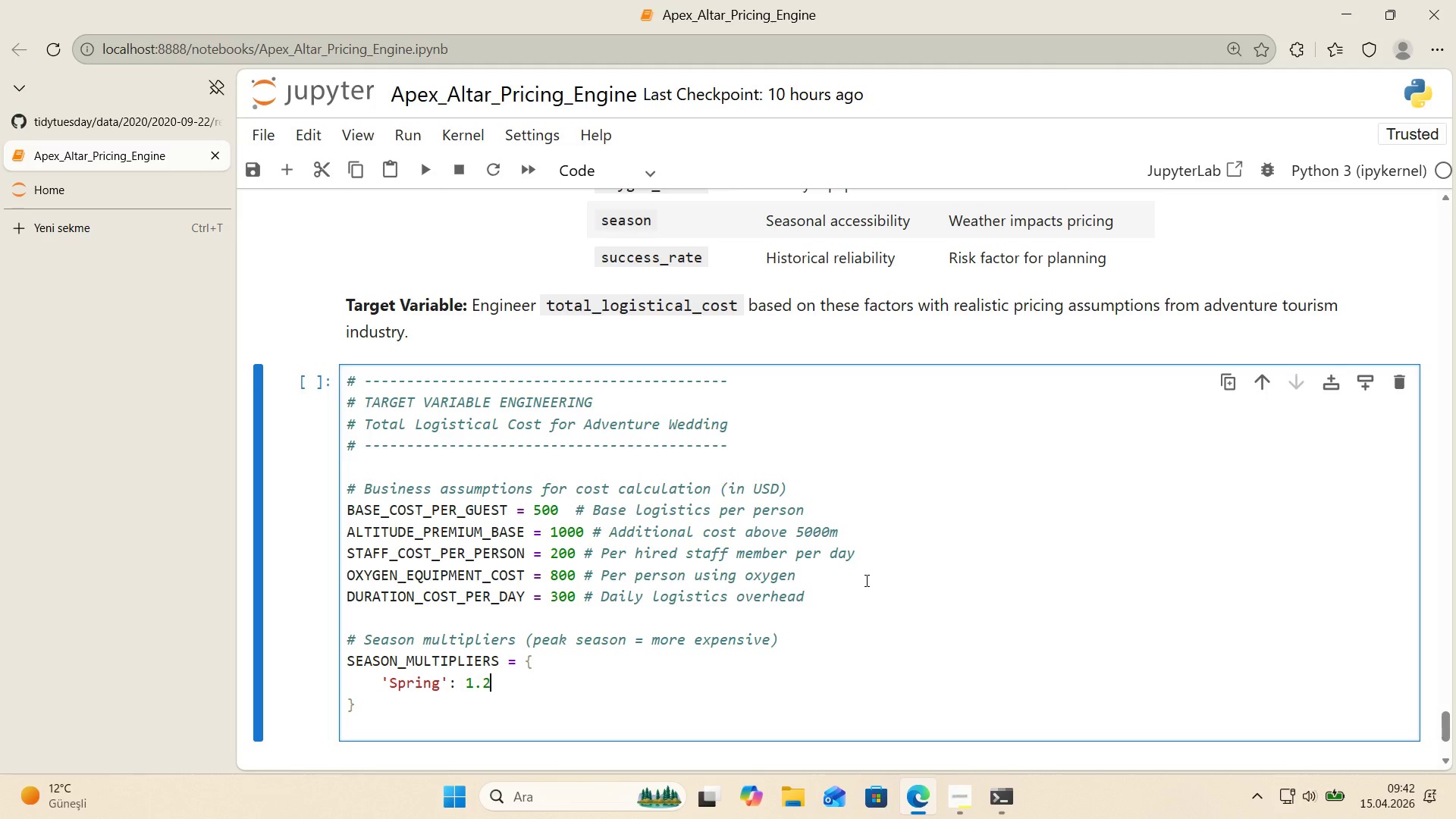 
key(Comma)
 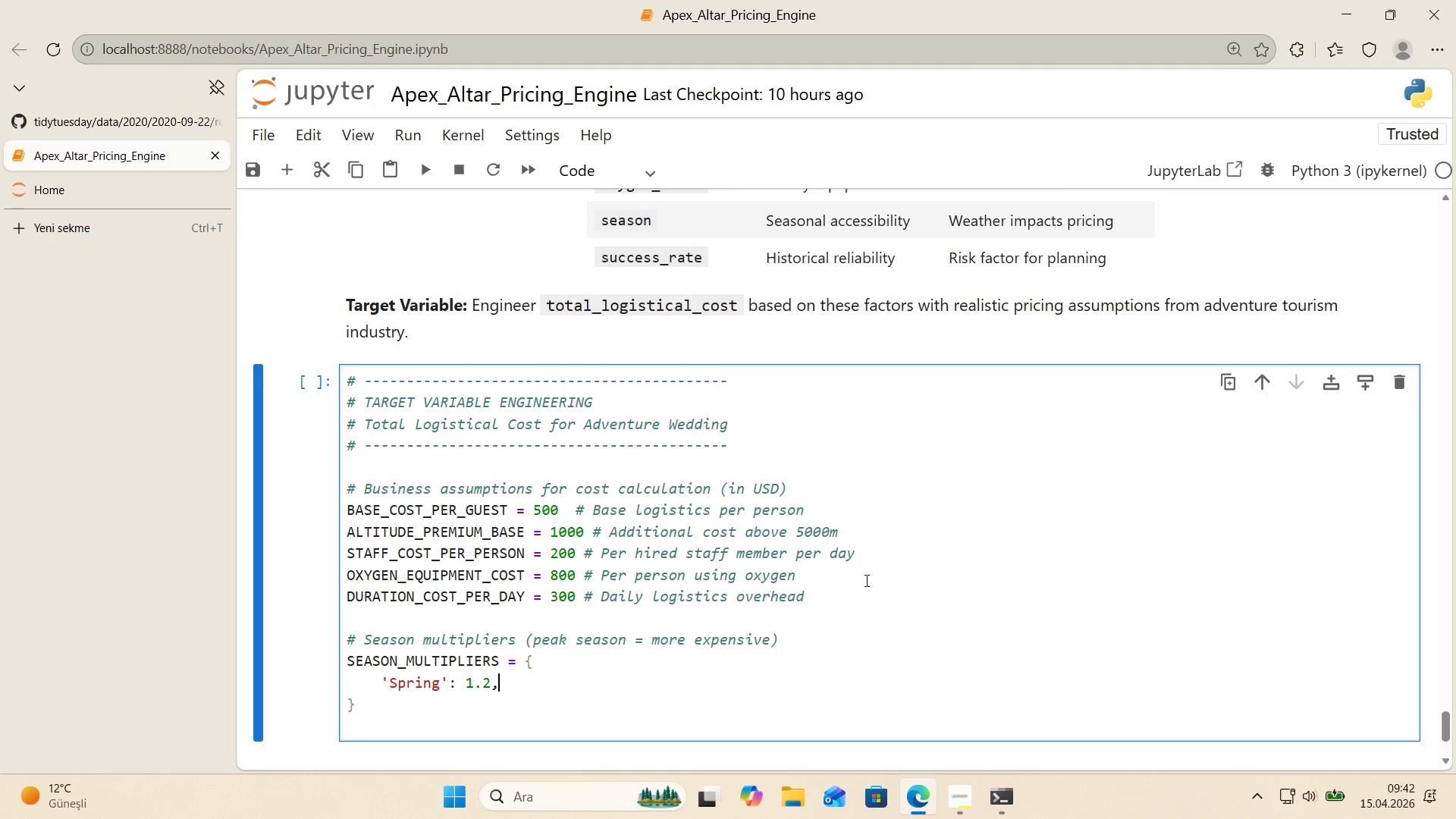 
key(Enter)
 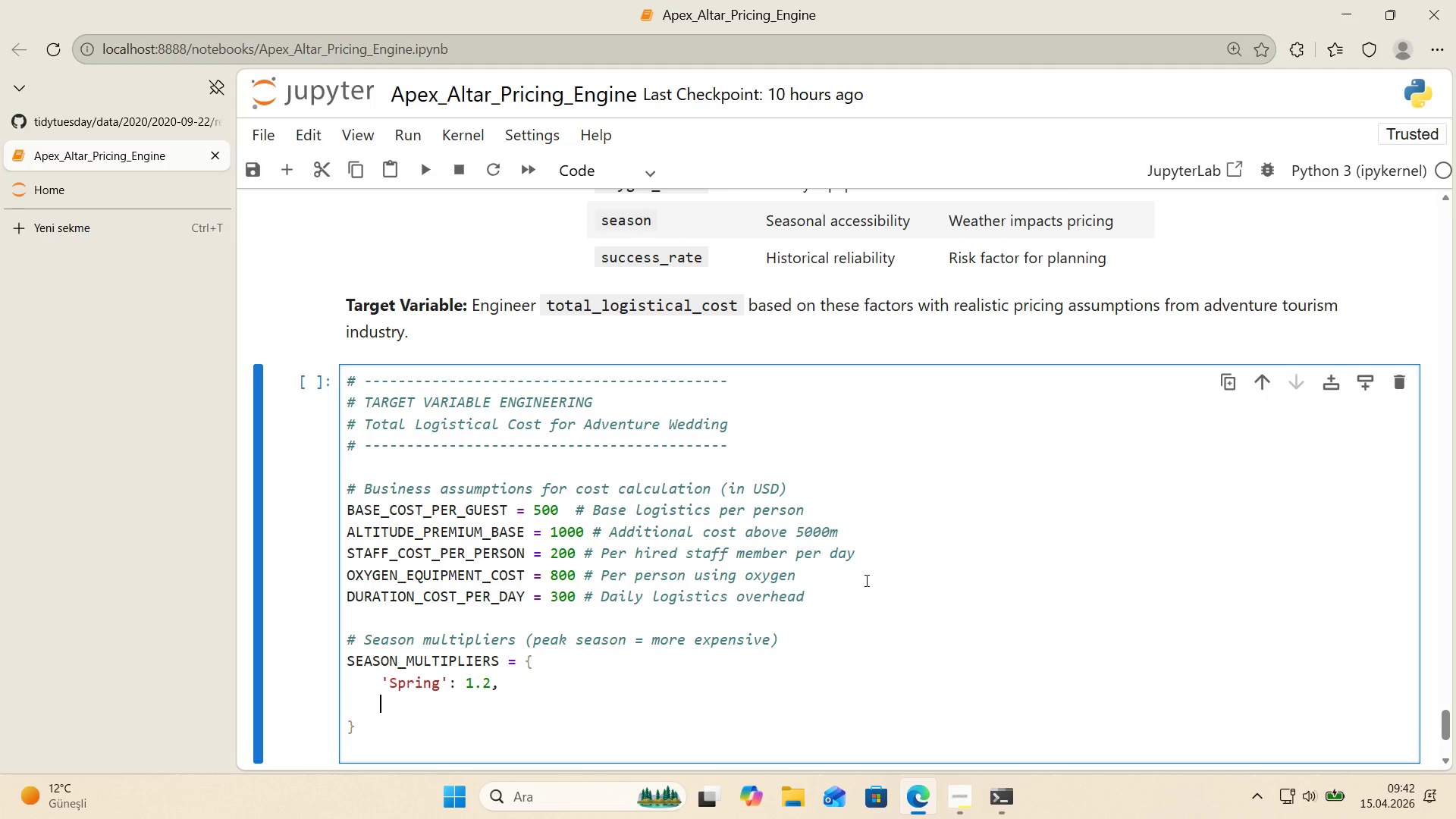 
type(@@)
 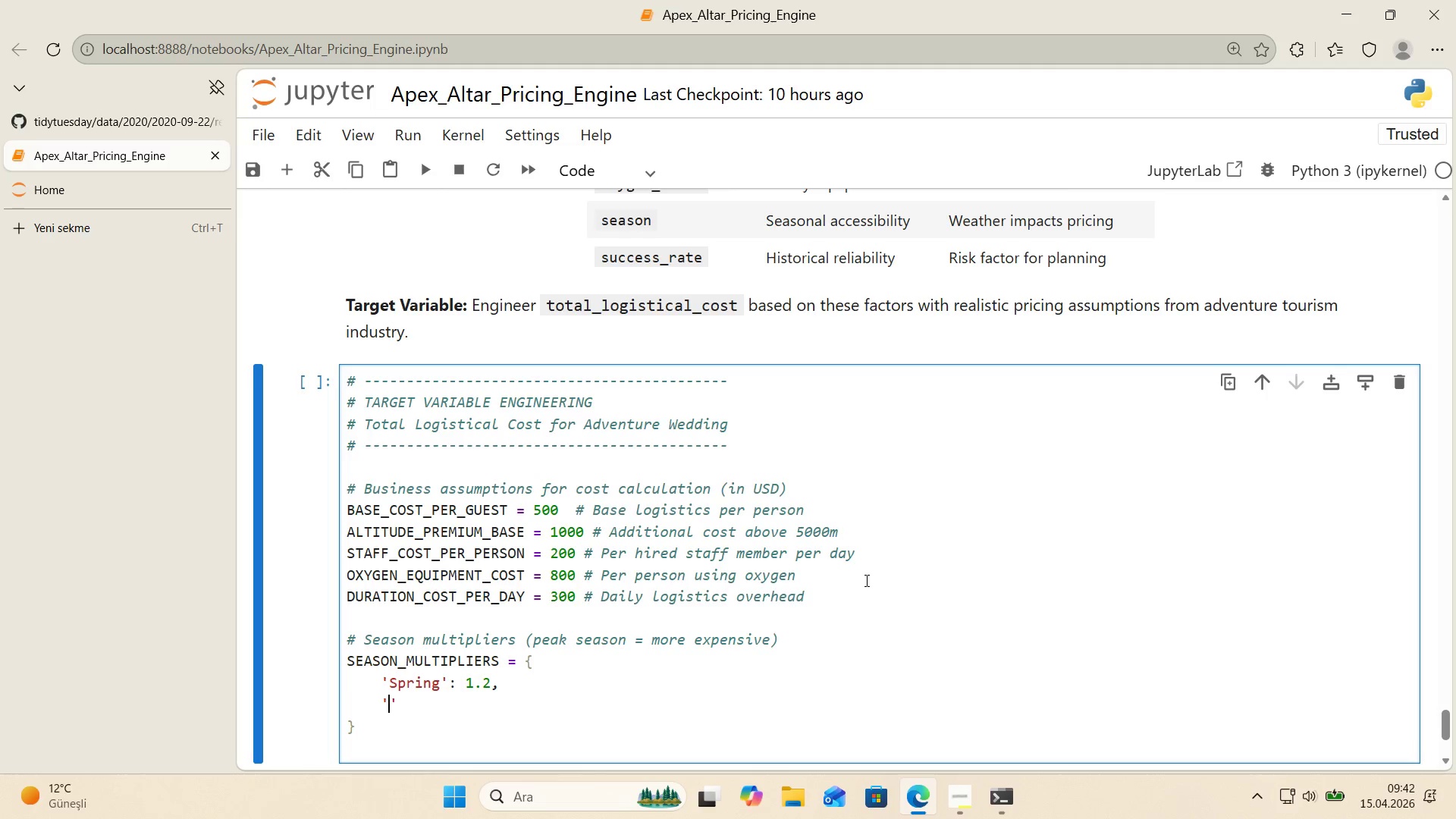 
key(ArrowLeft)
 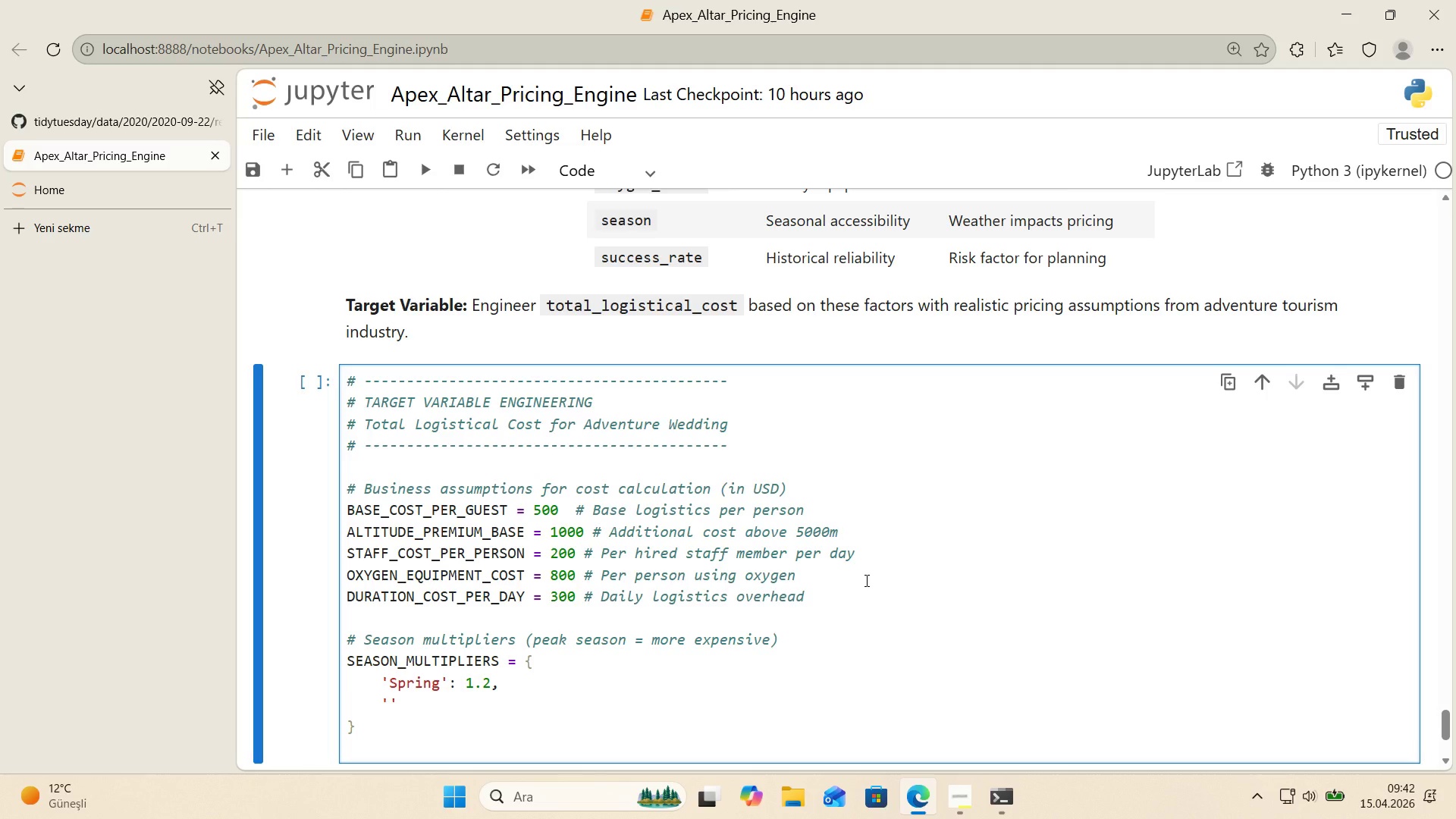 
type(Autumun)
 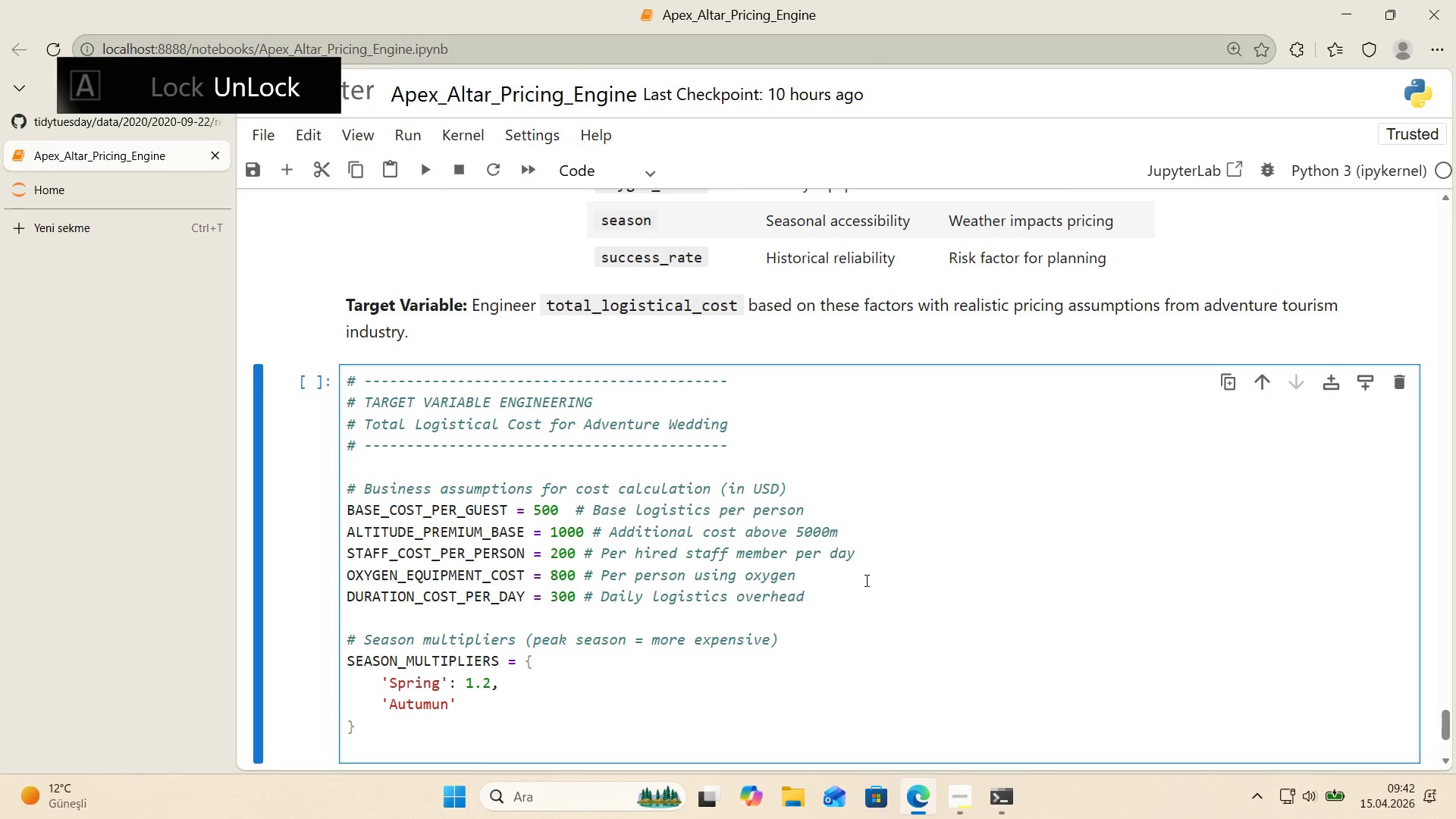 
key(ArrowRight)
 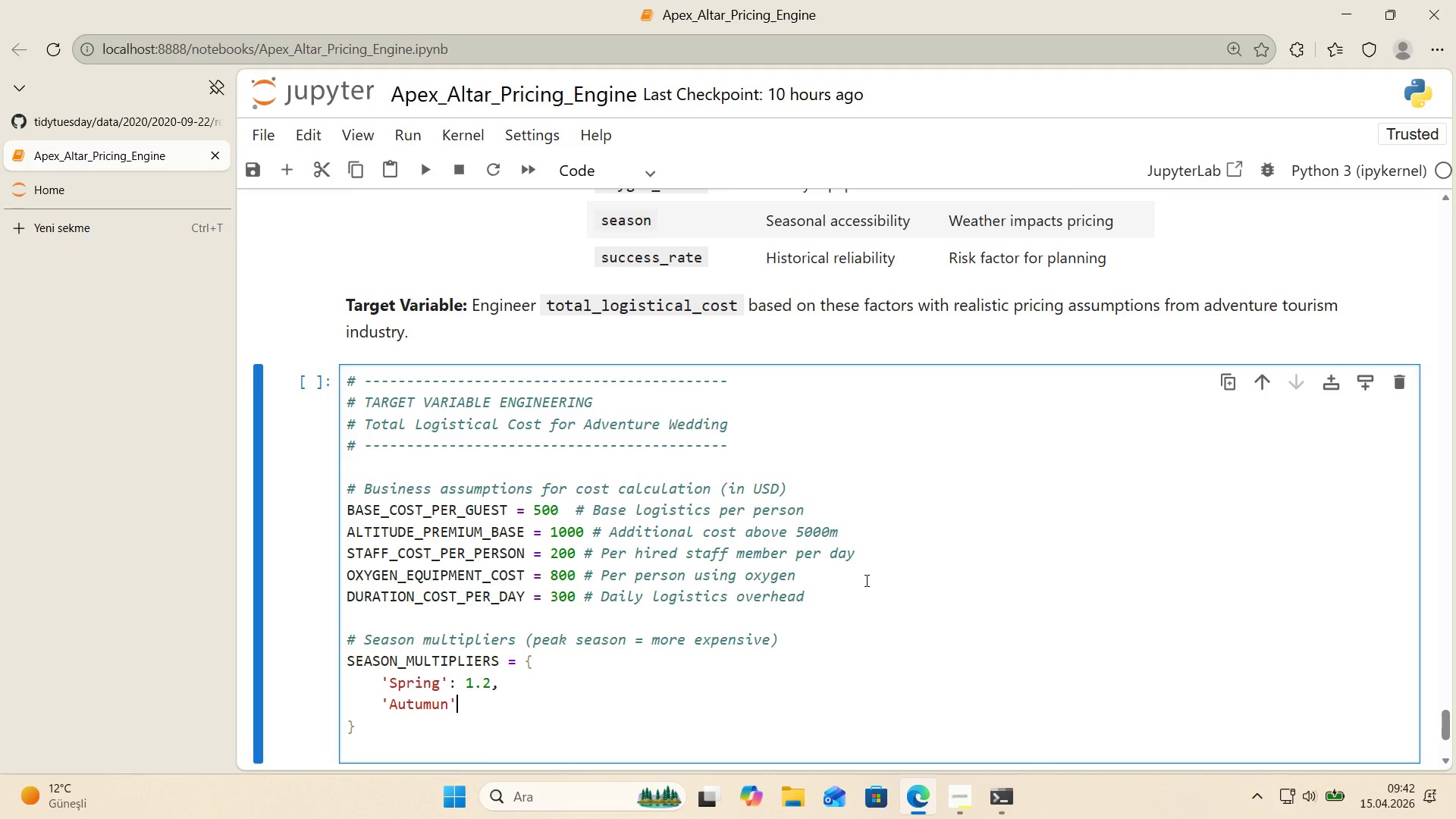 
type(> 1.15,)
 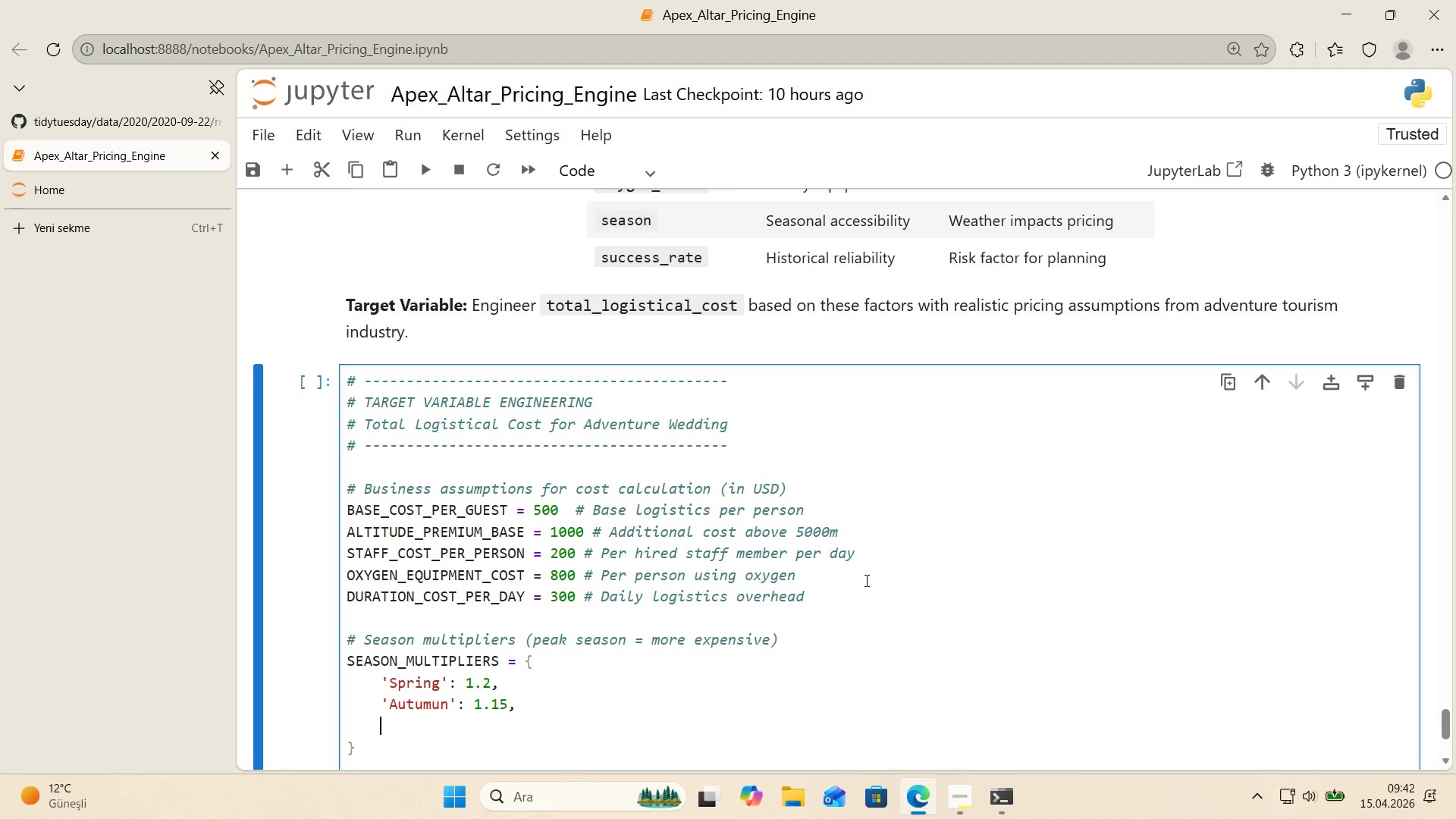 
 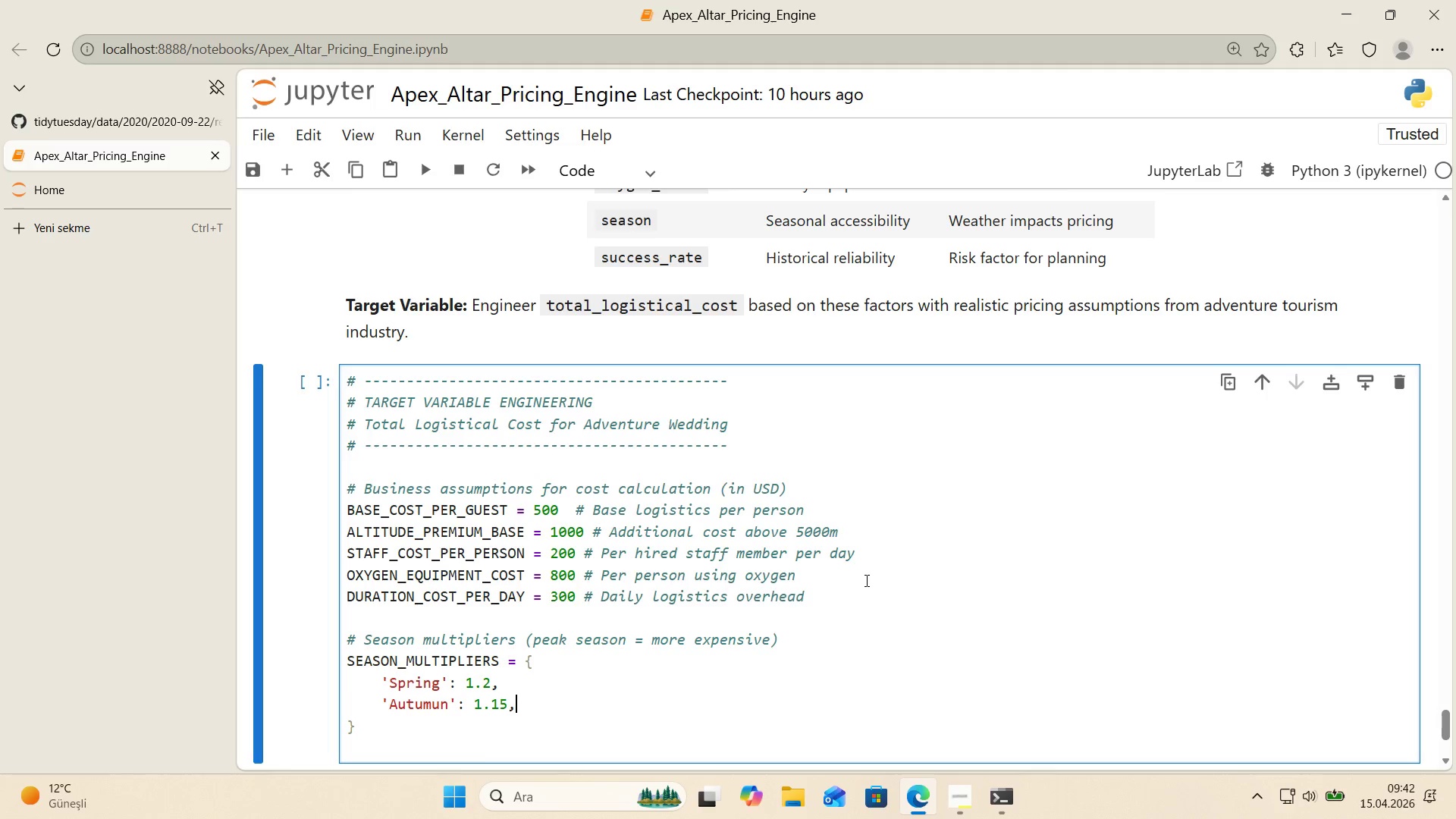 
key(Enter)
 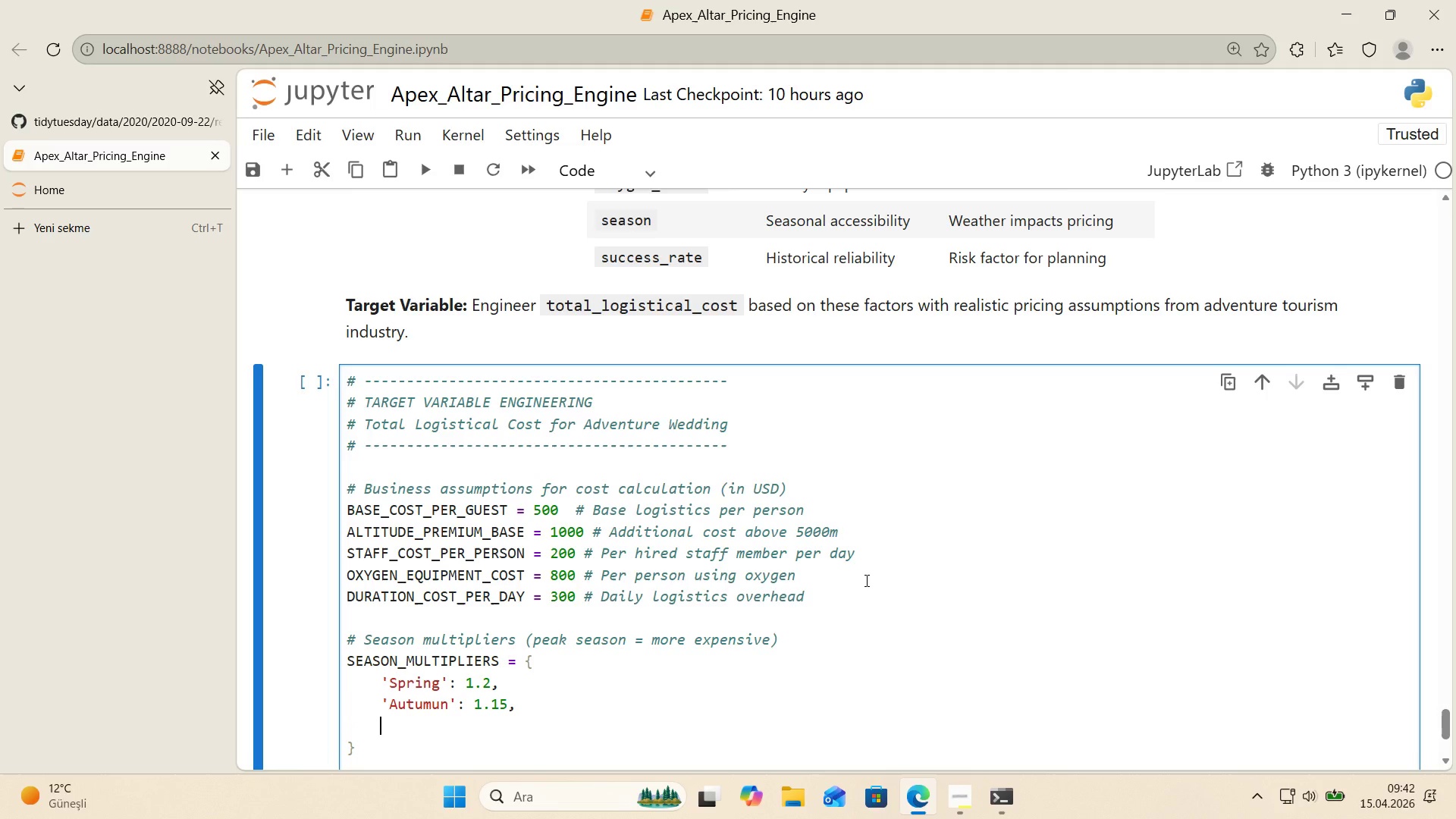 
type(@@)
 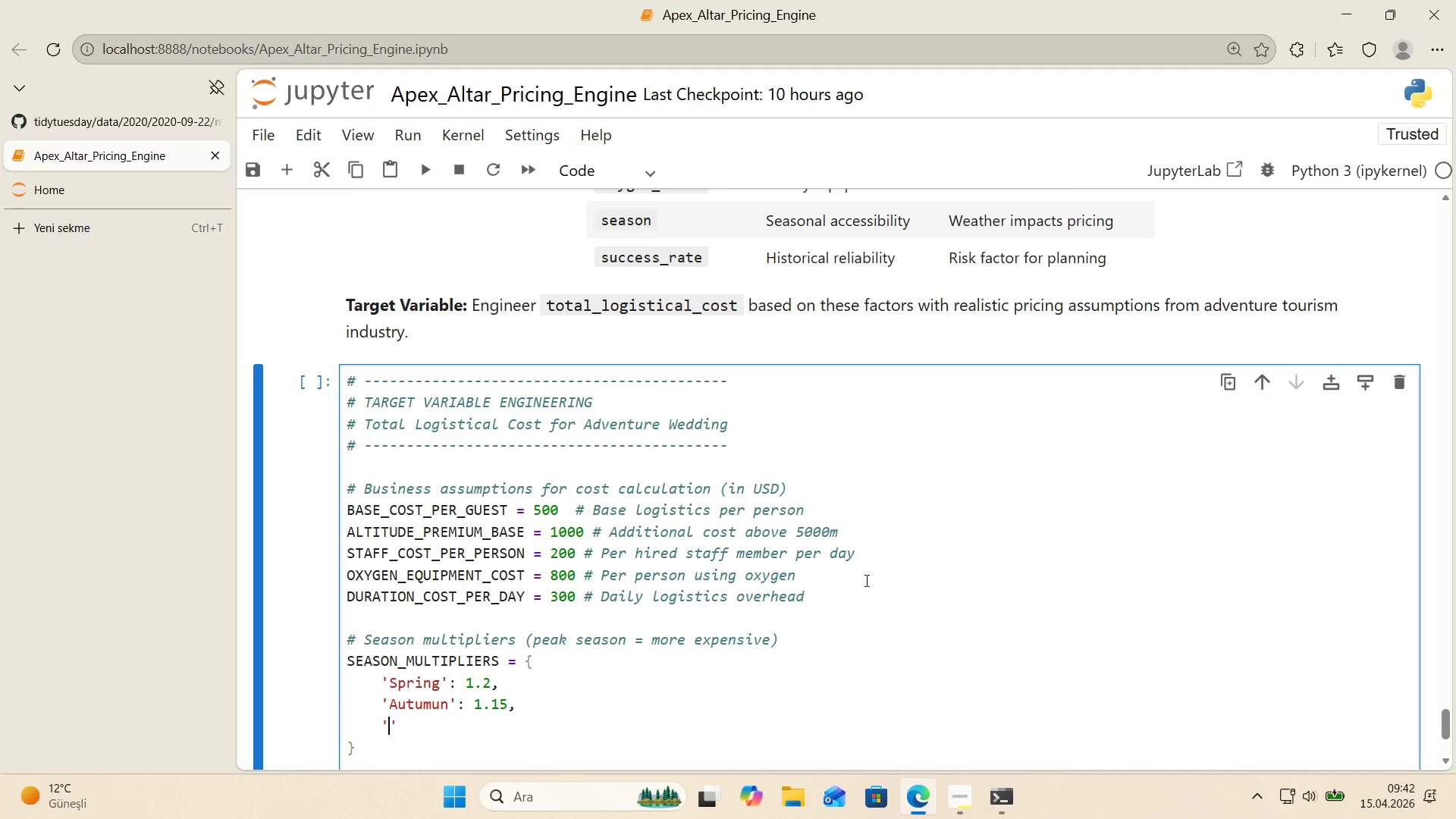 
key(ArrowLeft)
 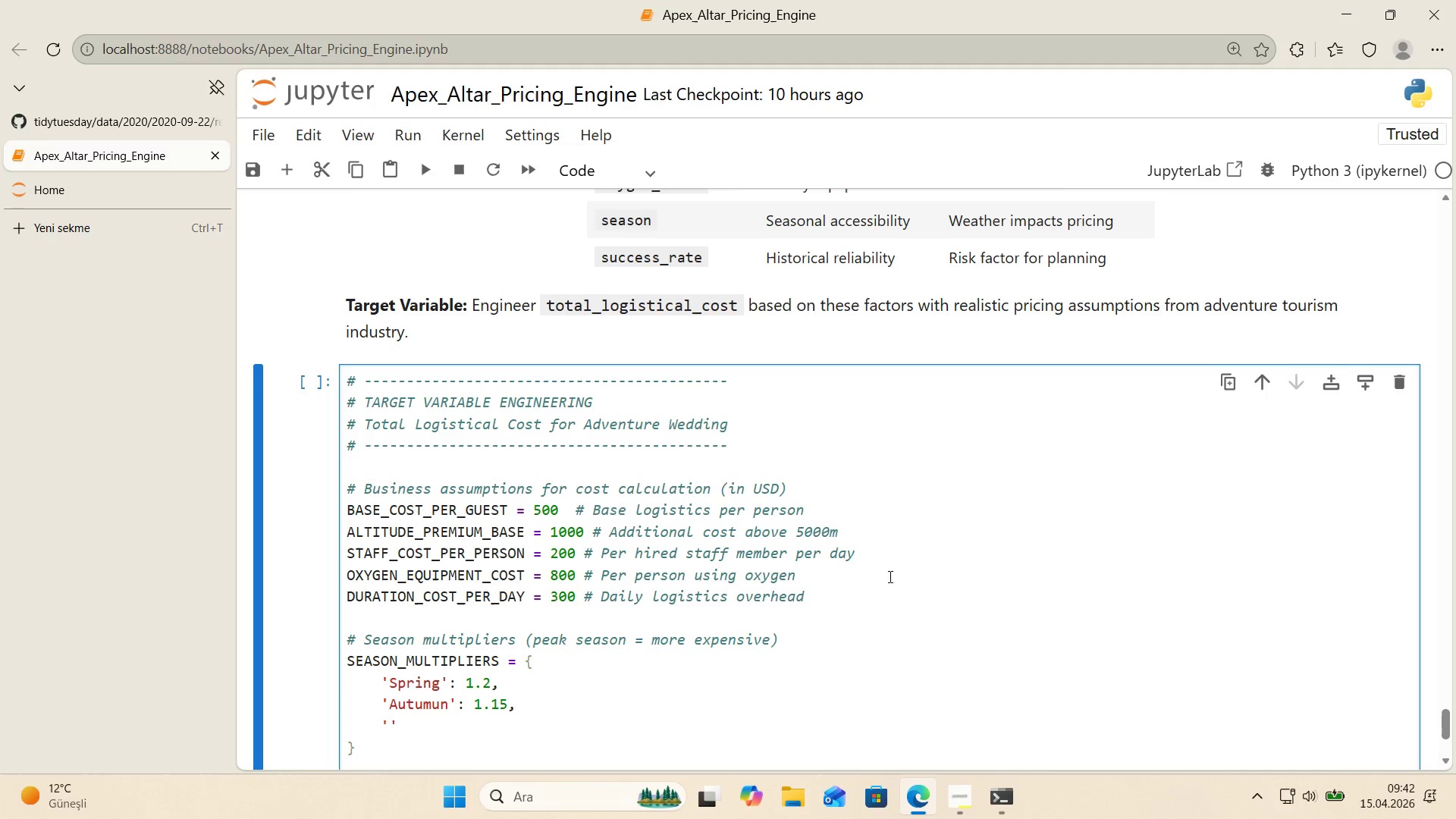 
scroll: coordinate [894, 576], scroll_direction: down, amount: 1.0
 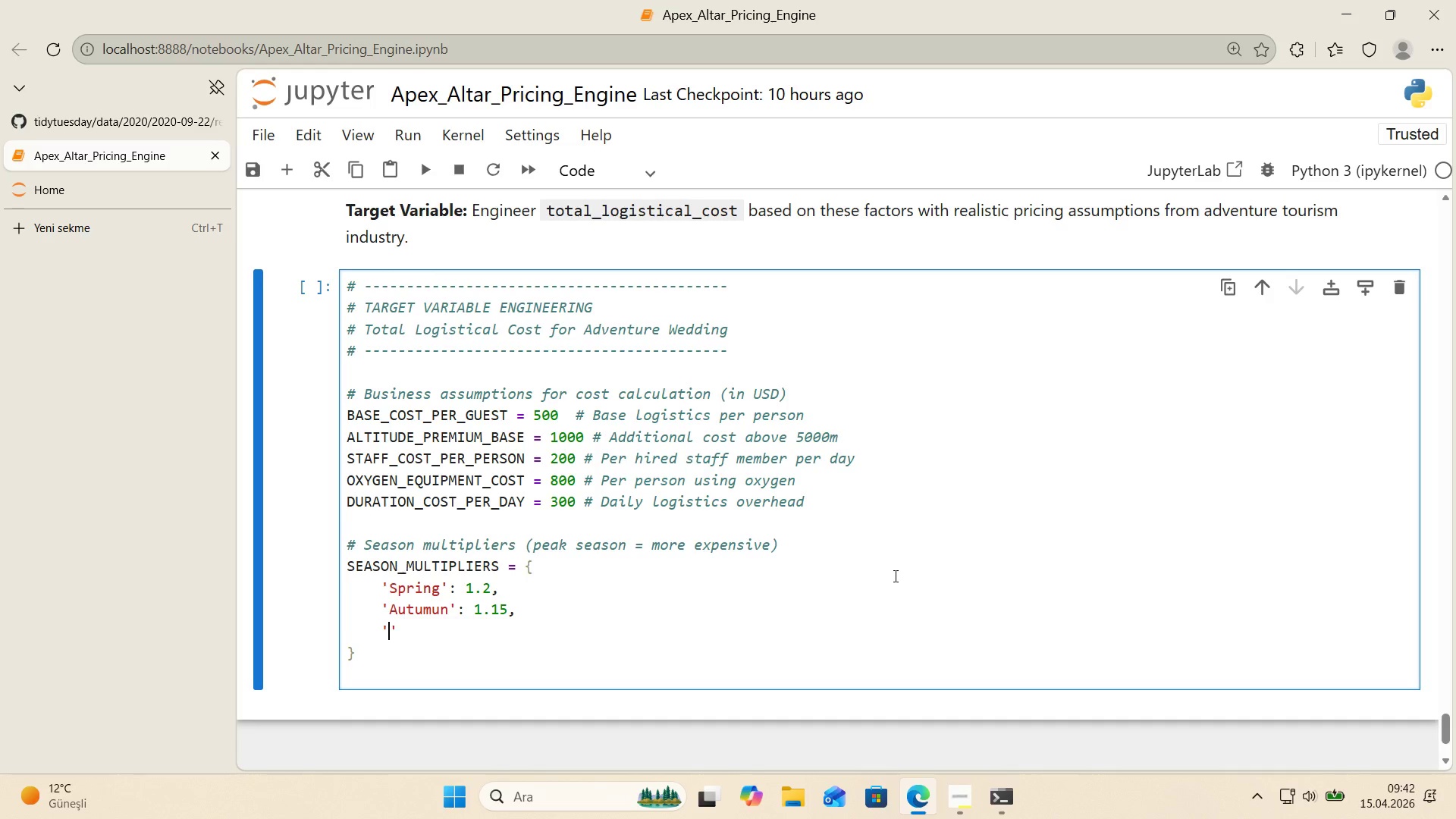 
type(Summer)
 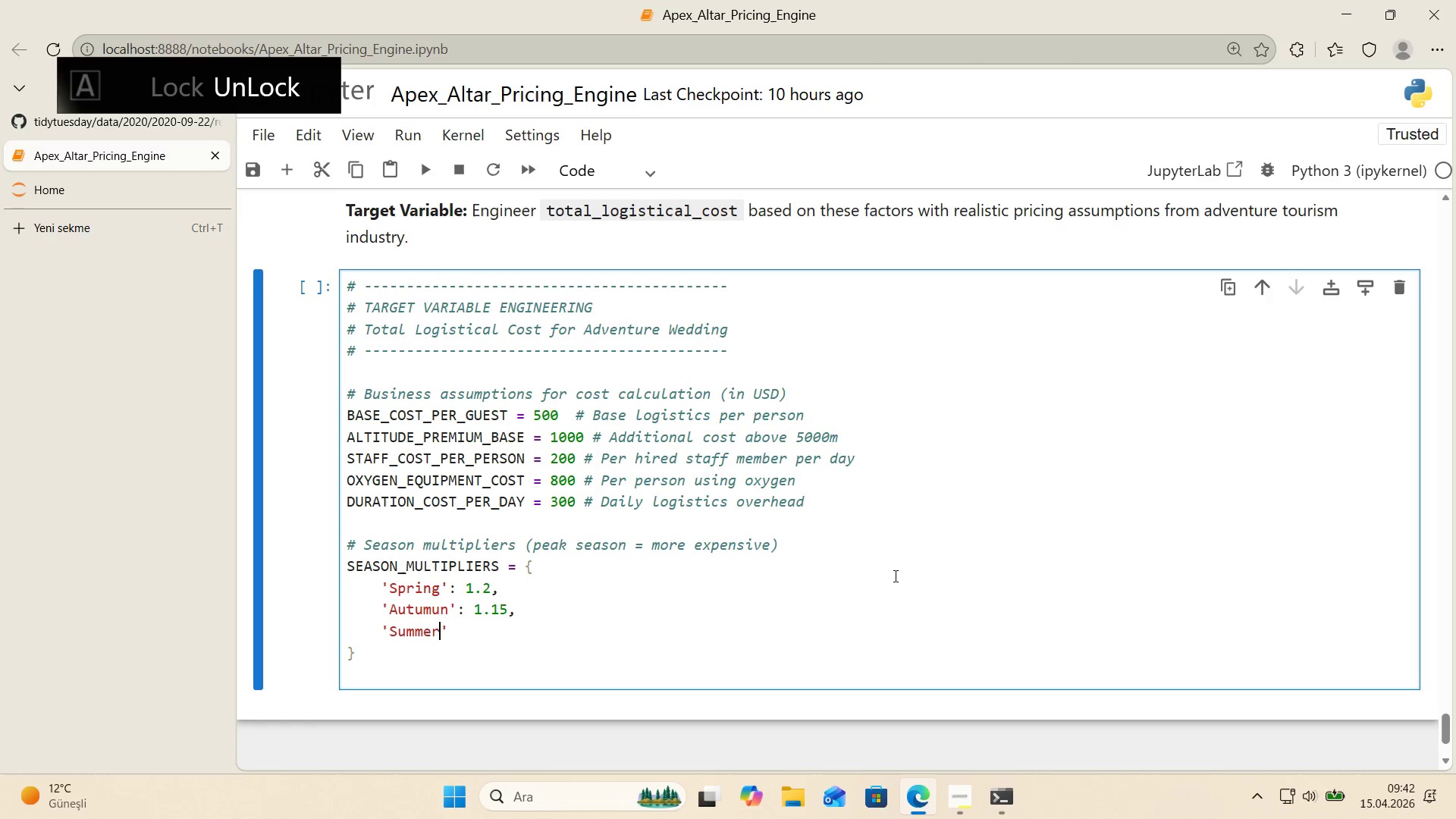 
key(ArrowRight)
 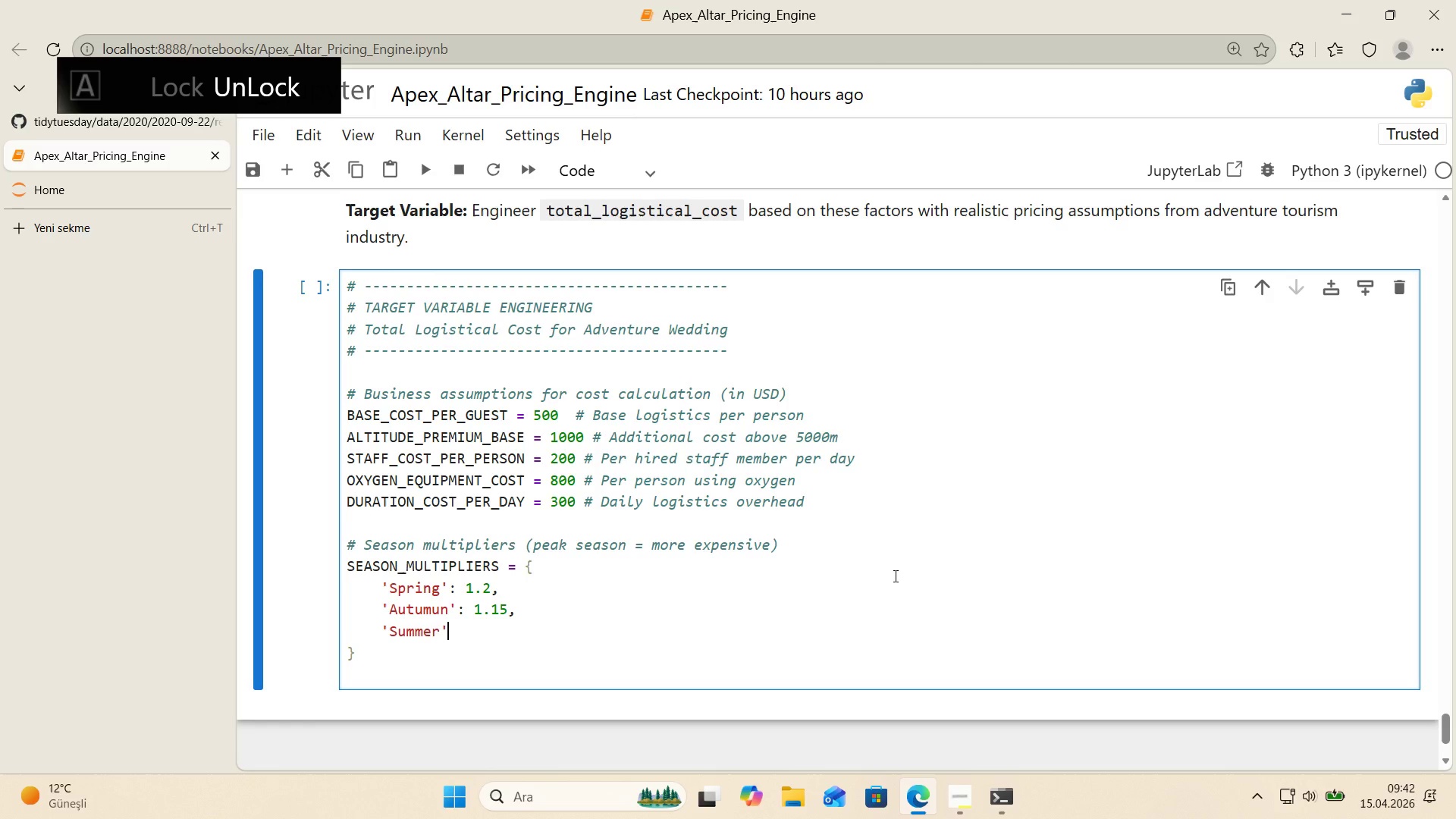 
key(Shift+Period)
 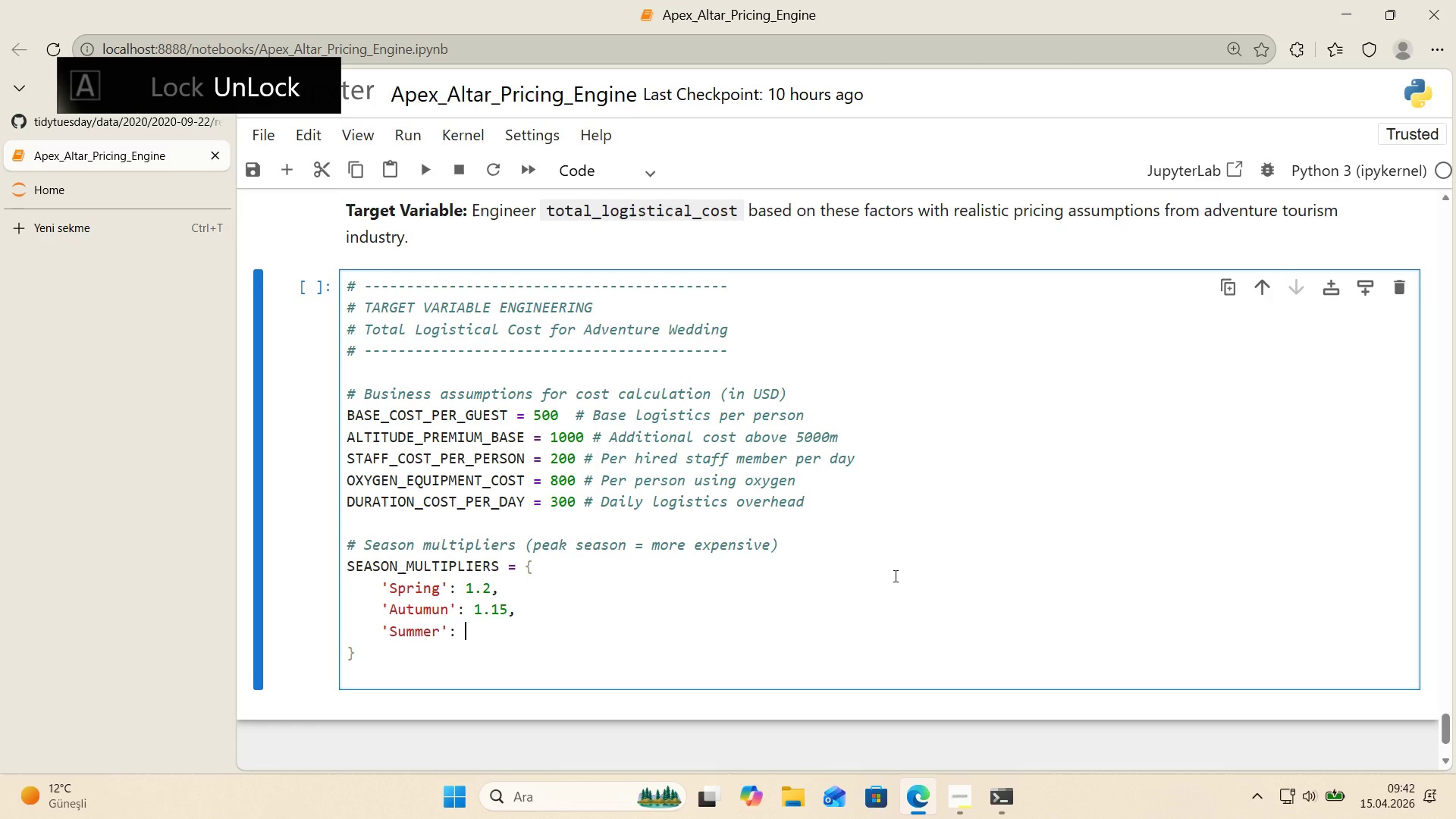 
key(Space)
 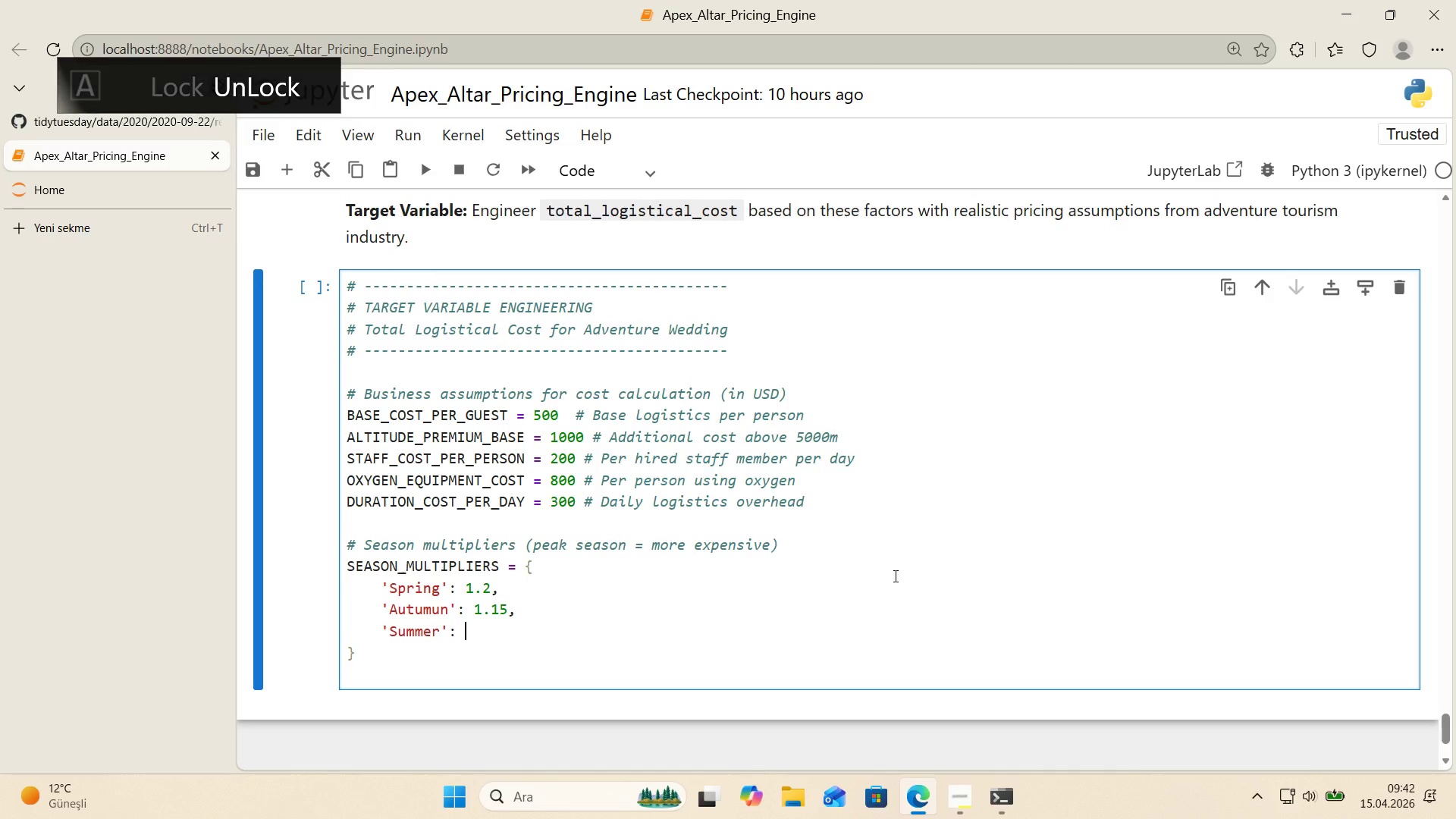 
key(1)
 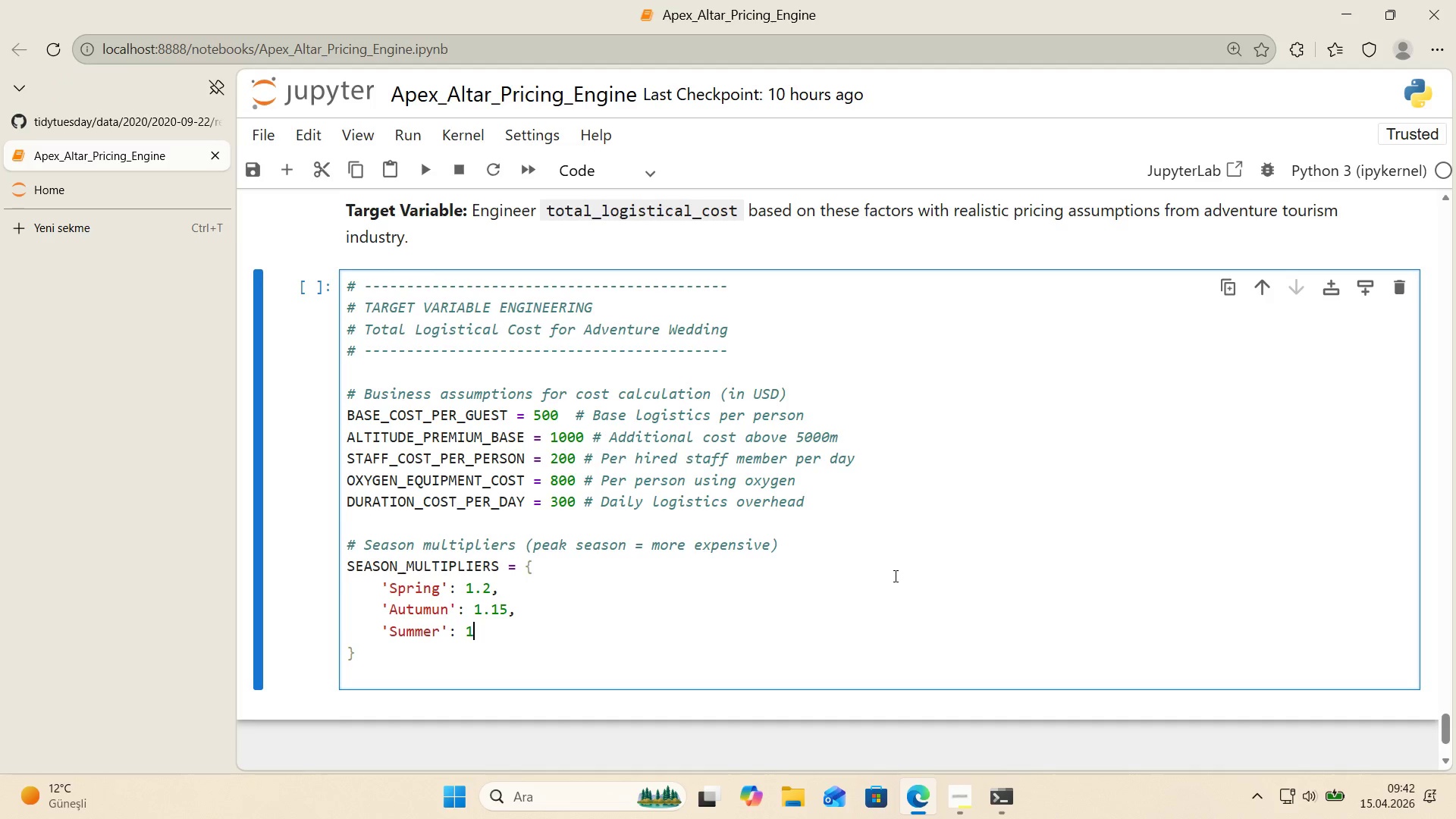 
key(Period)
 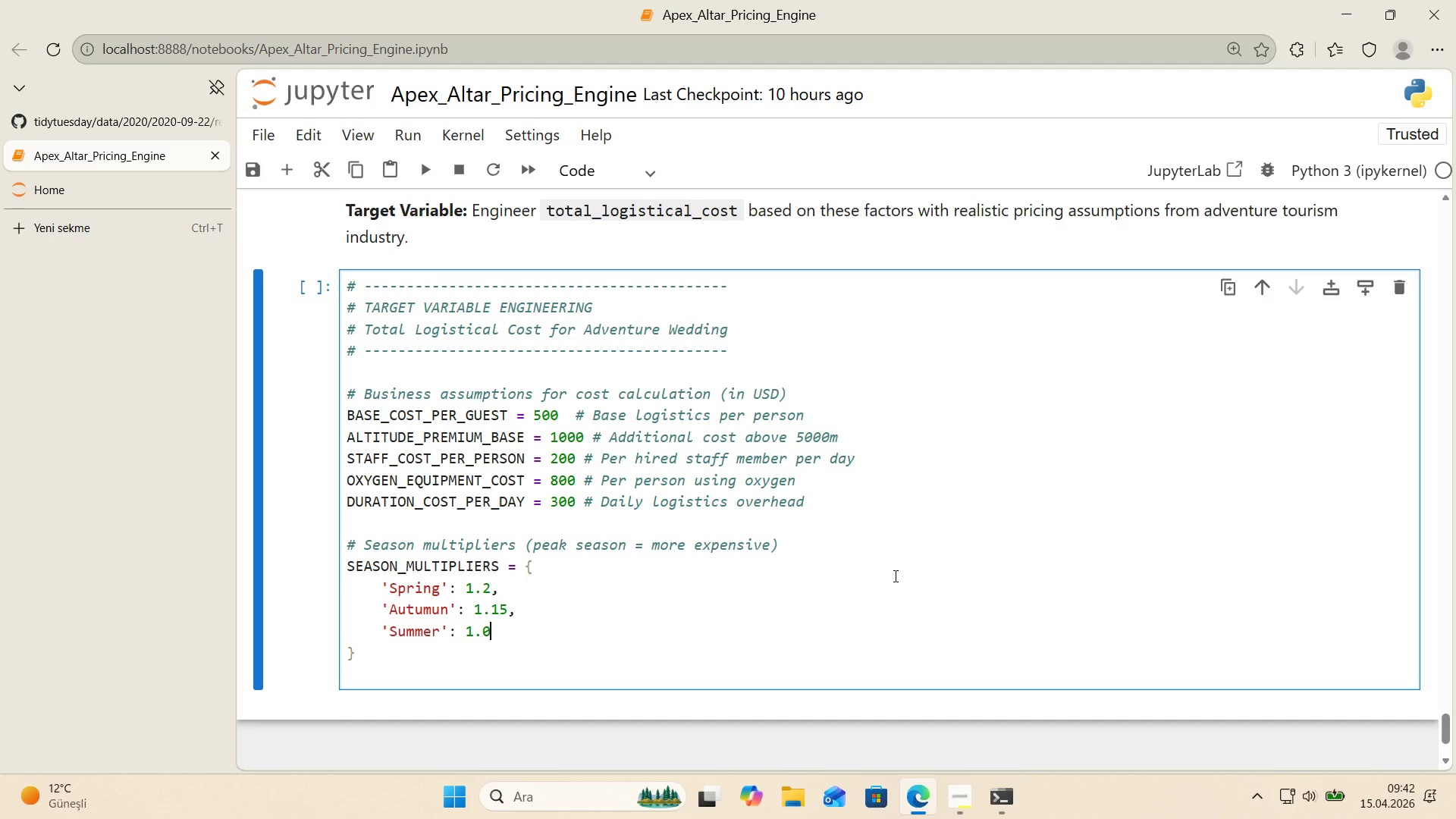 
key(0)
 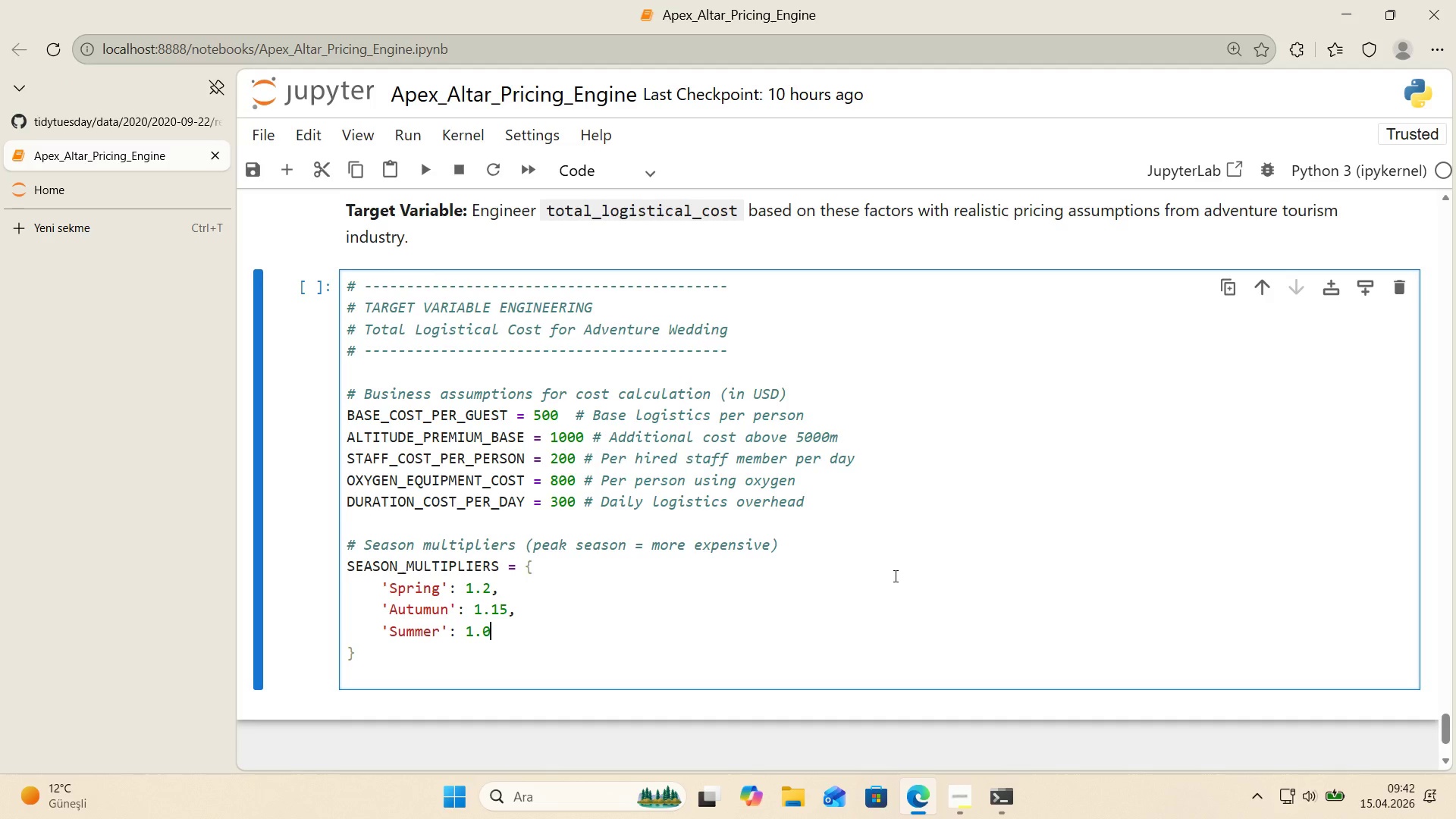 
key(Comma)
 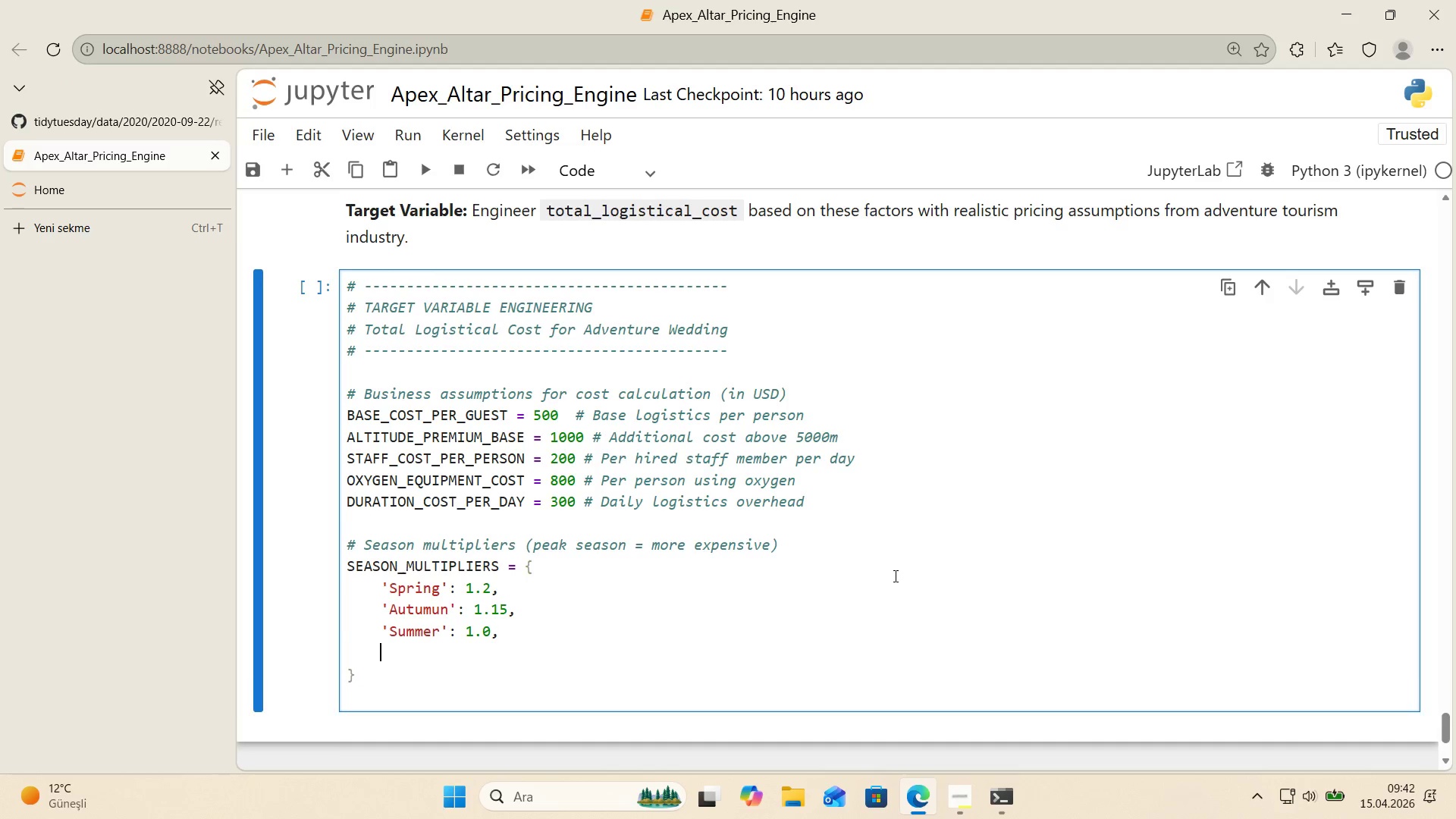 
key(Enter)
 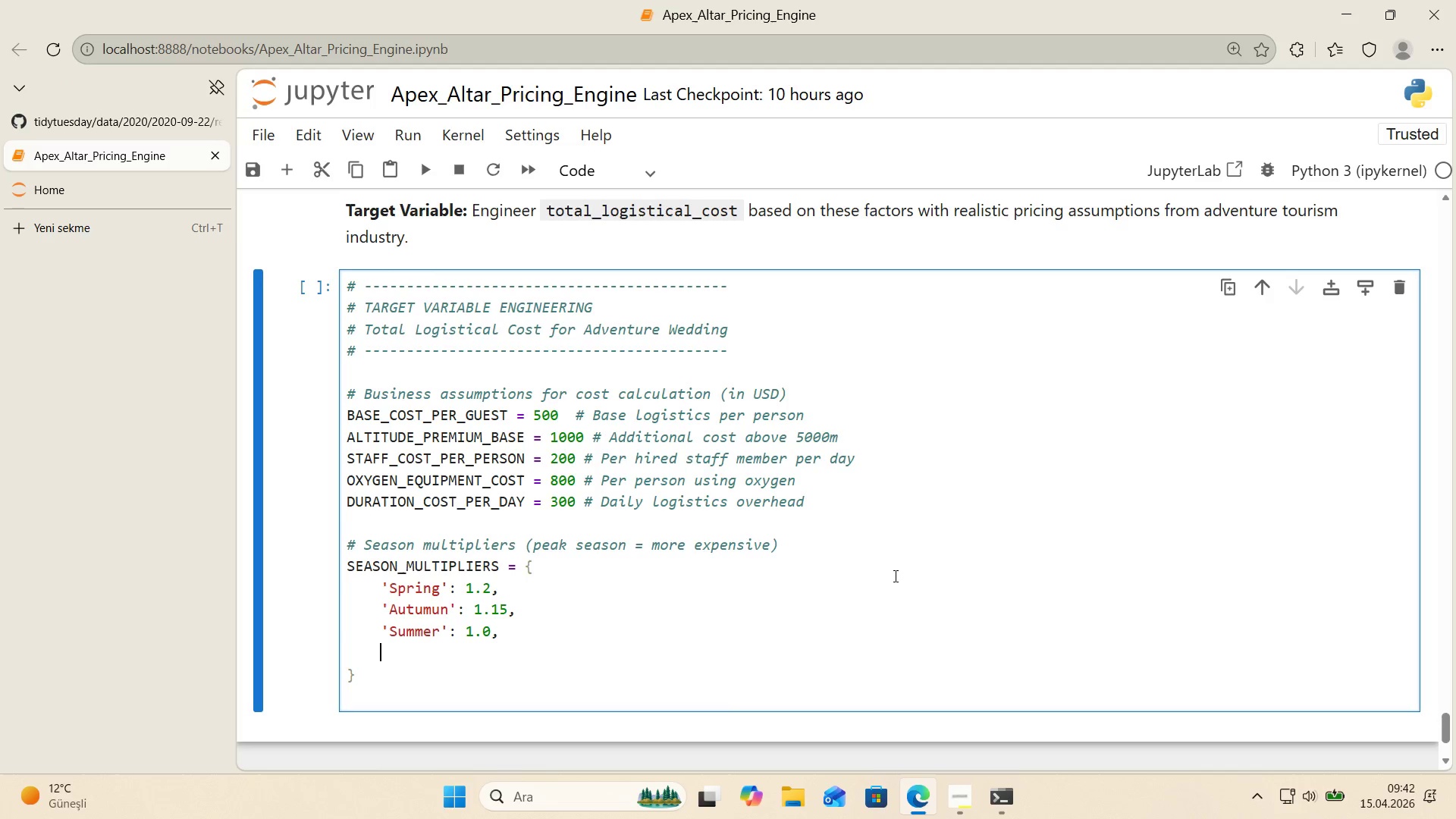 
type(@@)
 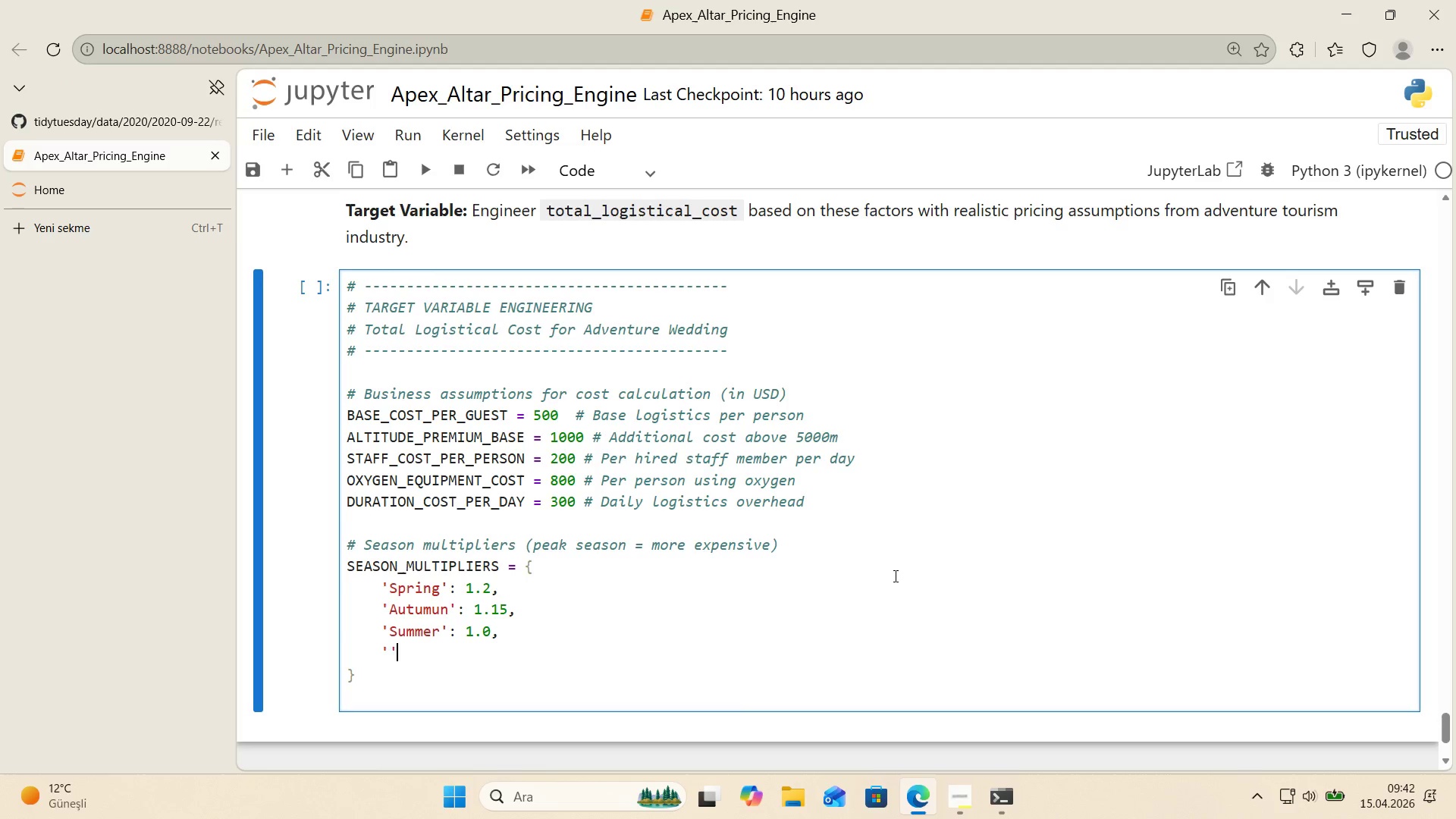 
key(ArrowLeft)
 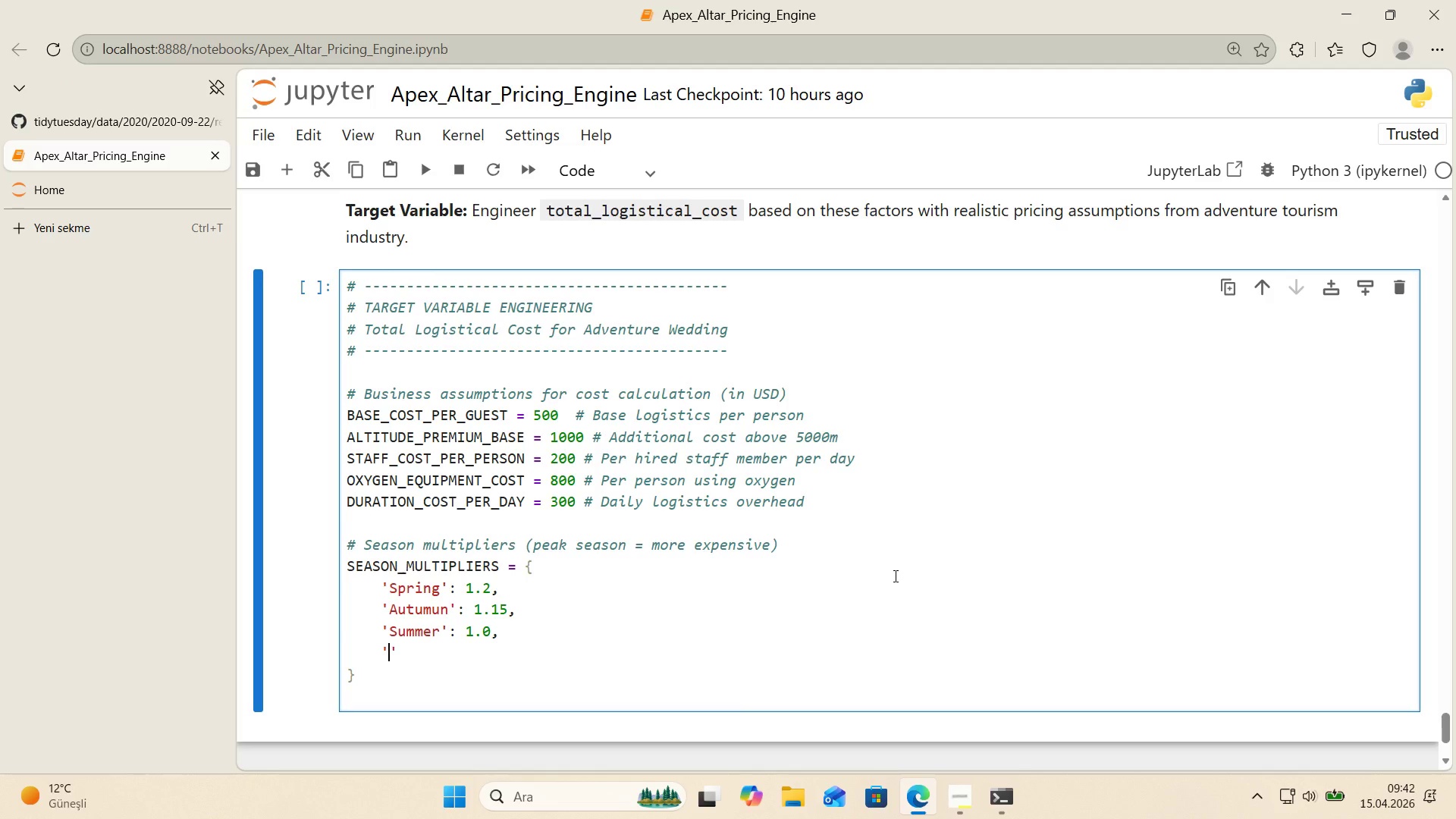 
type(W'ner)
 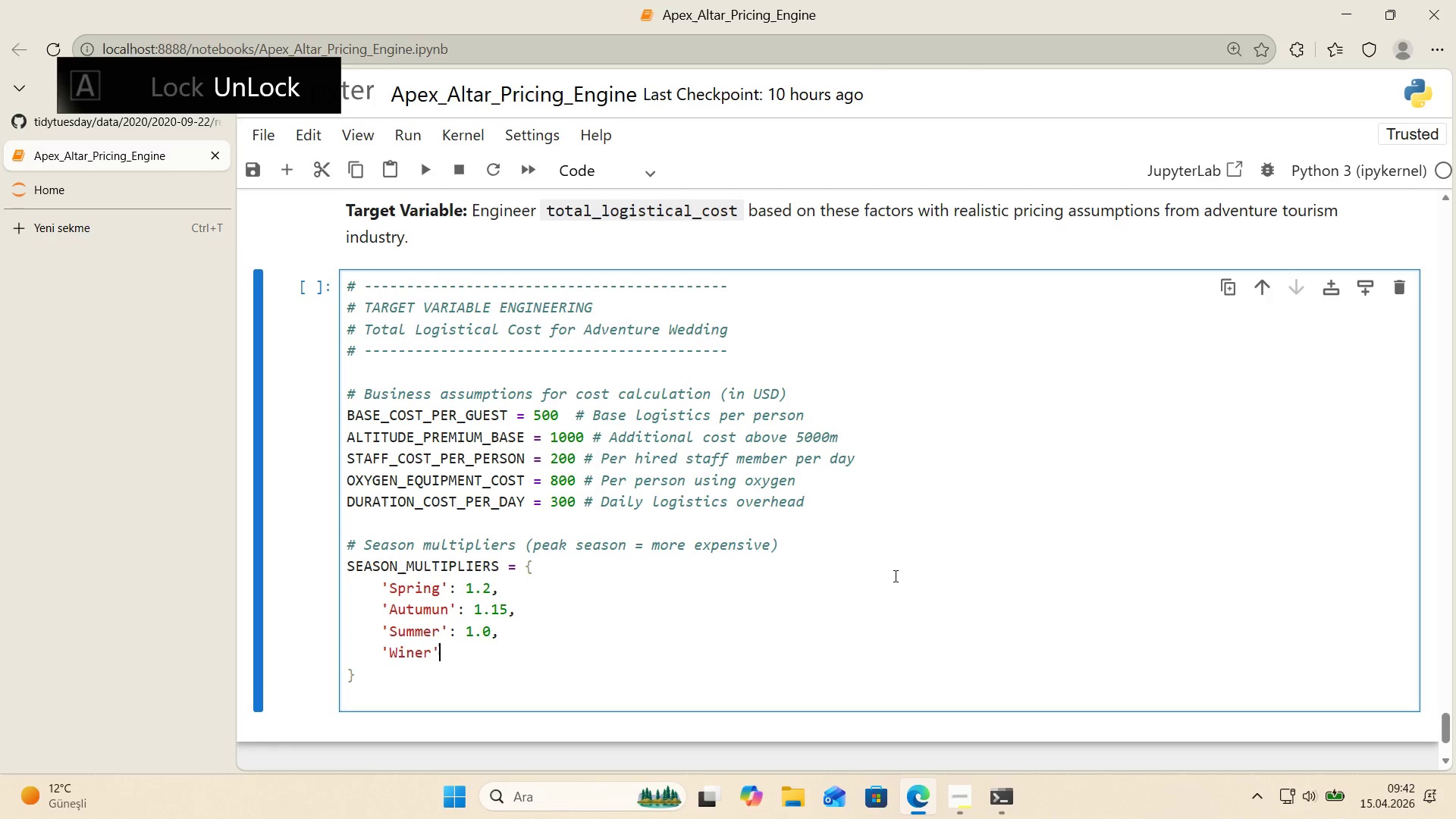 
key(ArrowRight)
 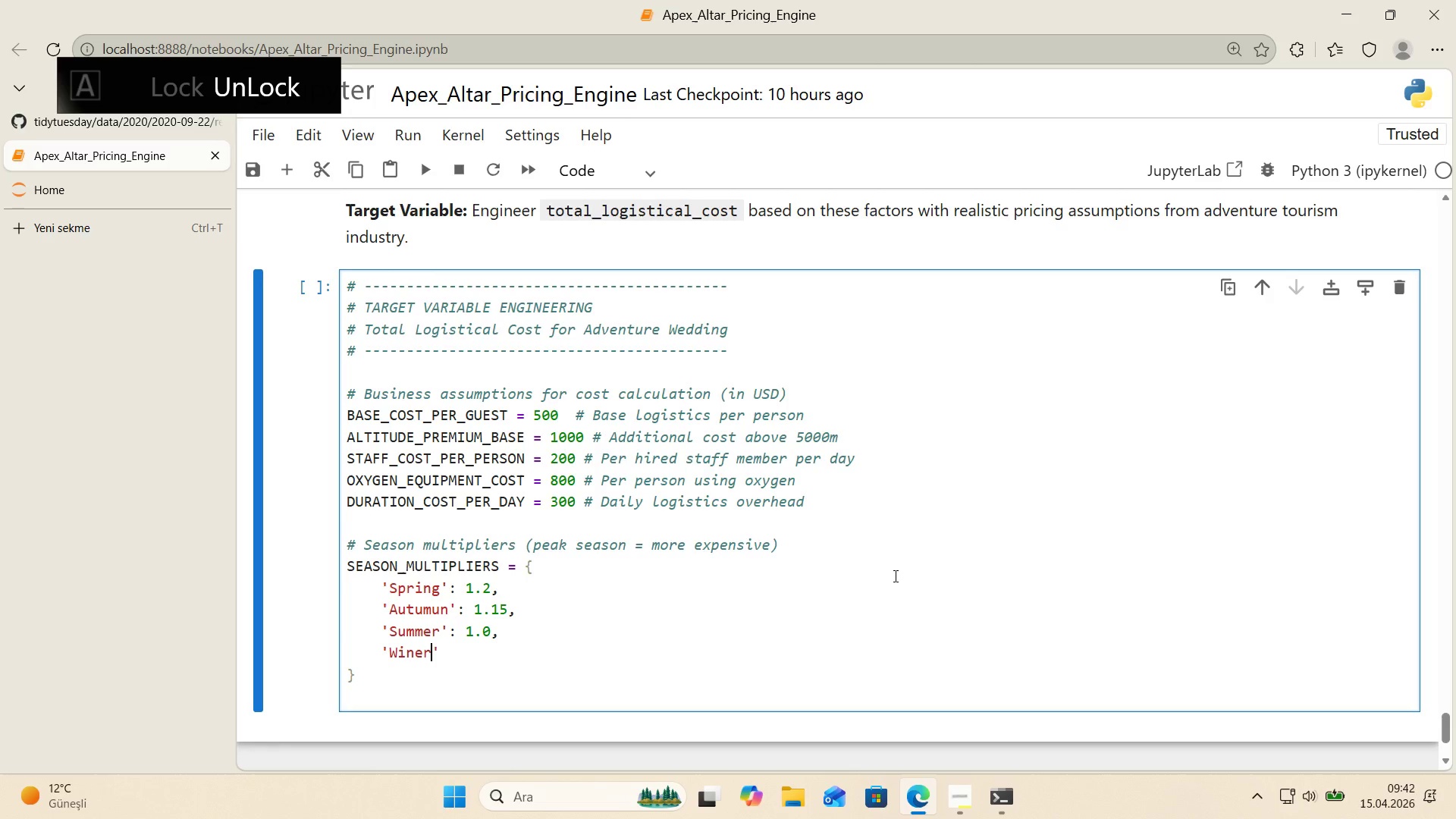 
key(ArrowLeft)
 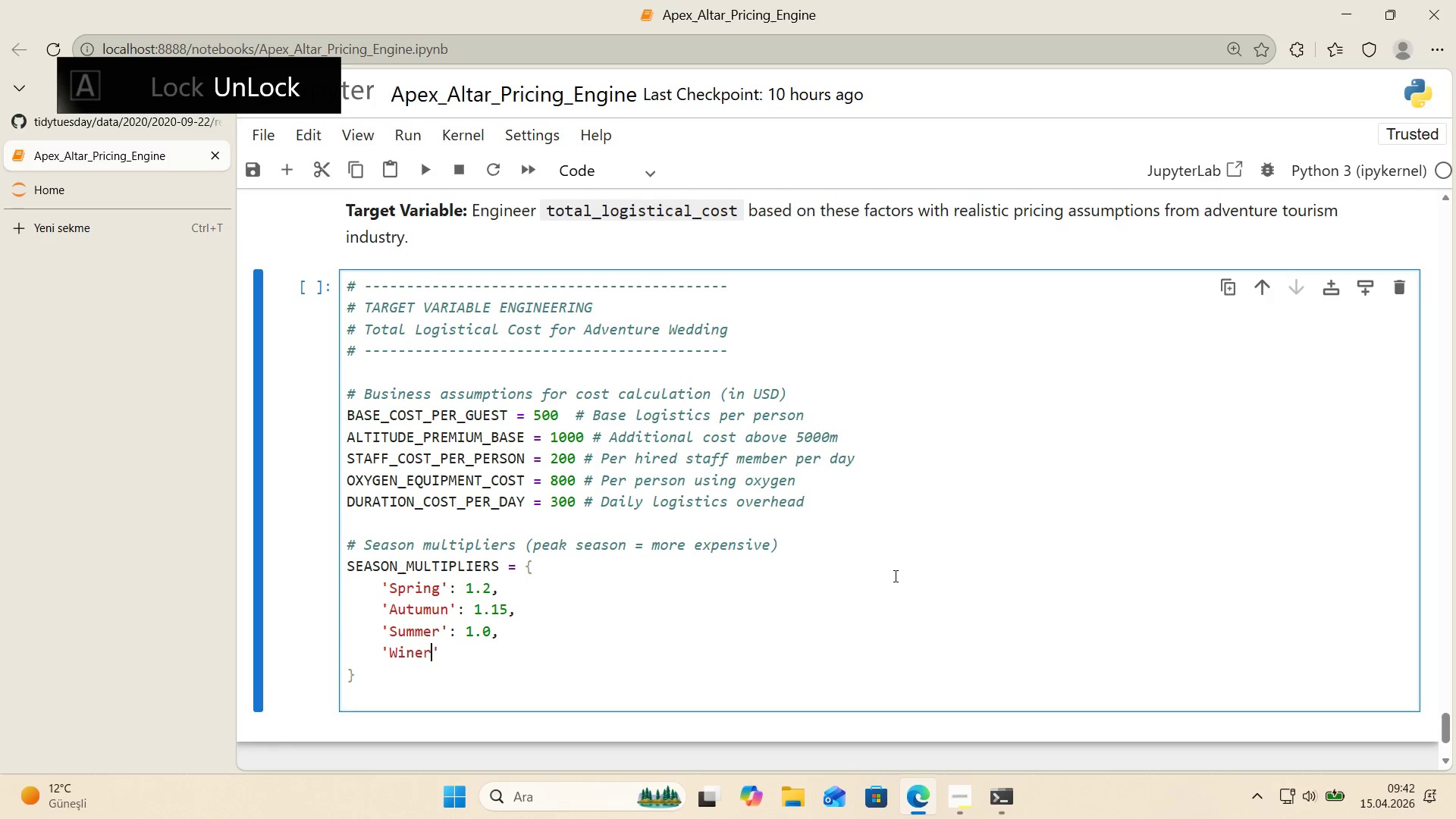 
key(ArrowLeft)
 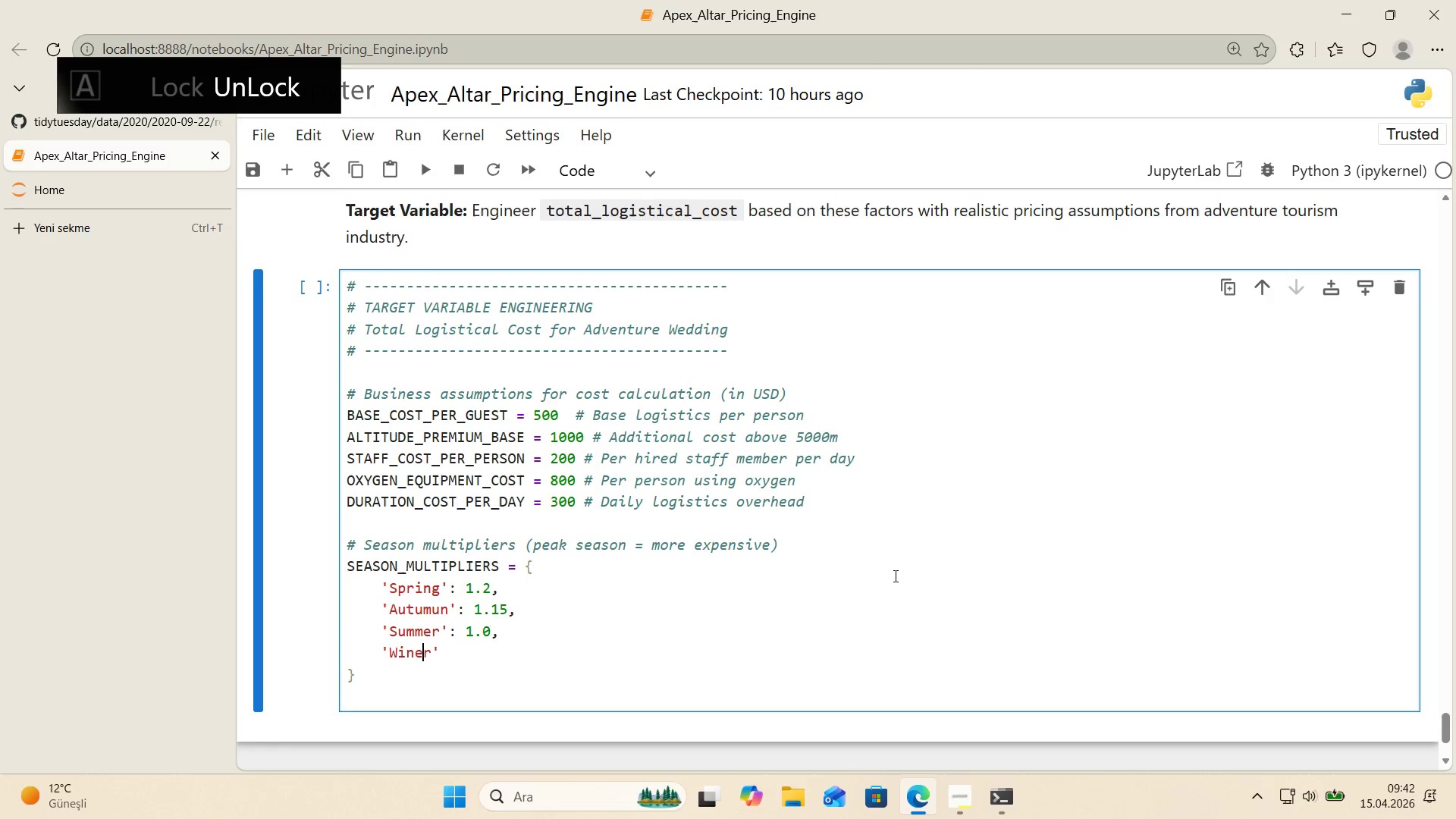 
key(ArrowLeft)
 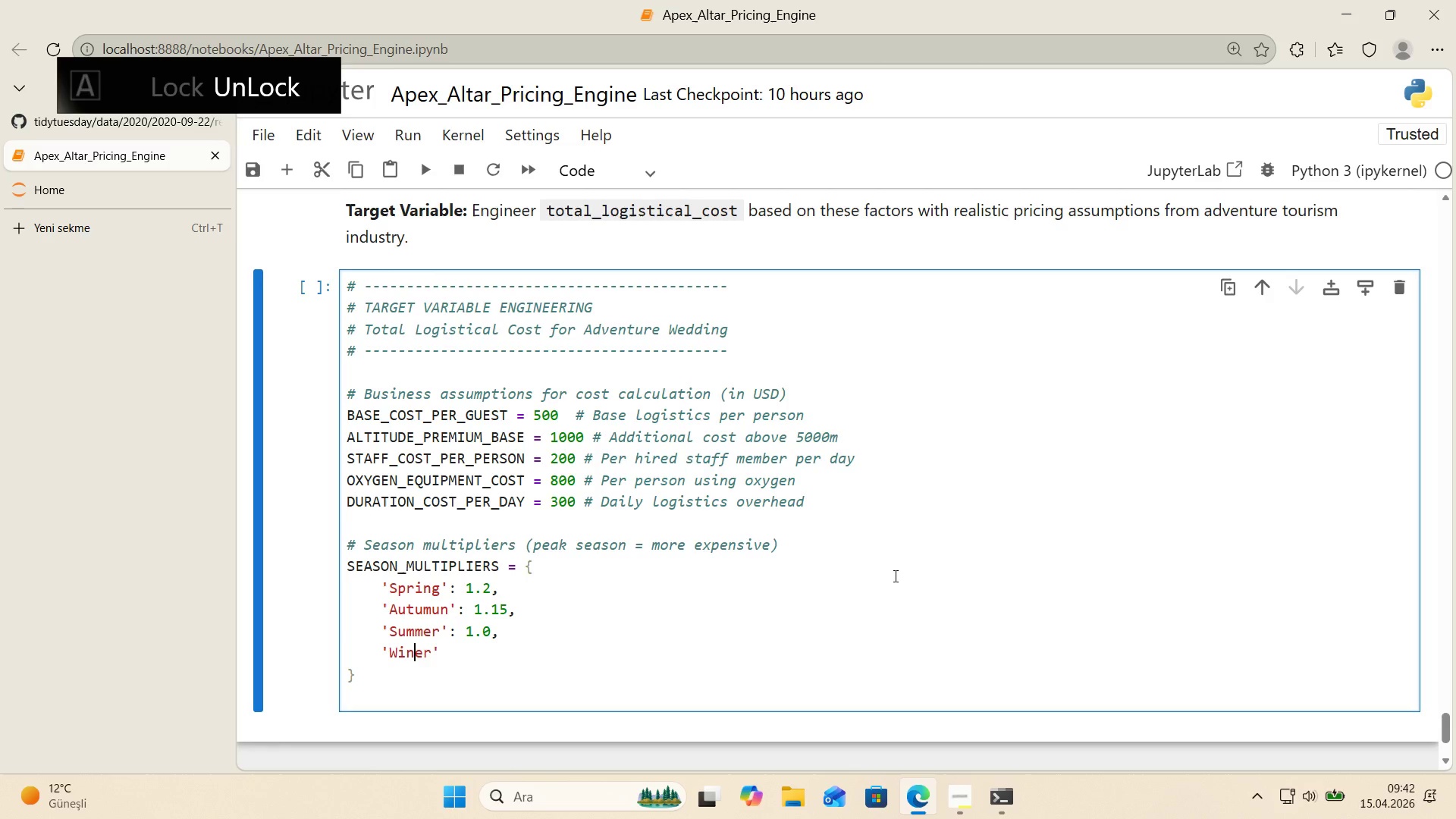 
key(T)
 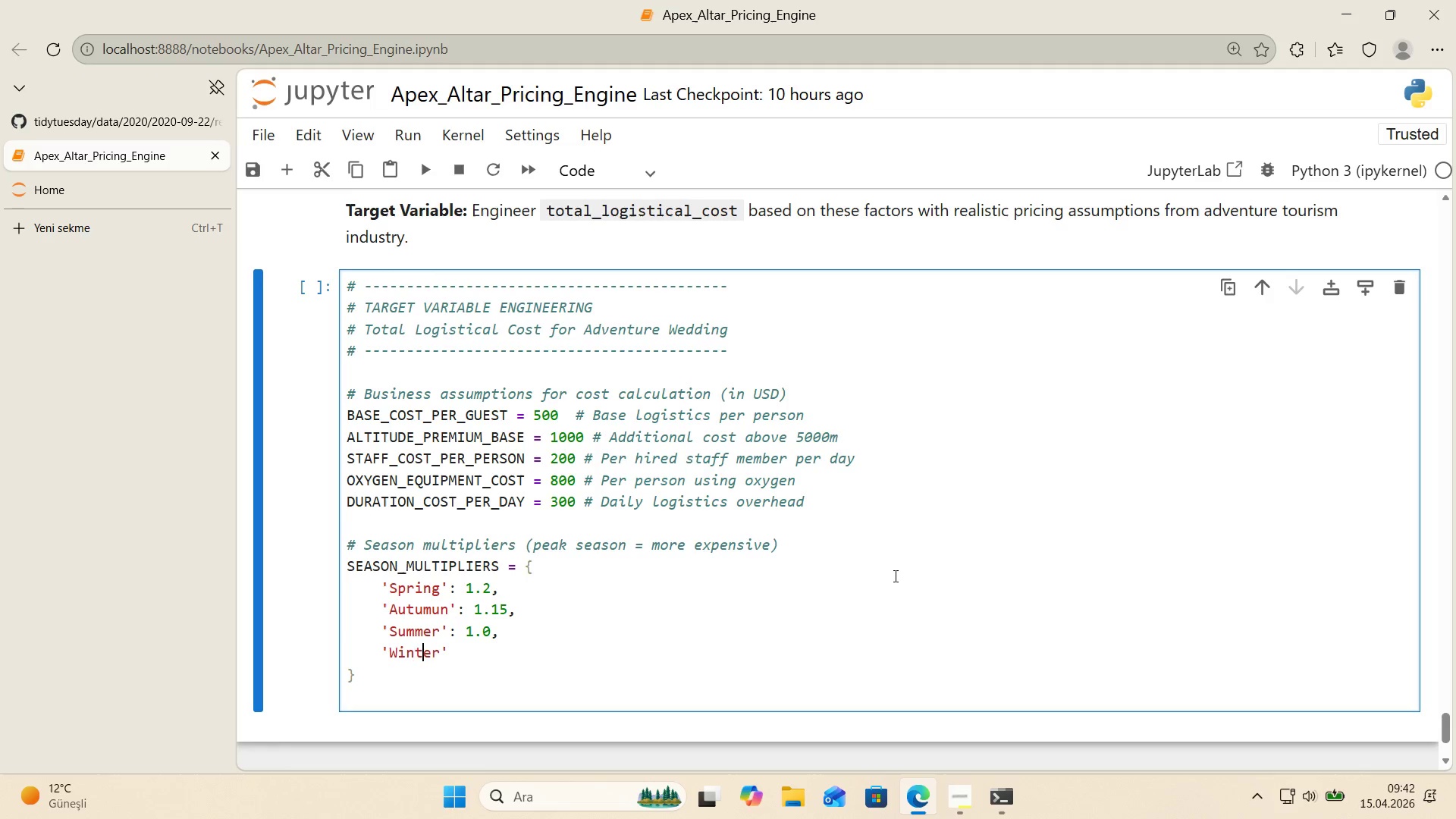 
key(ArrowRight)
 